 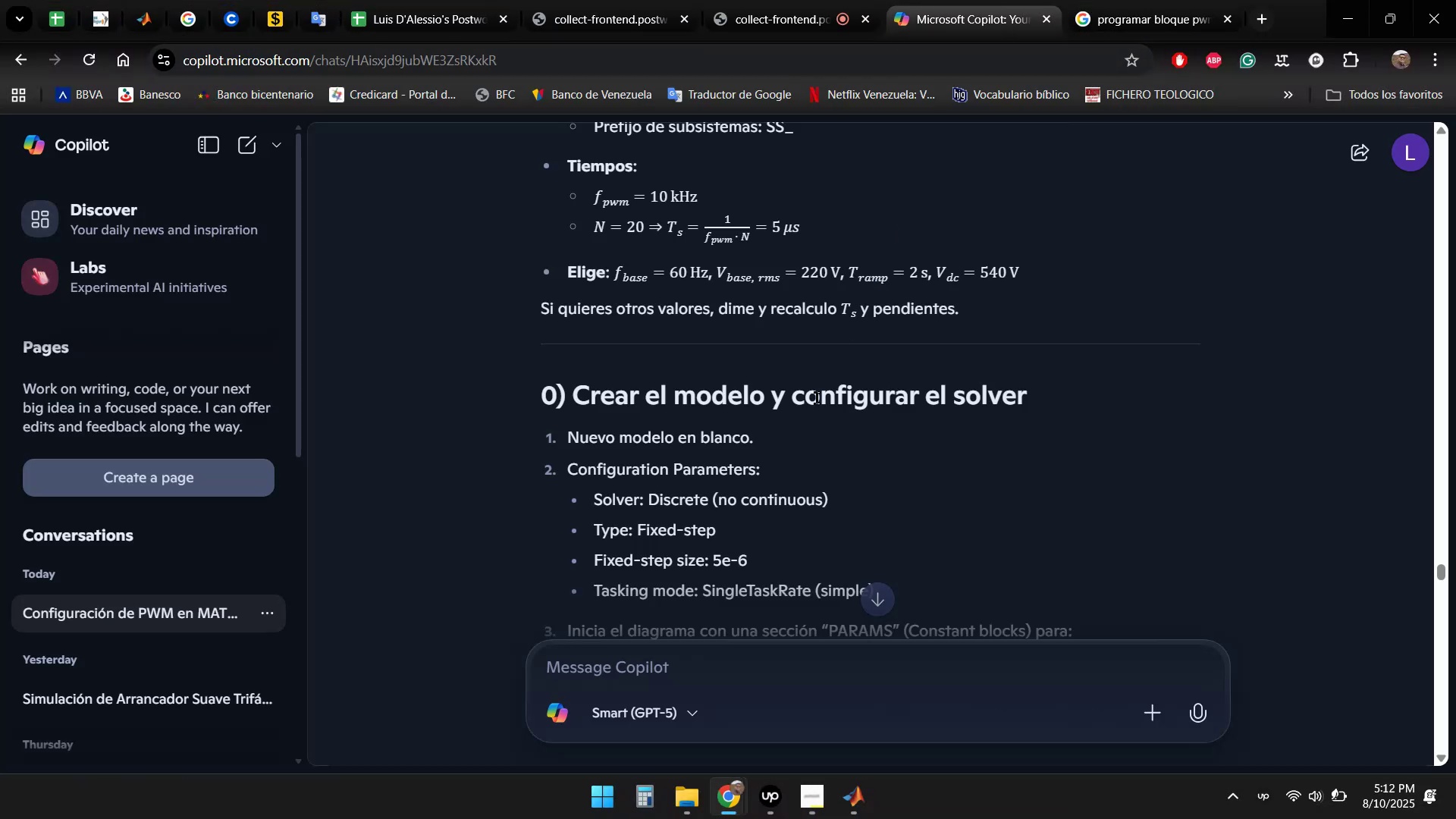 
scroll: coordinate [1003, 437], scroll_direction: up, amount: 1.0
 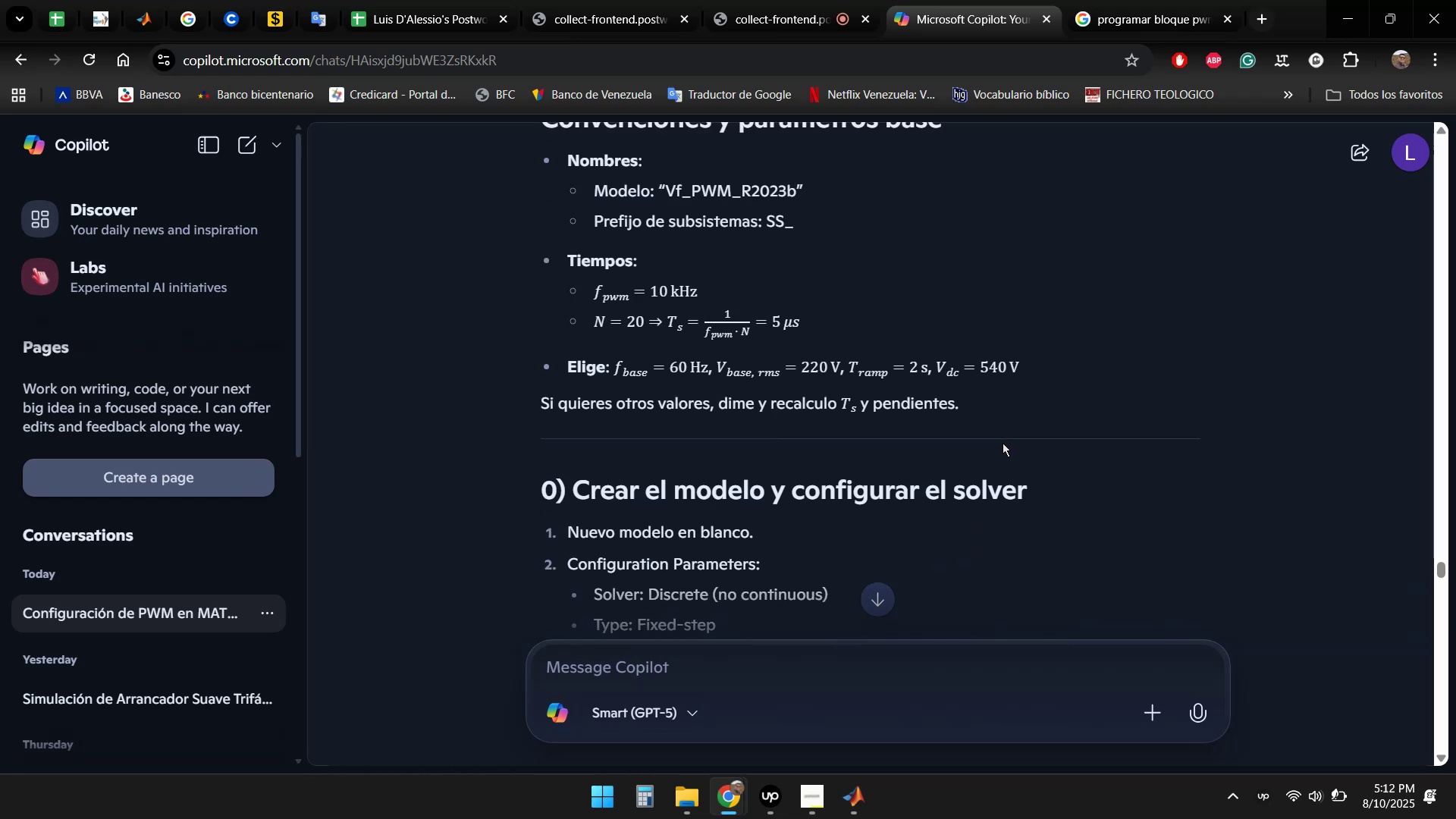 
scroll: coordinate [994, 456], scroll_direction: down, amount: 2.0
 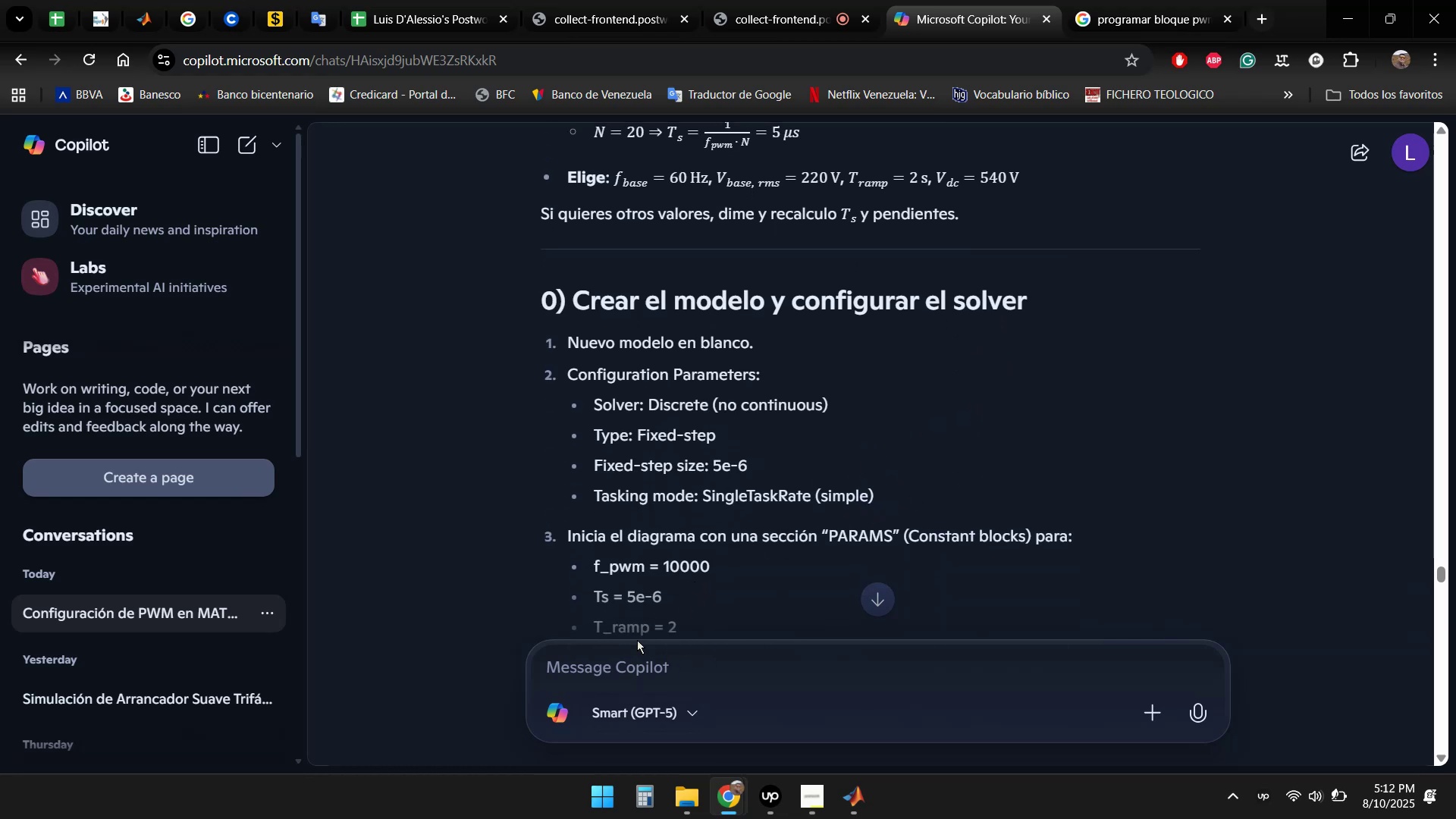 
left_click([608, 674])
 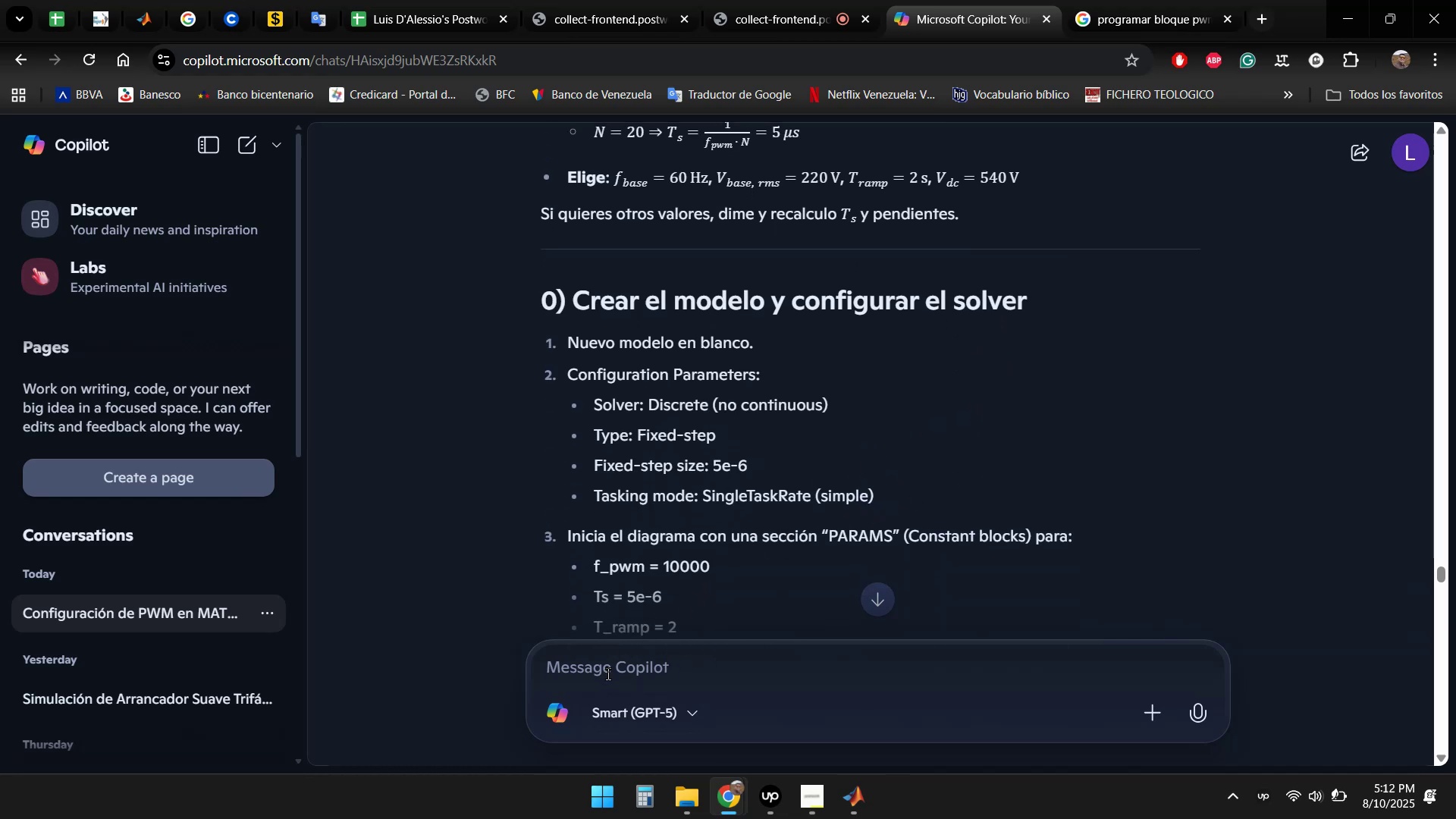 
type(Con que bloque debo confiru)
key(Backspace)
key(Backspace)
type(gurar los parametros del Paso 0?)
 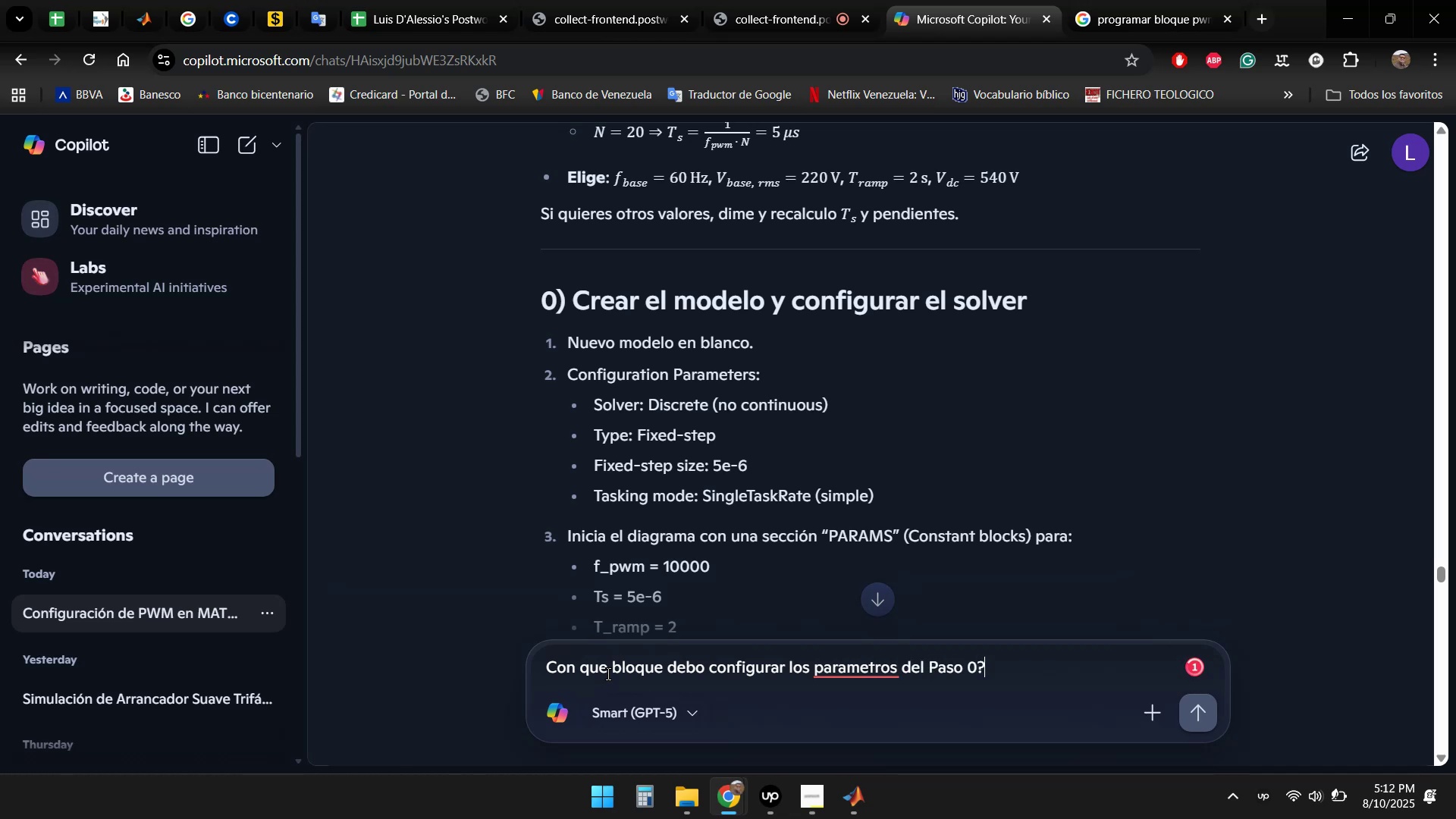 
key(Enter)
 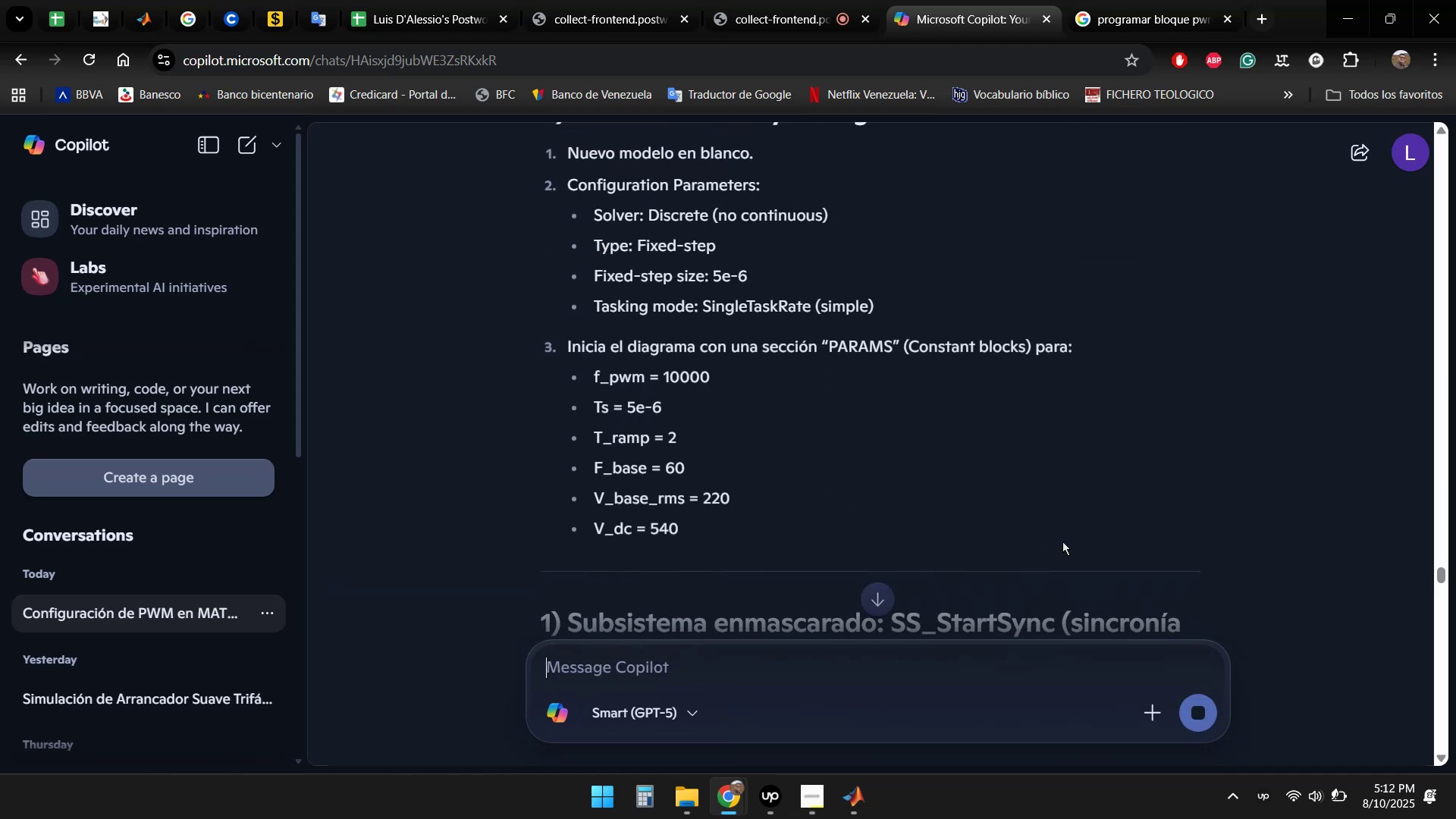 
left_click([878, 602])
 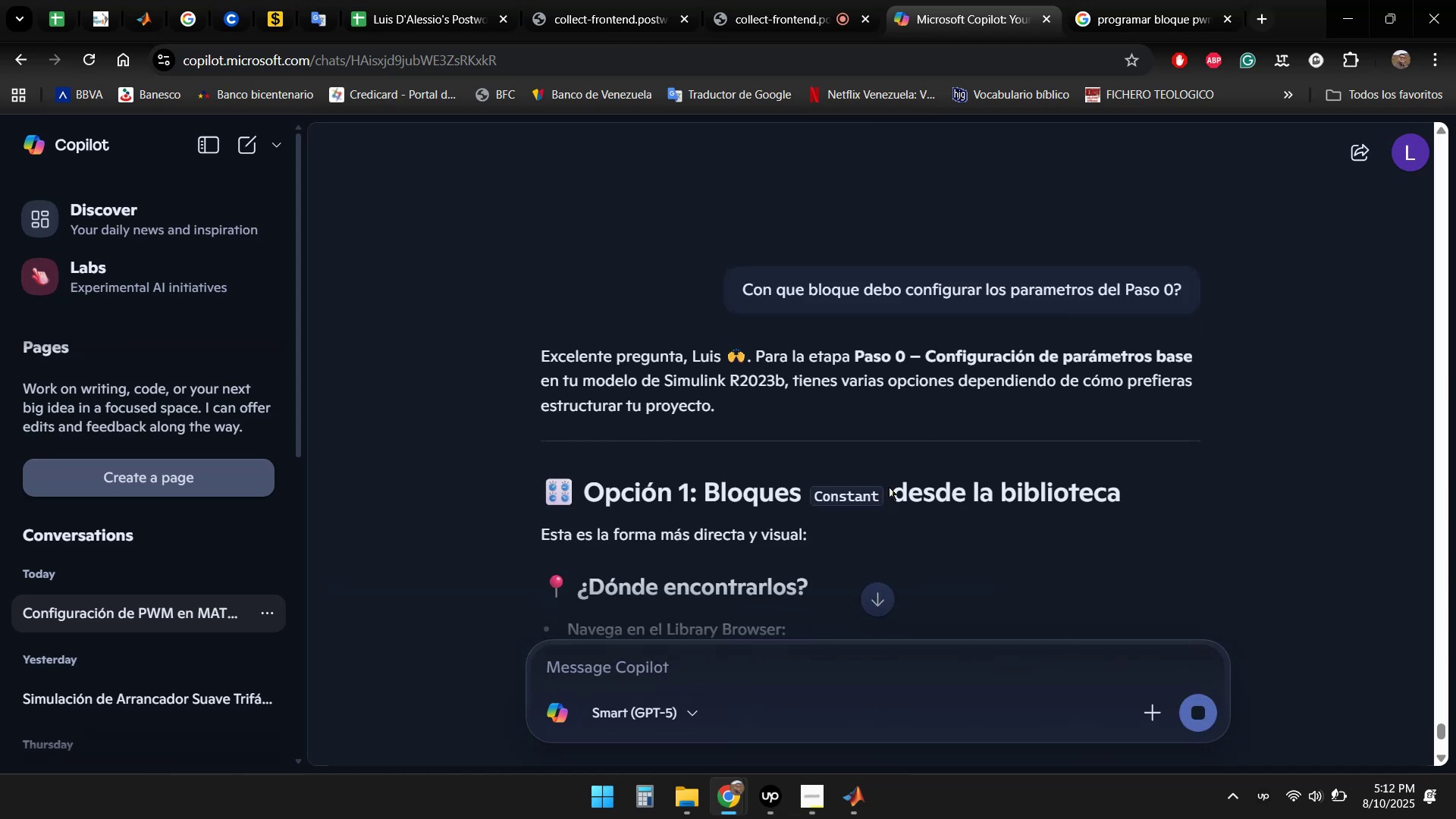 
scroll: coordinate [1059, 473], scroll_direction: down, amount: 4.0
 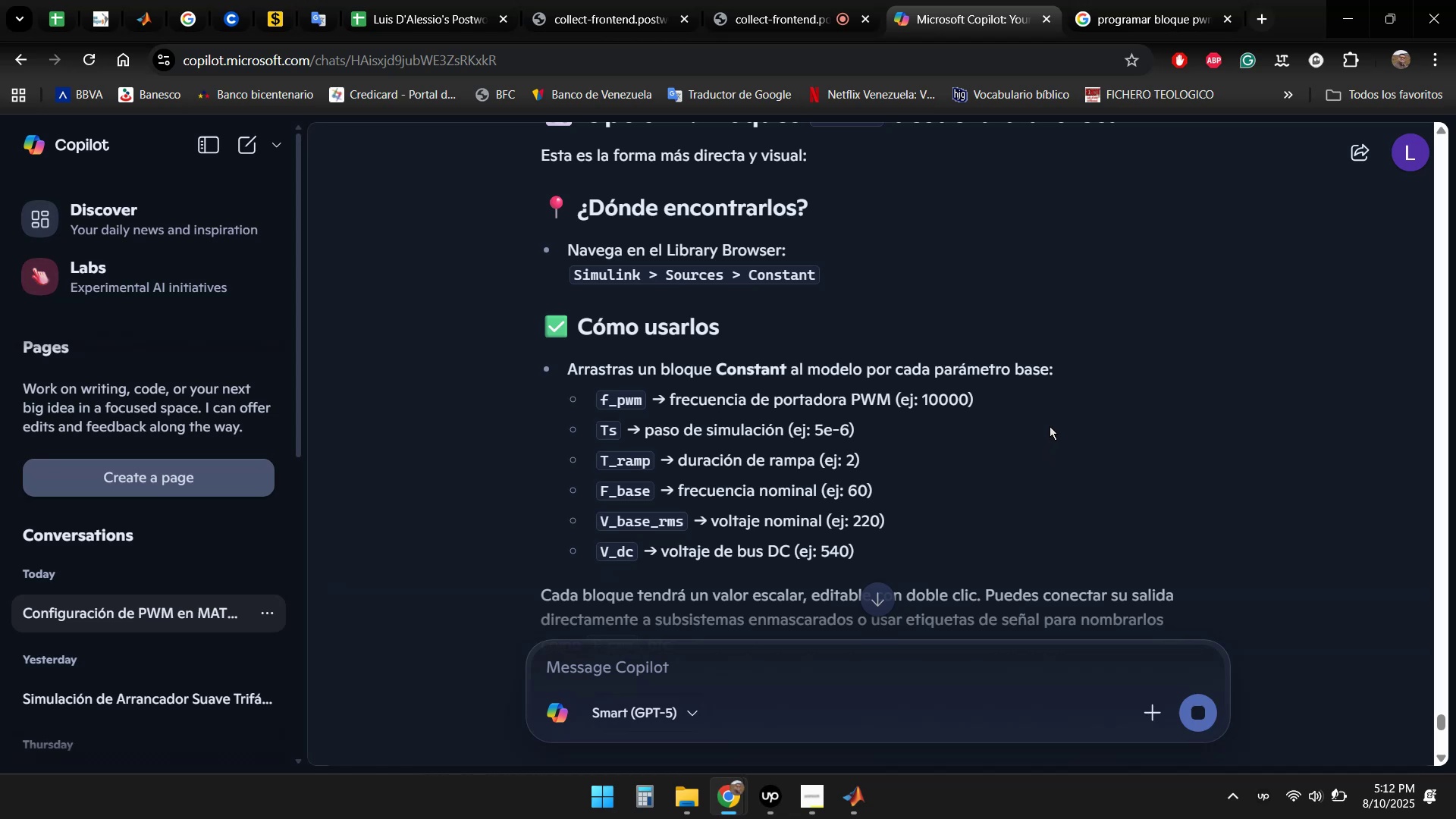 
scroll: coordinate [959, 342], scroll_direction: up, amount: 3.0
 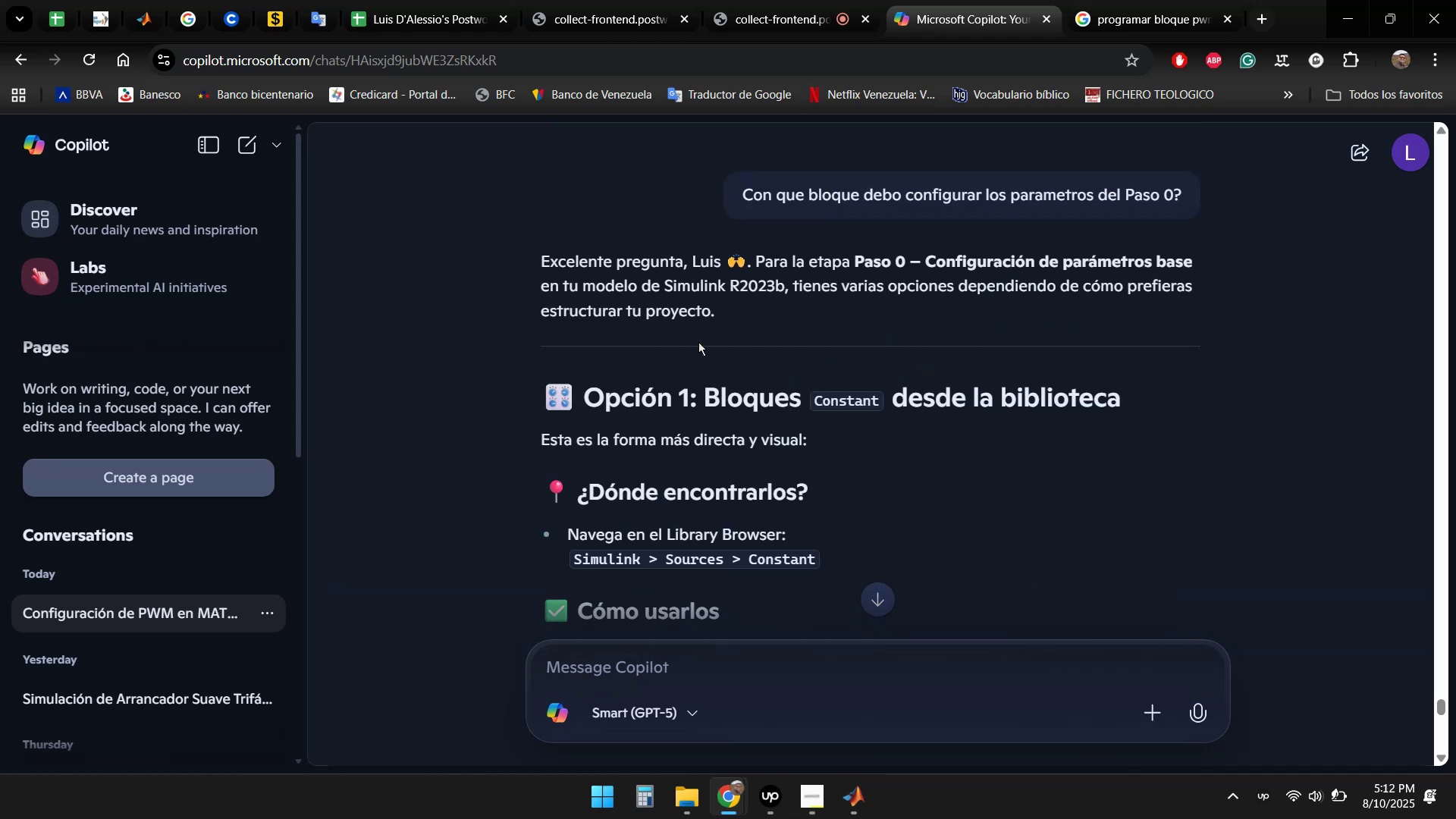 
wait(6.26)
 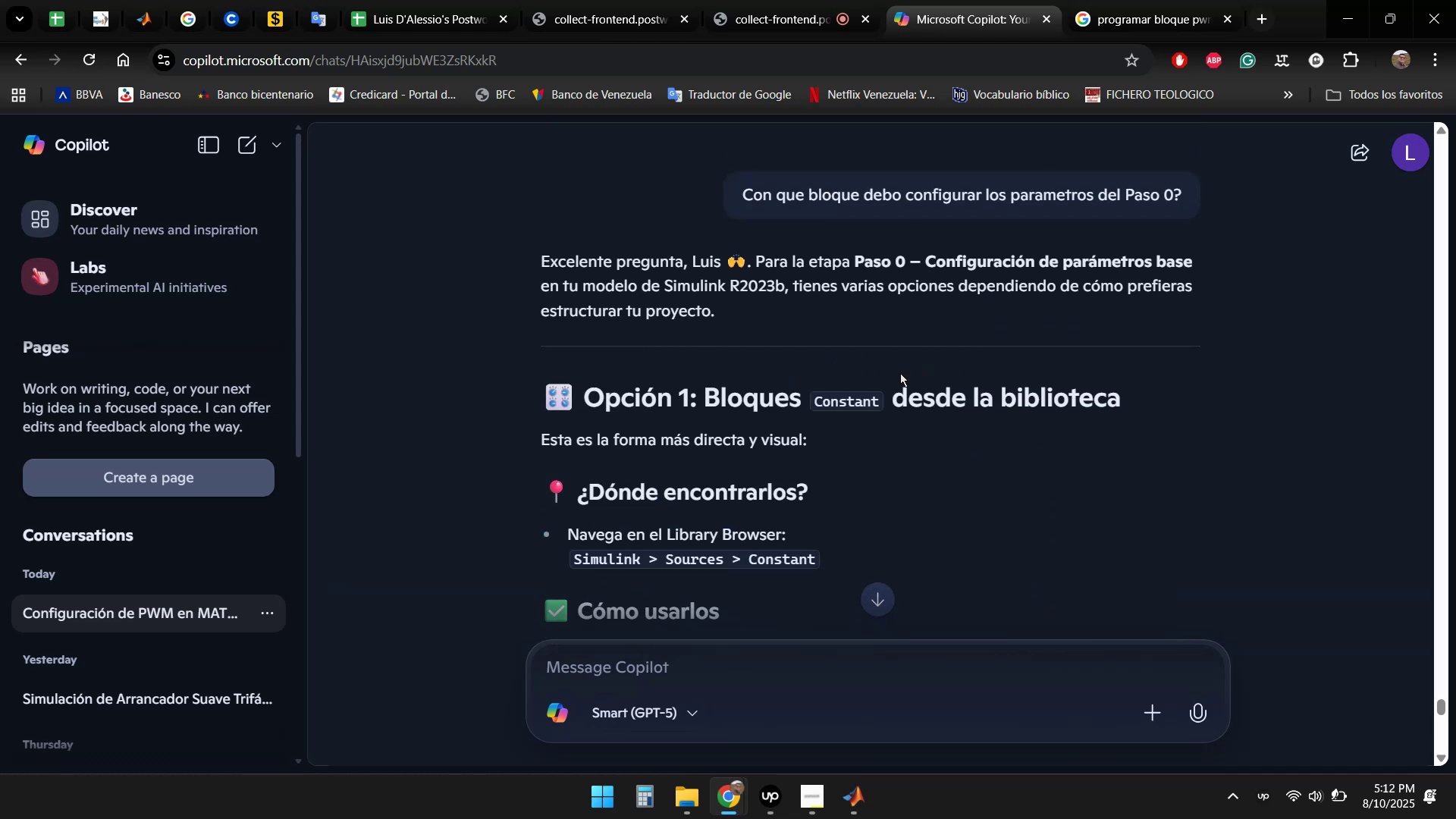 
scroll: coordinate [879, 346], scroll_direction: down, amount: 5.0
 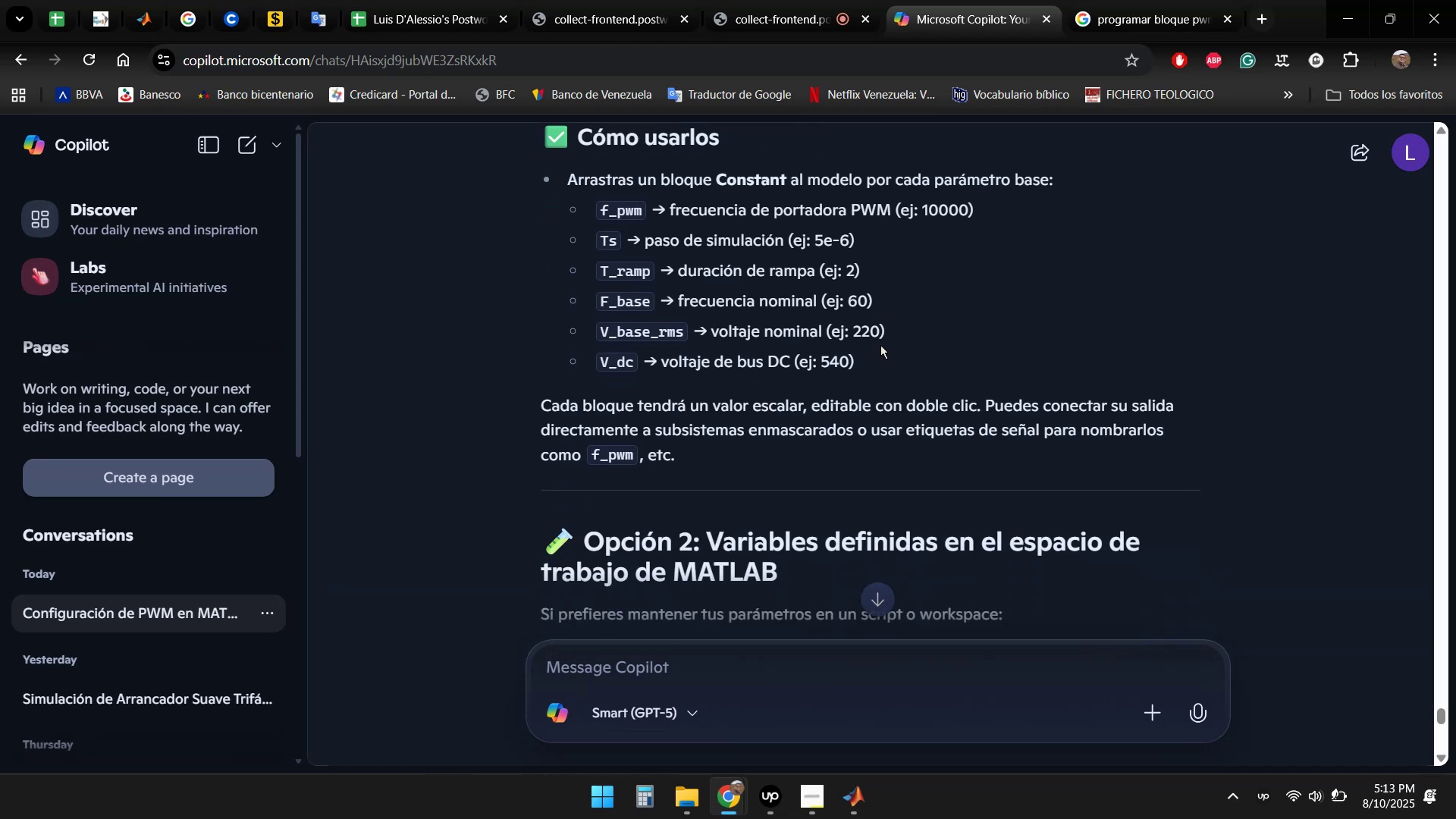 
scroll: coordinate [886, 343], scroll_direction: down, amount: 3.0
 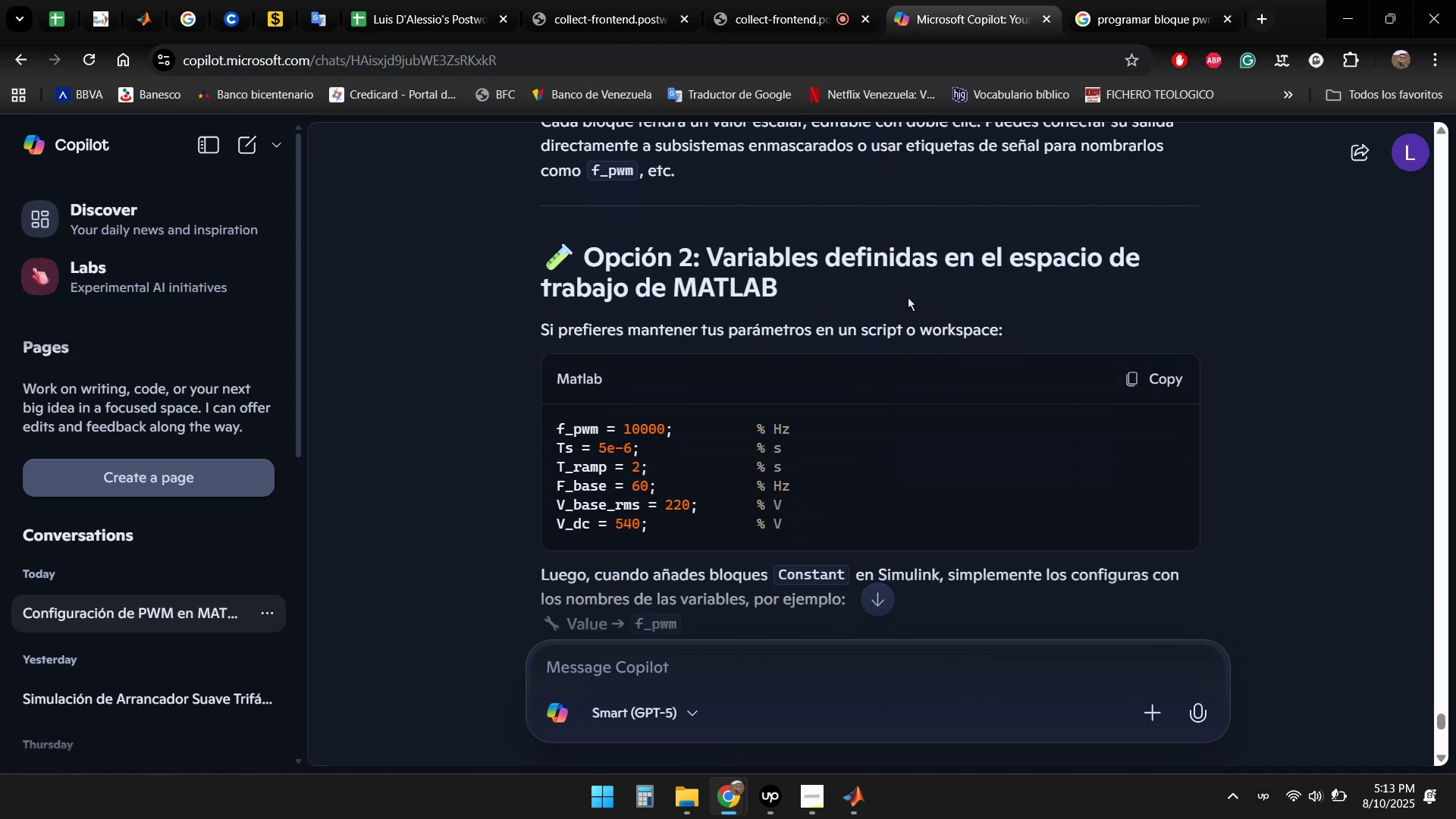 
wait(6.5)
 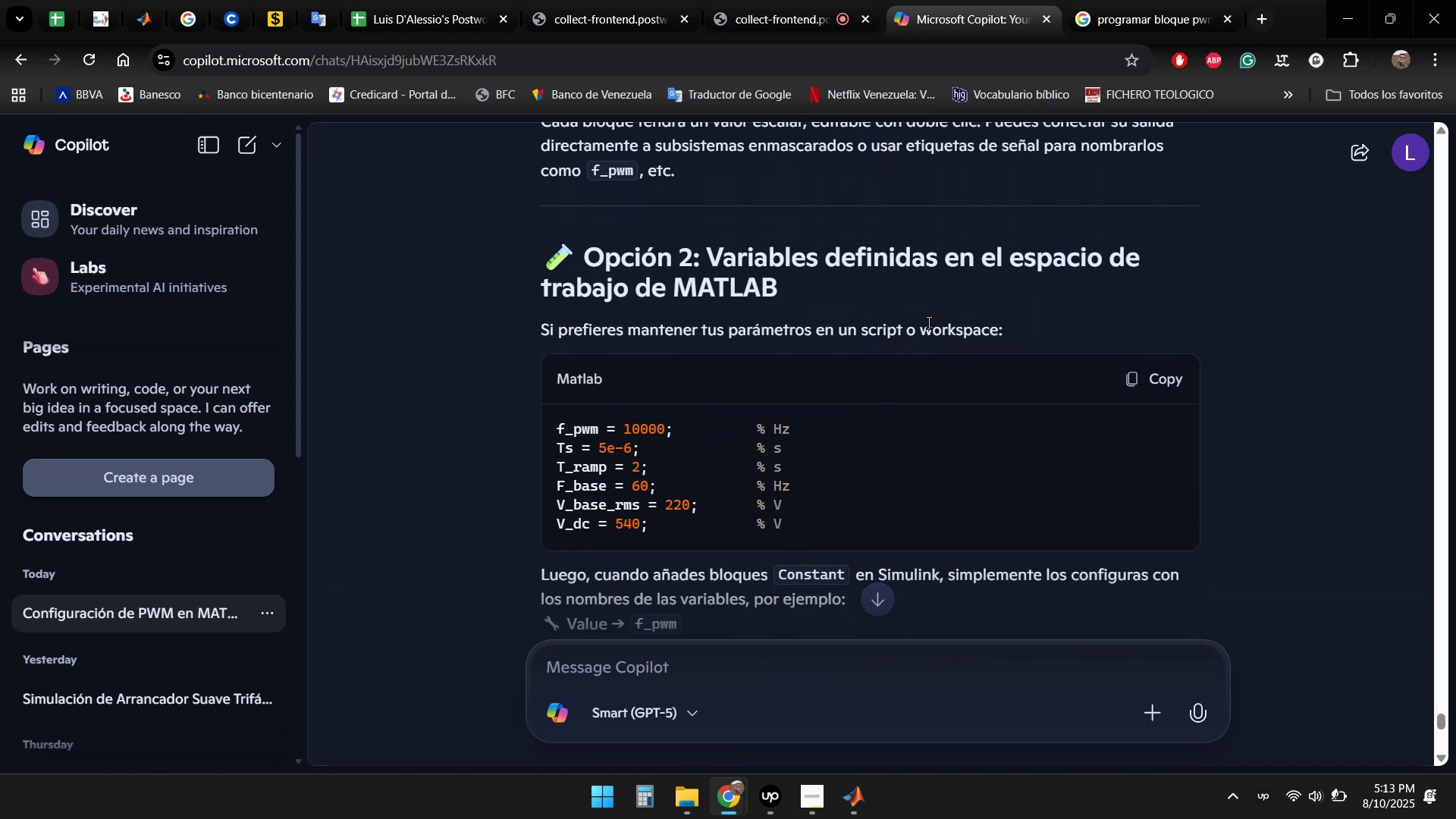 
scroll: coordinate [883, 260], scroll_direction: down, amount: 4.0
 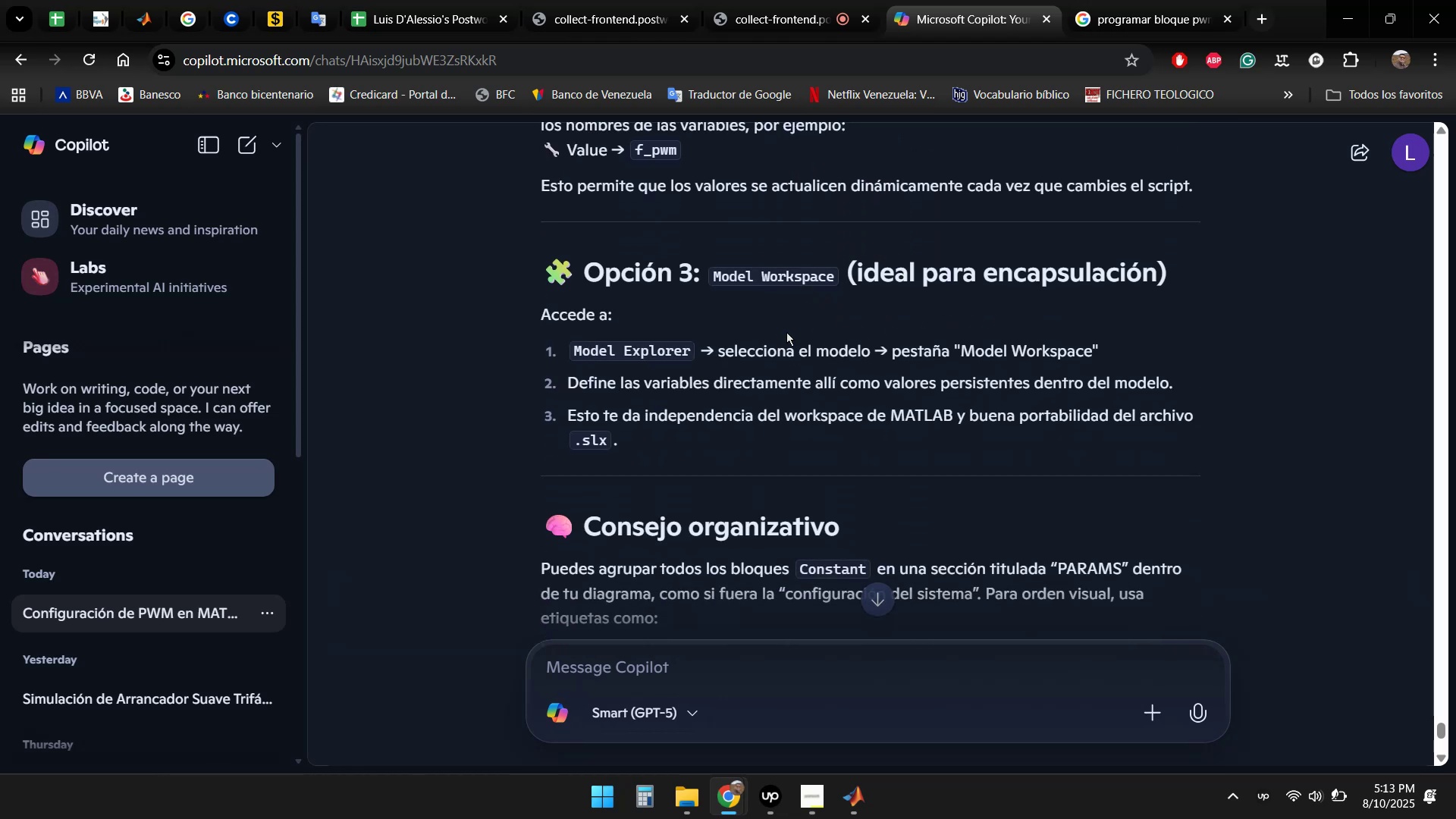 
wait(5.13)
 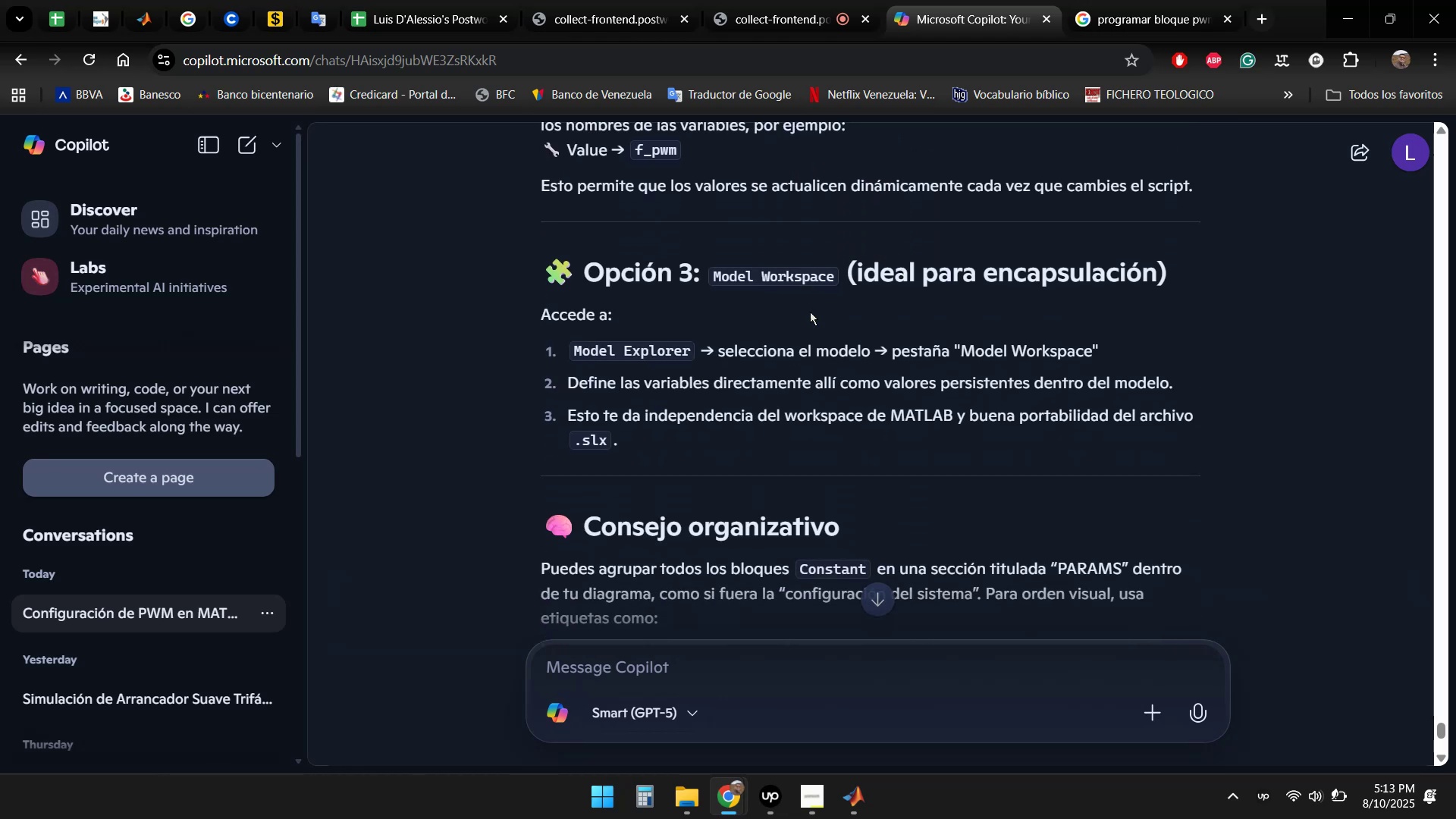 
scroll: coordinate [880, 340], scroll_direction: down, amount: 4.0
 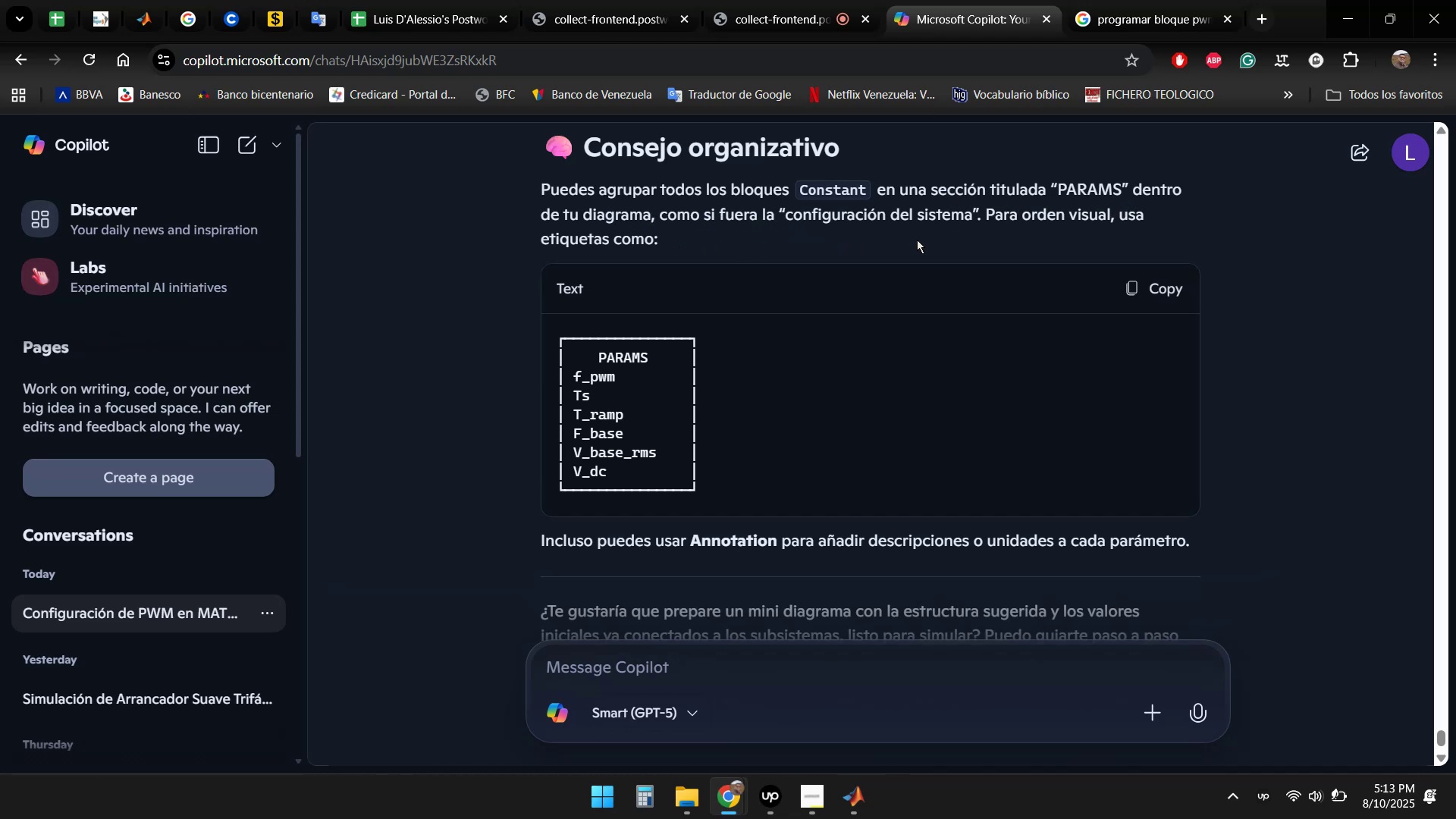 
wait(18.82)
 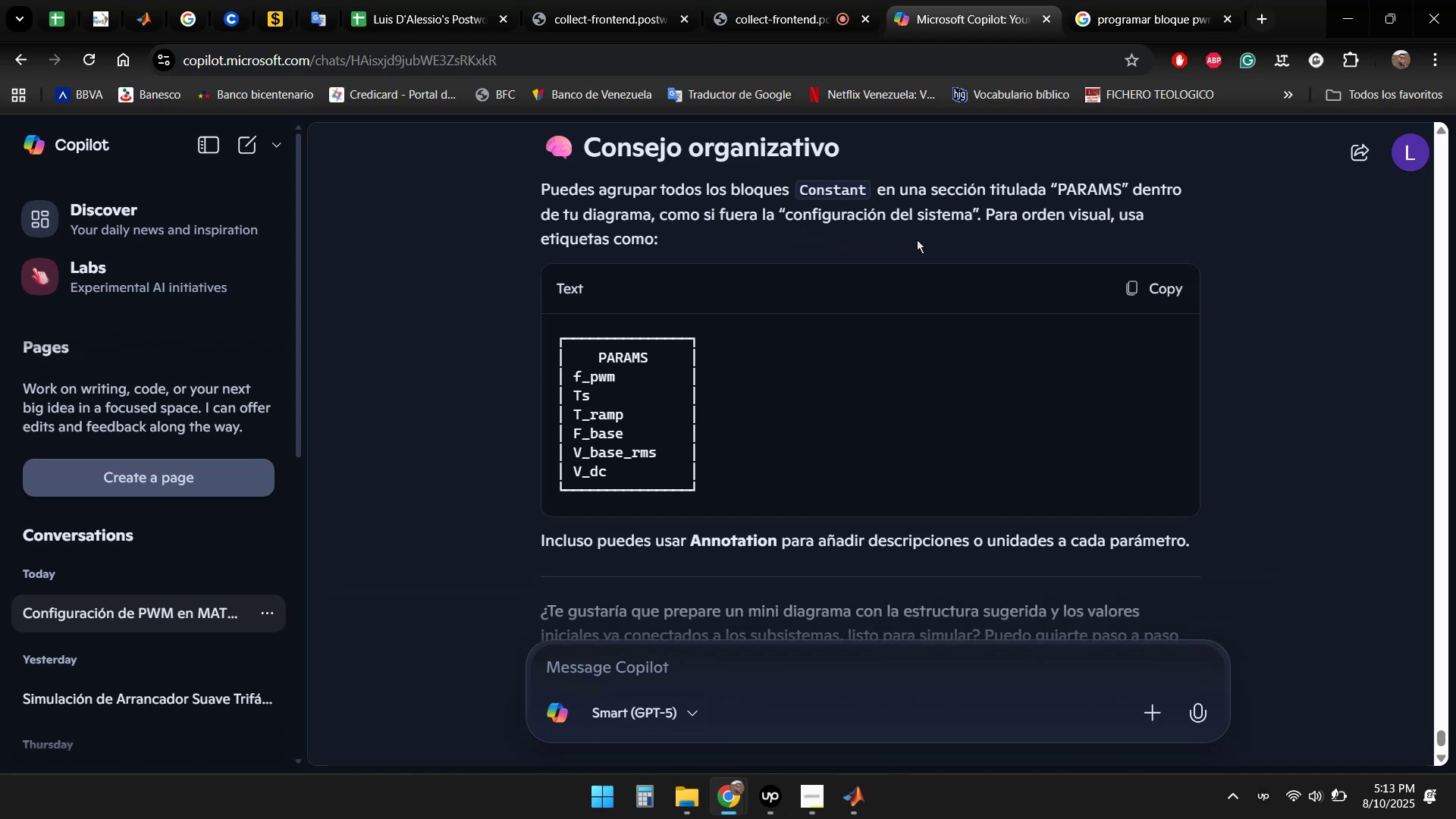 
scroll: coordinate [803, 303], scroll_direction: down, amount: 2.0
 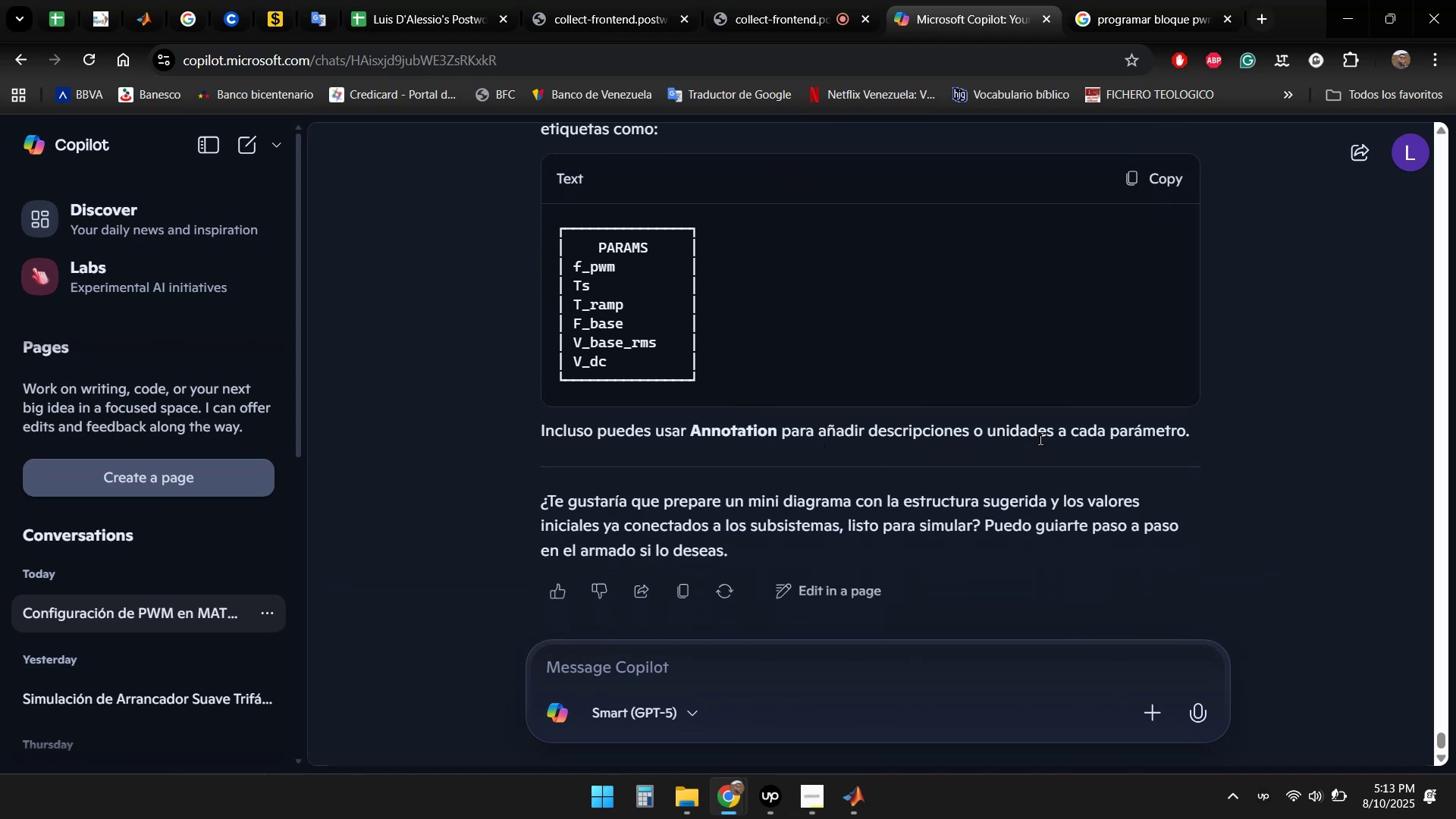 
wait(5.46)
 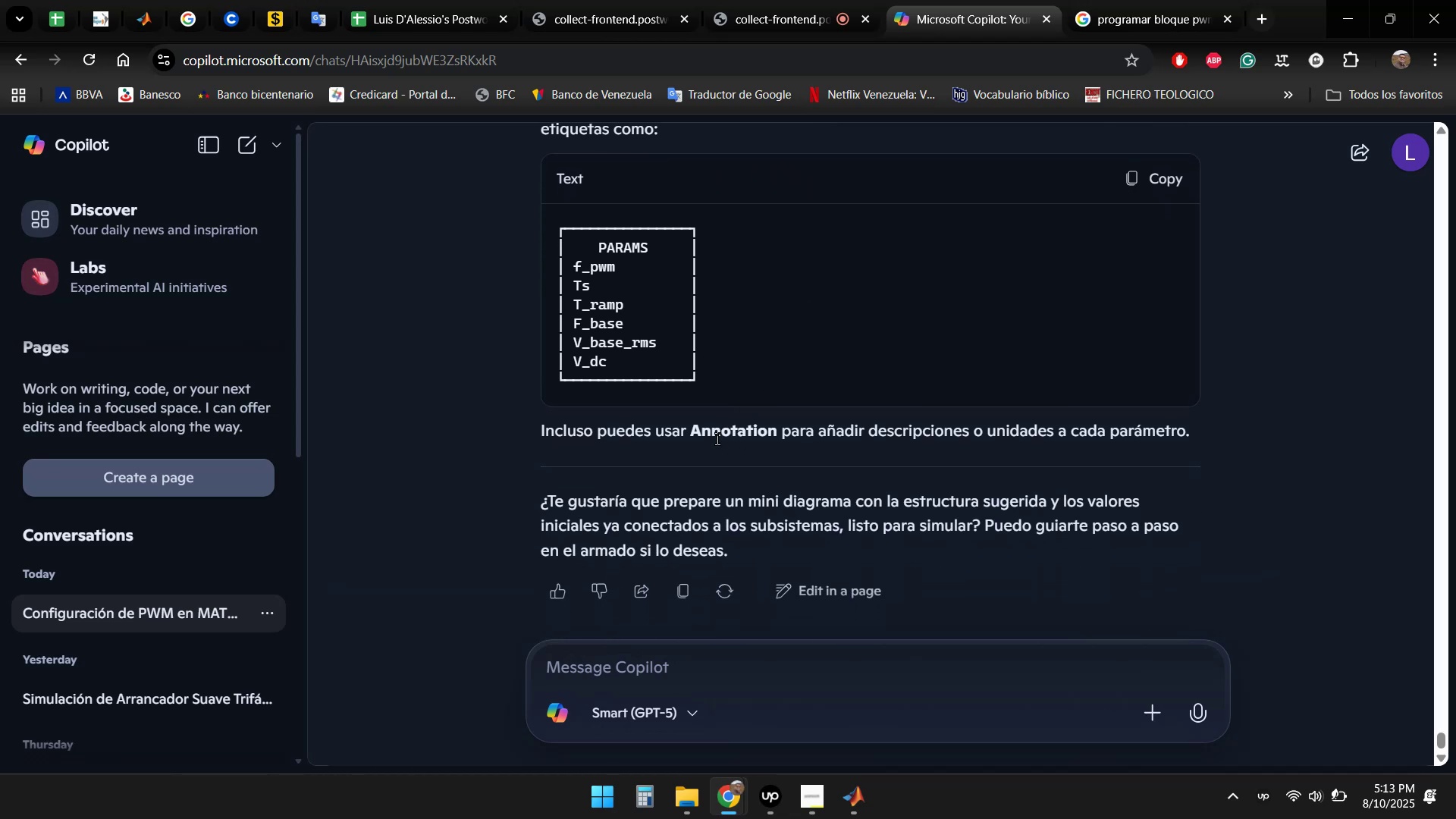 
scroll: coordinate [789, 430], scroll_direction: down, amount: 1.0
 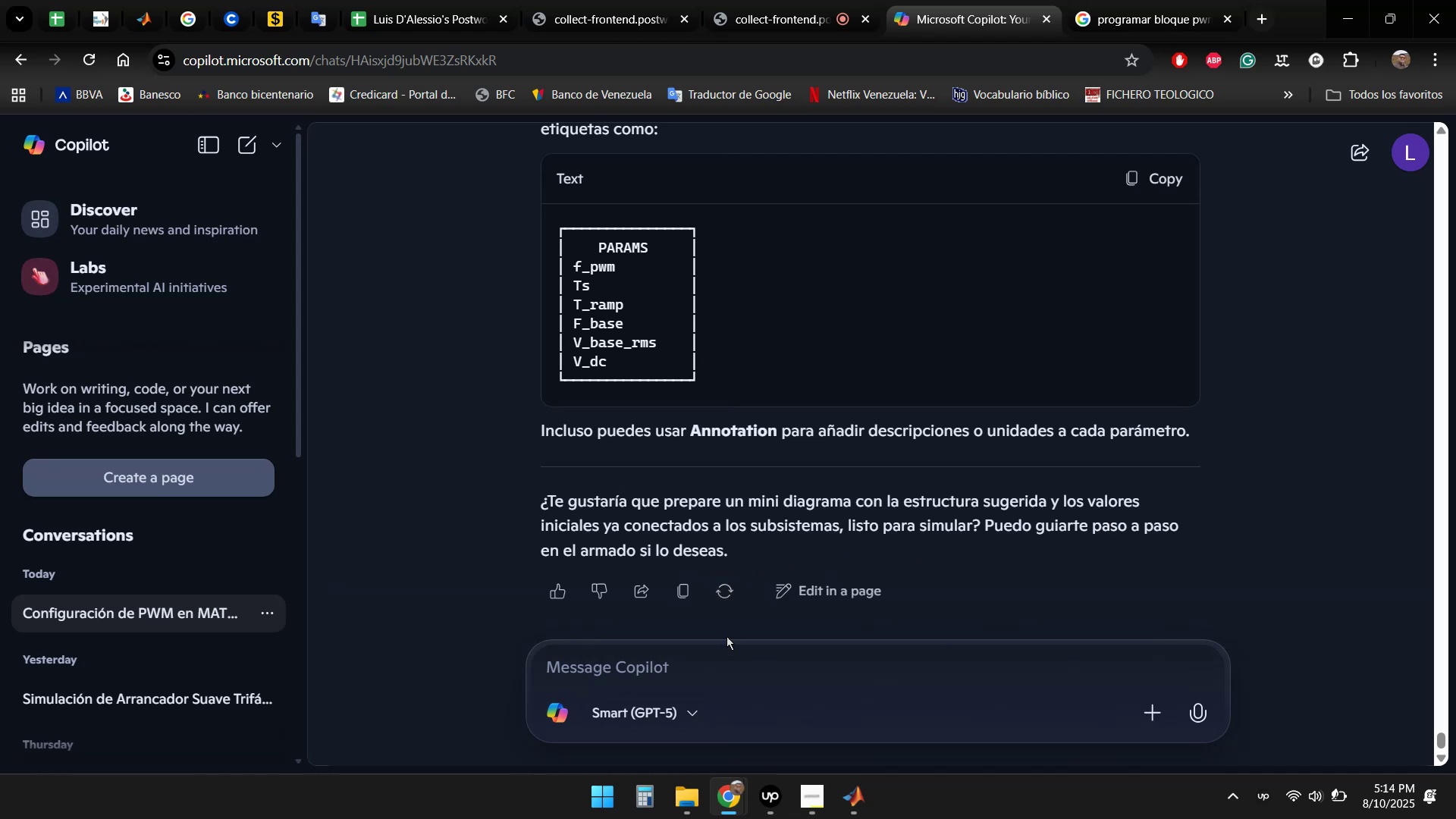 
wait(6.11)
 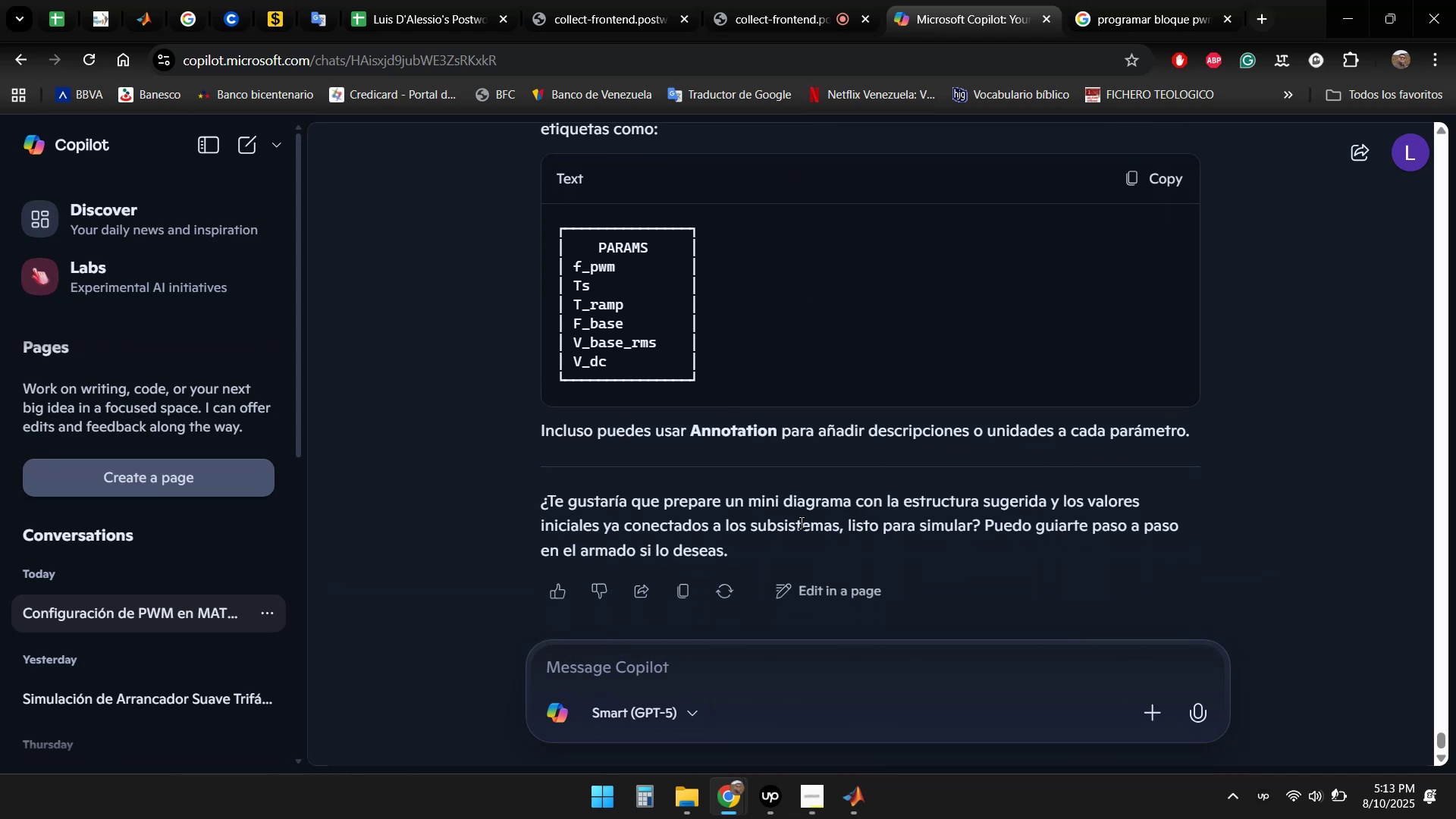 
left_click([705, 671])
 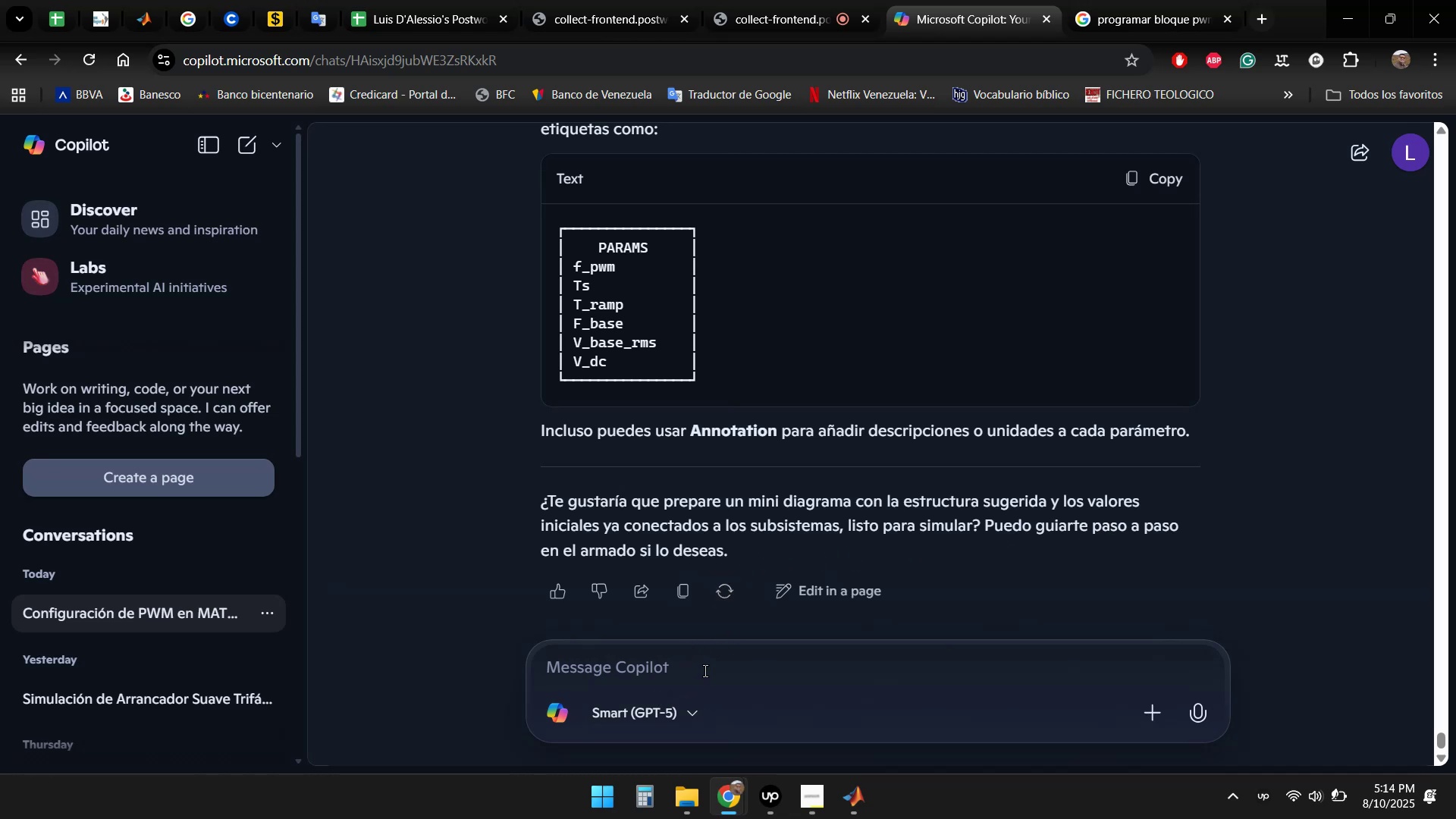 
type(si, preparalo)
 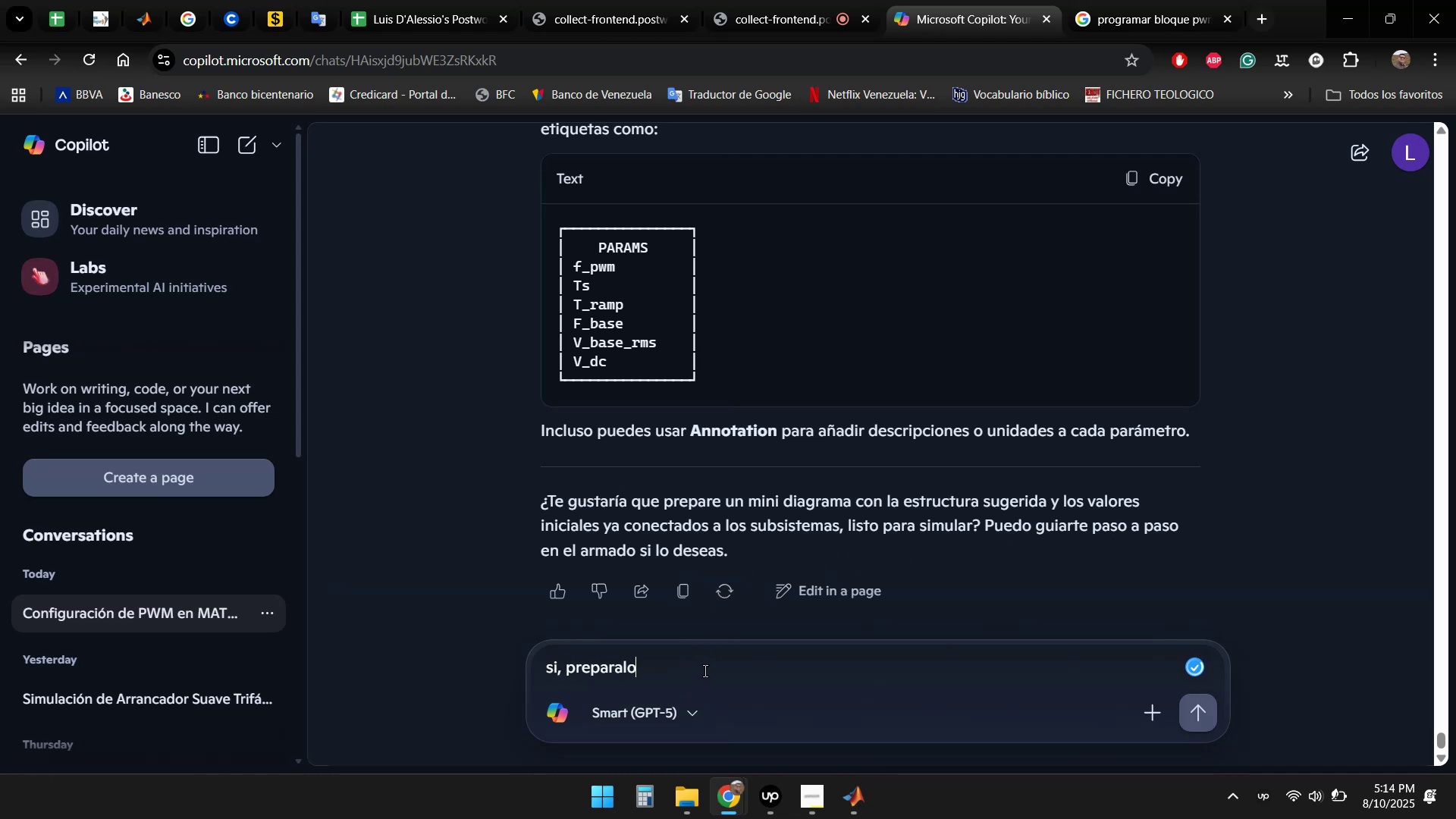 
key(Enter)
 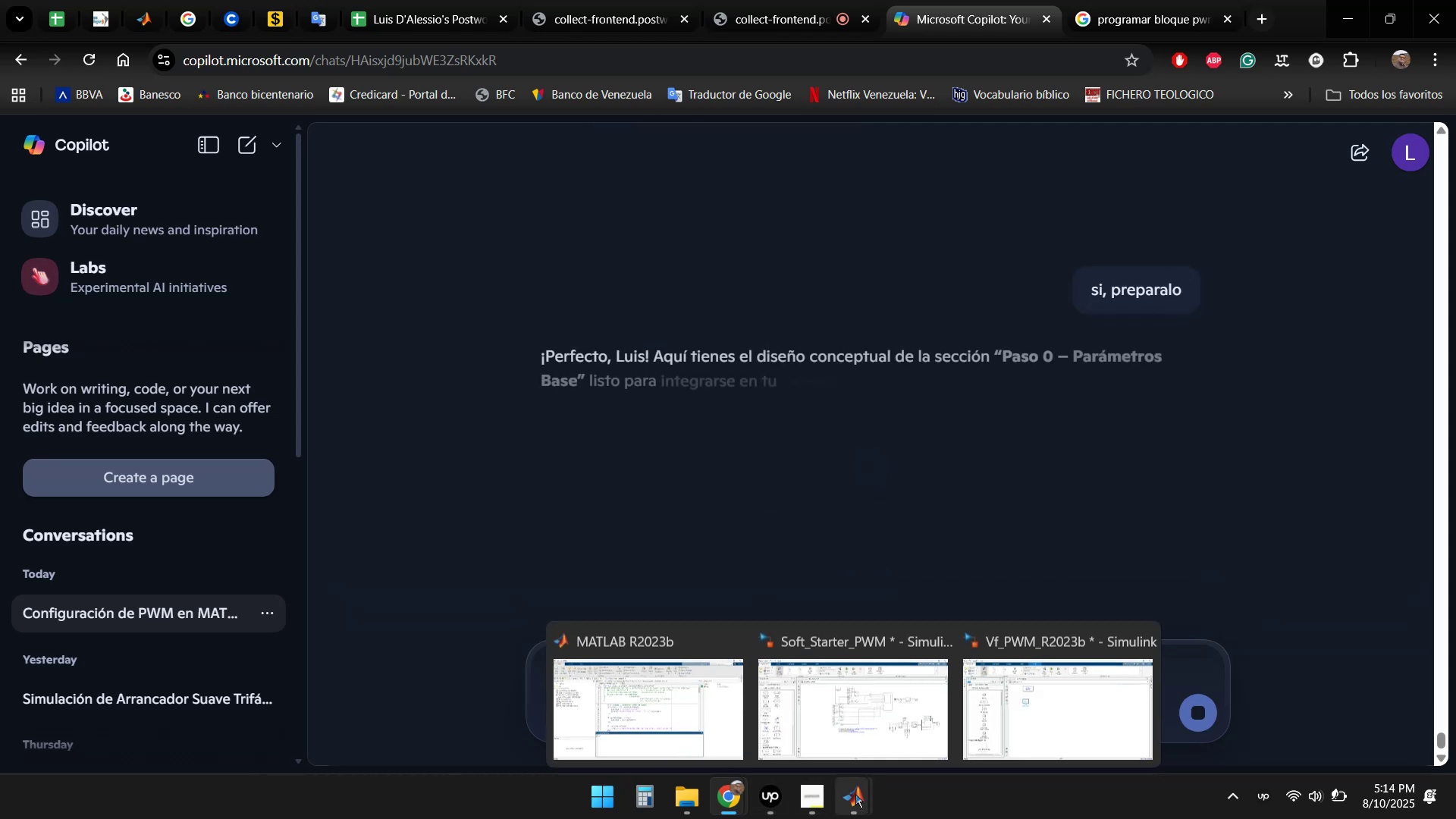 
left_click([1019, 692])
 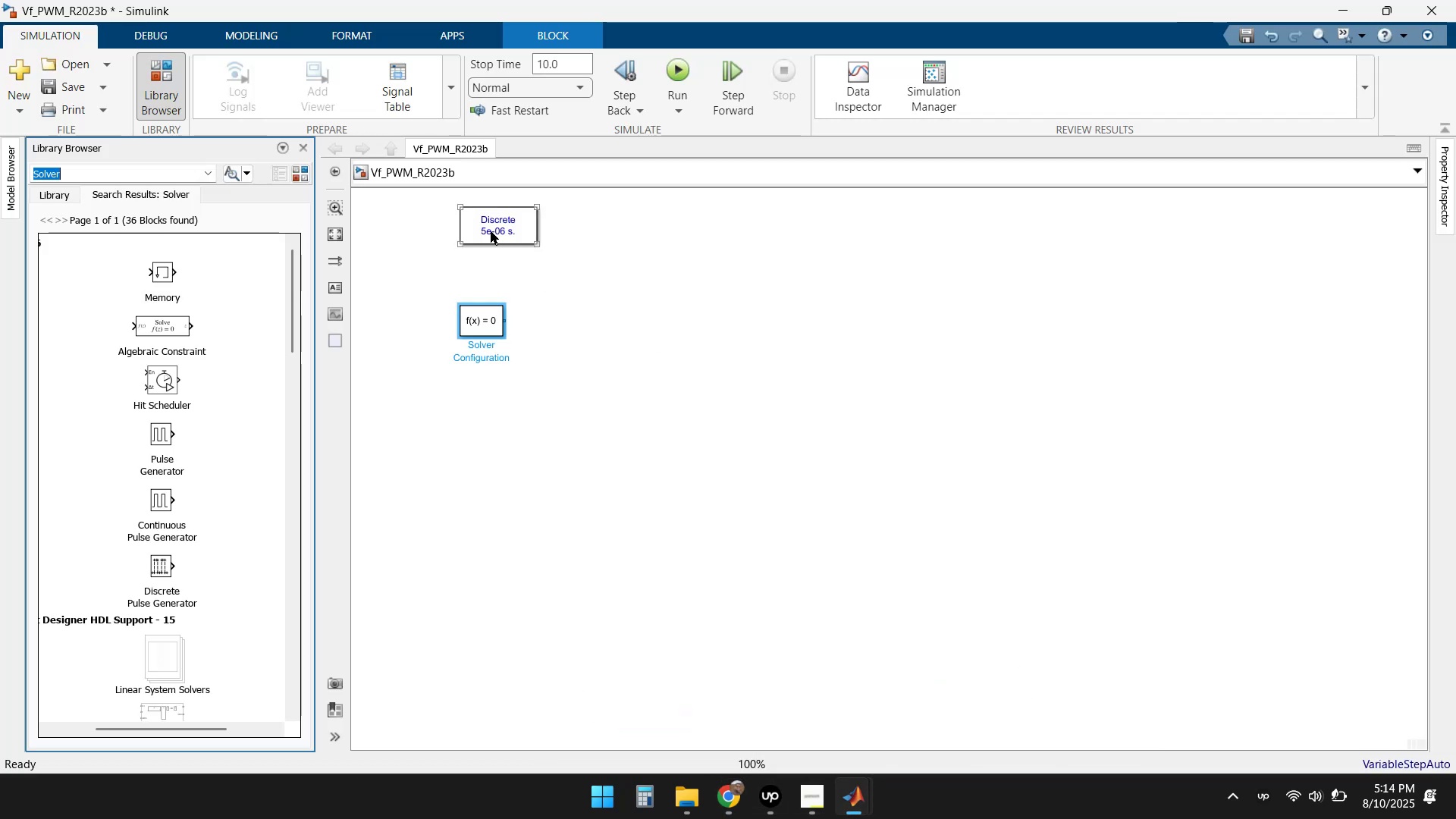 
double_click([491, 231])
 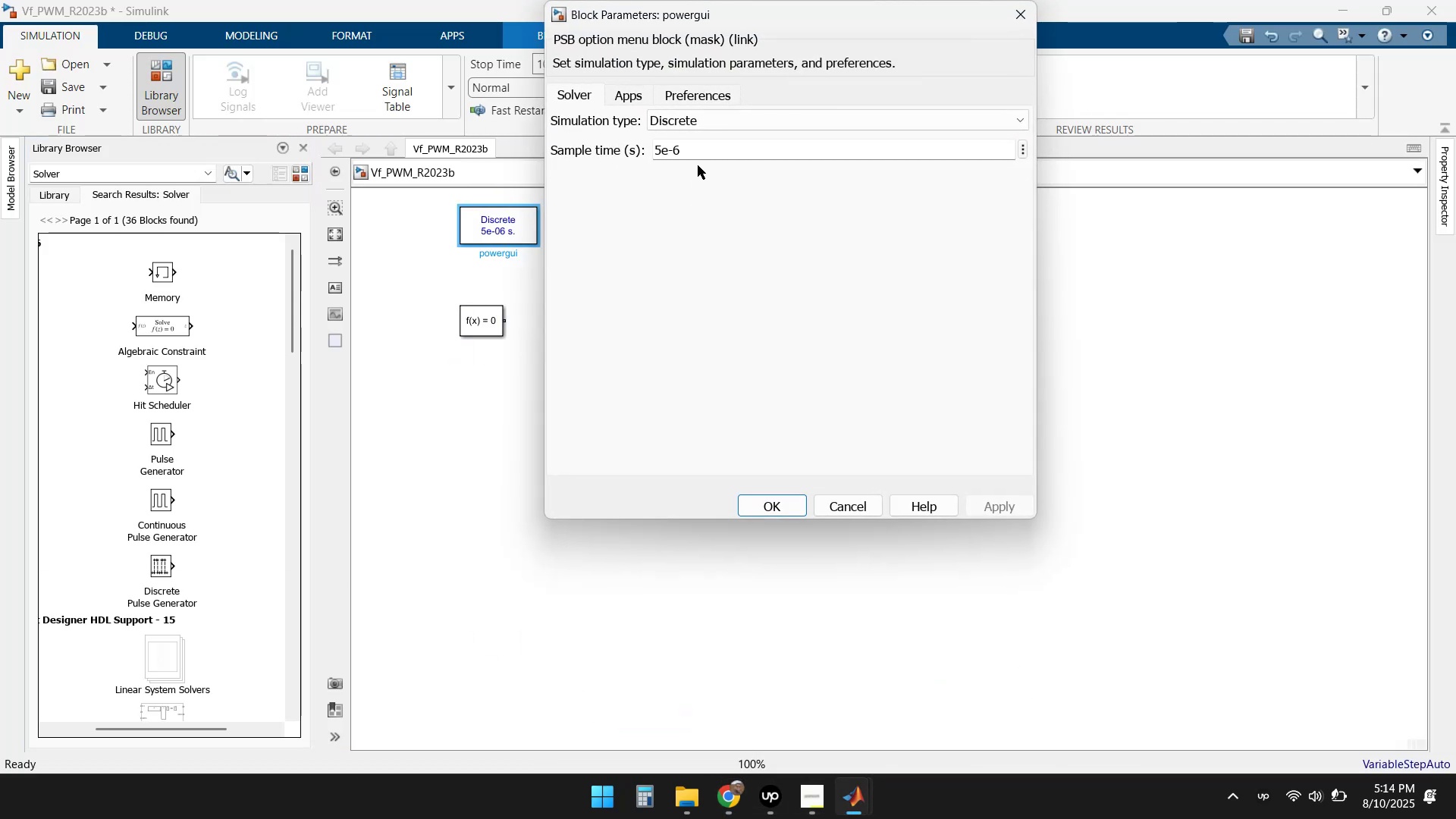 
left_click([625, 93])
 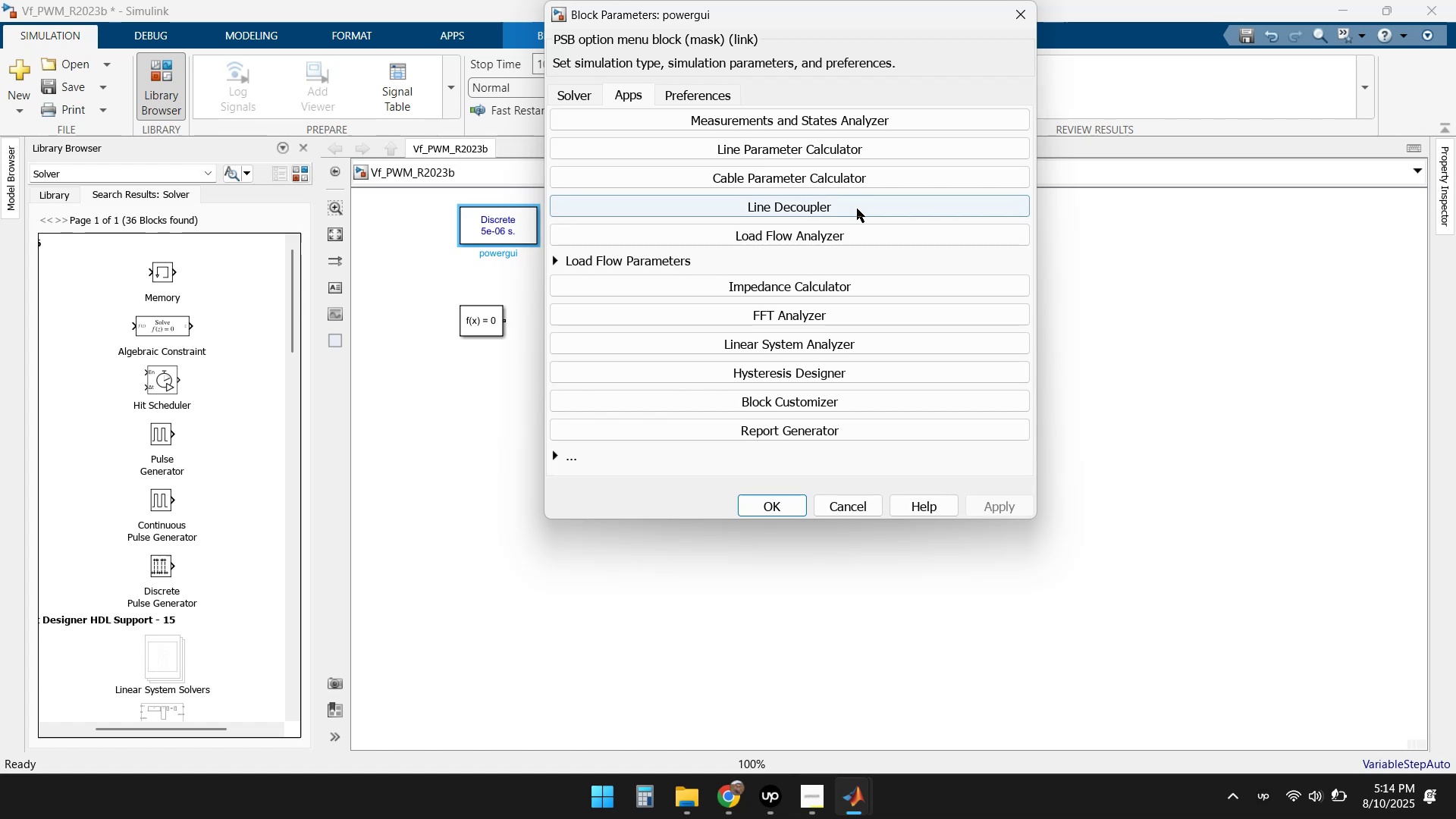 
wait(6.11)
 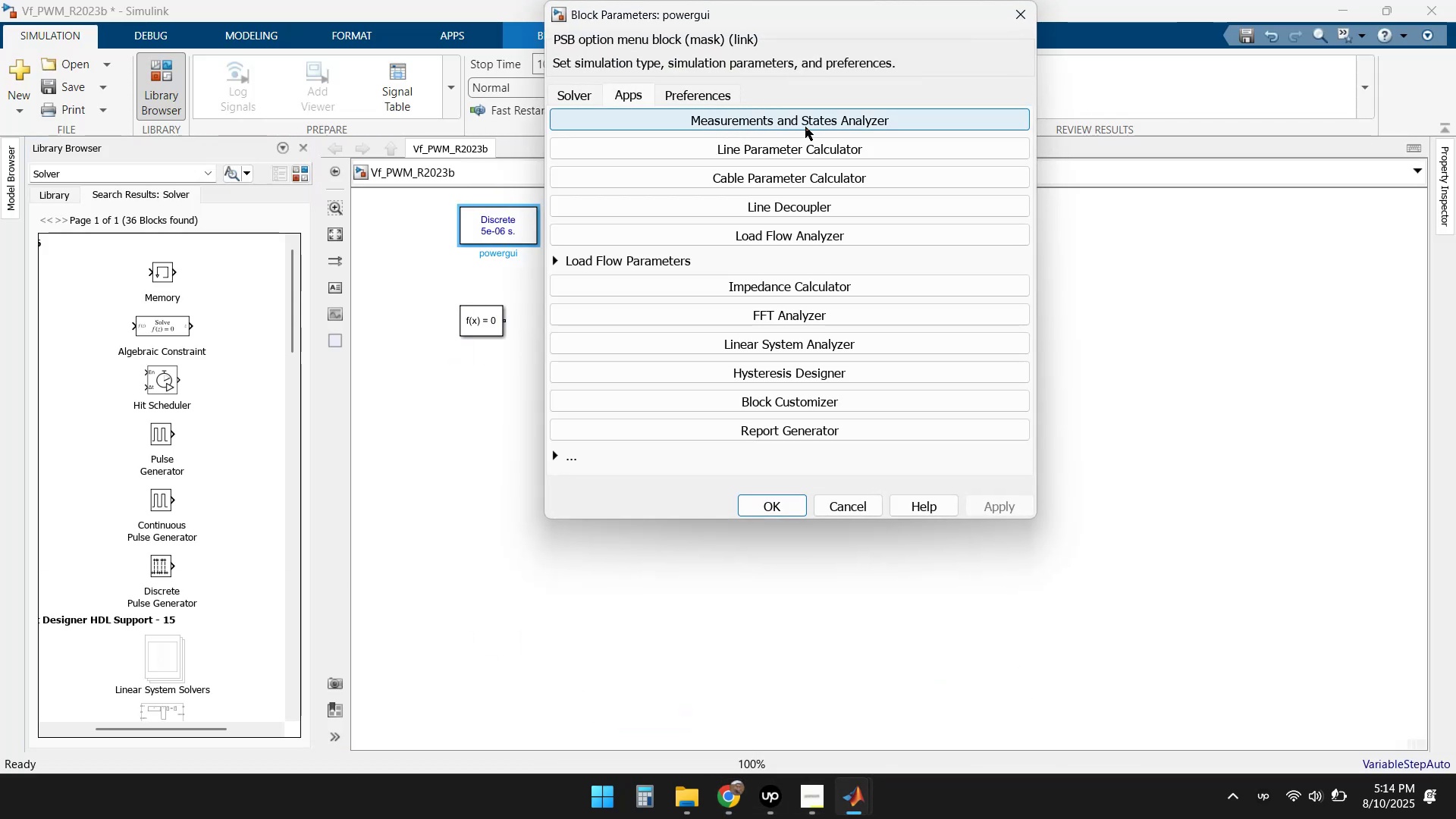 
scroll: coordinate [843, 347], scroll_direction: down, amount: 4.0
 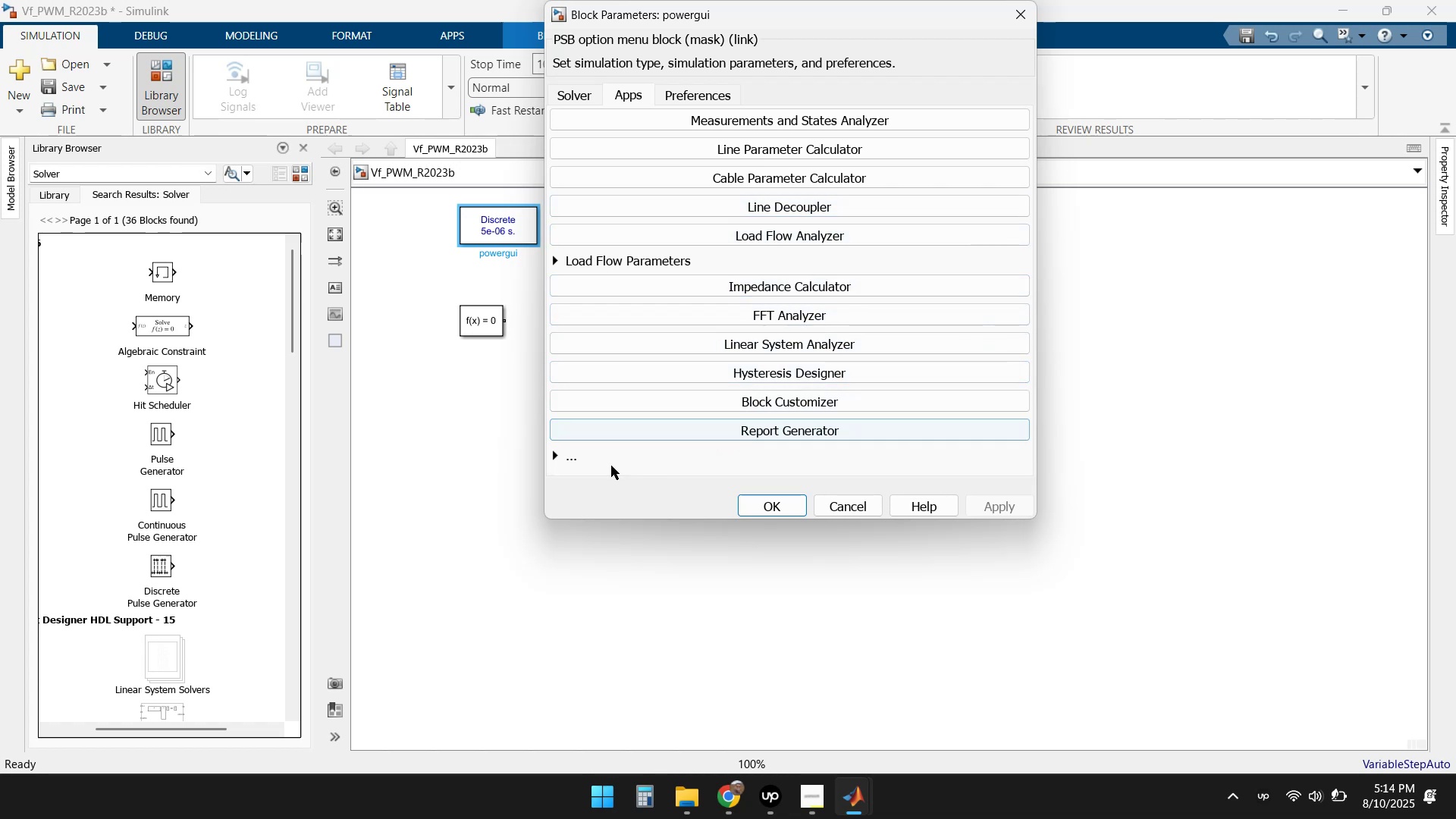 
left_click([573, 457])
 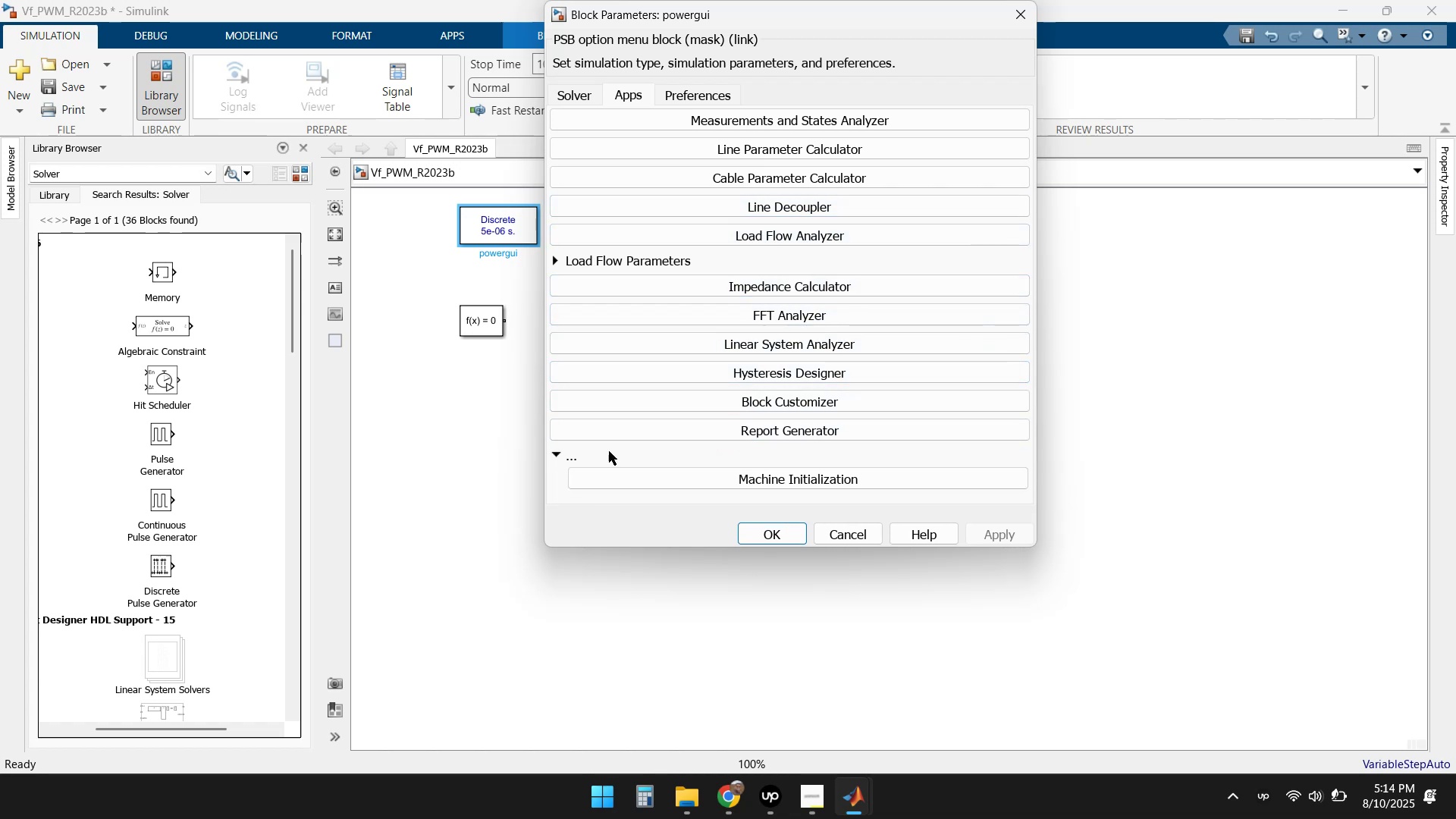 
scroll: coordinate [670, 419], scroll_direction: down, amount: 2.0
 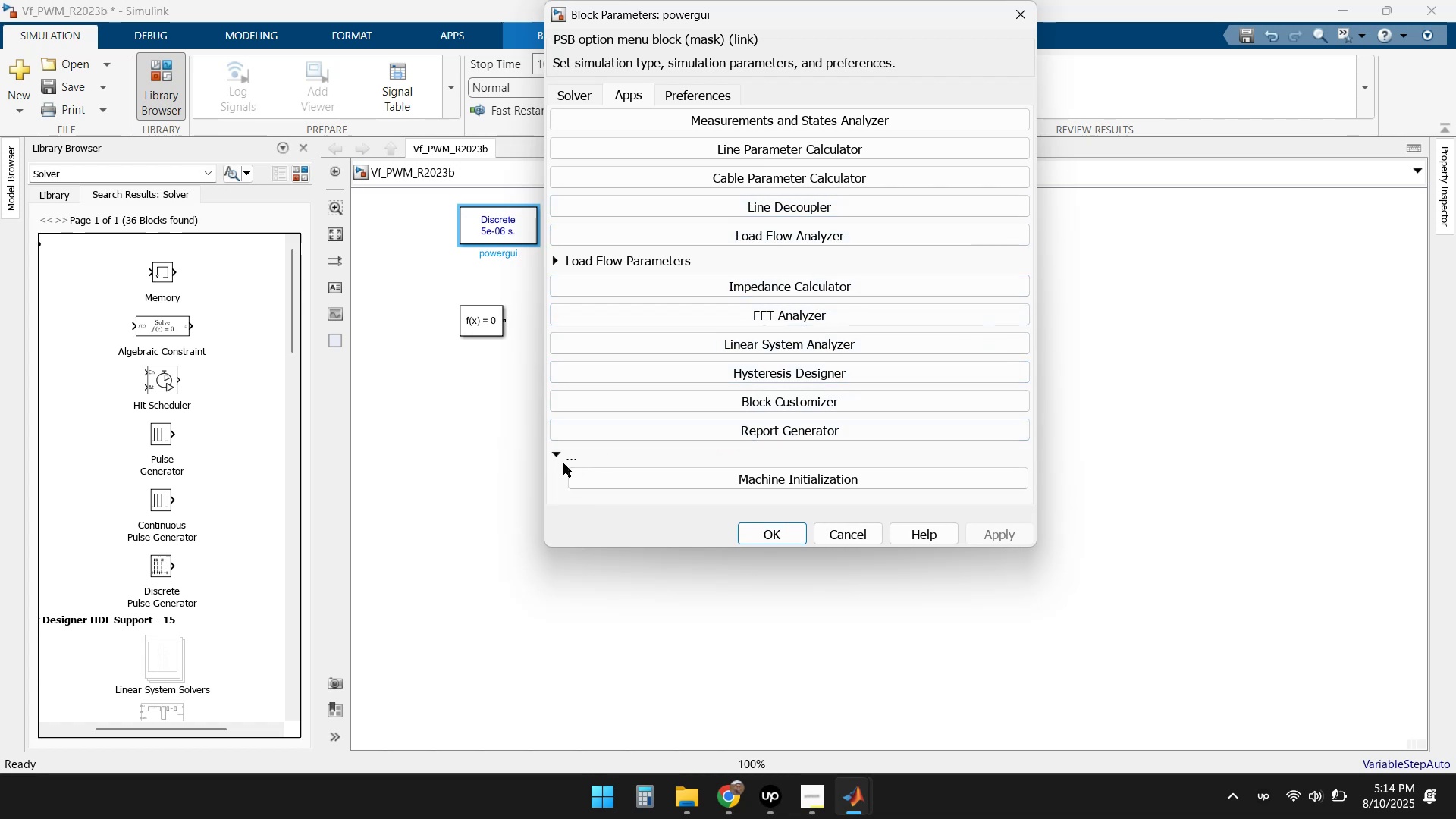 
left_click([557, 454])
 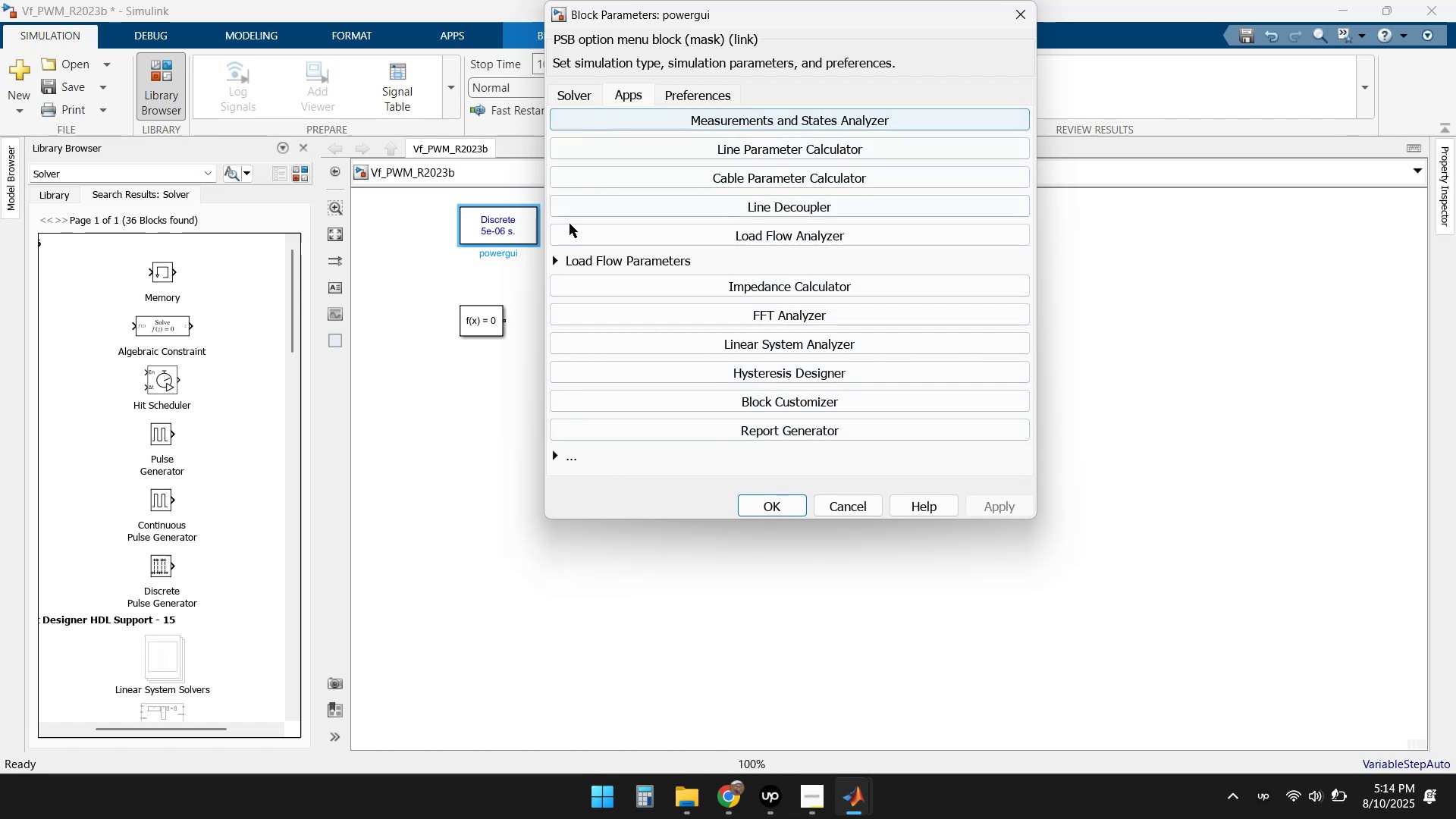 
left_click([560, 262])
 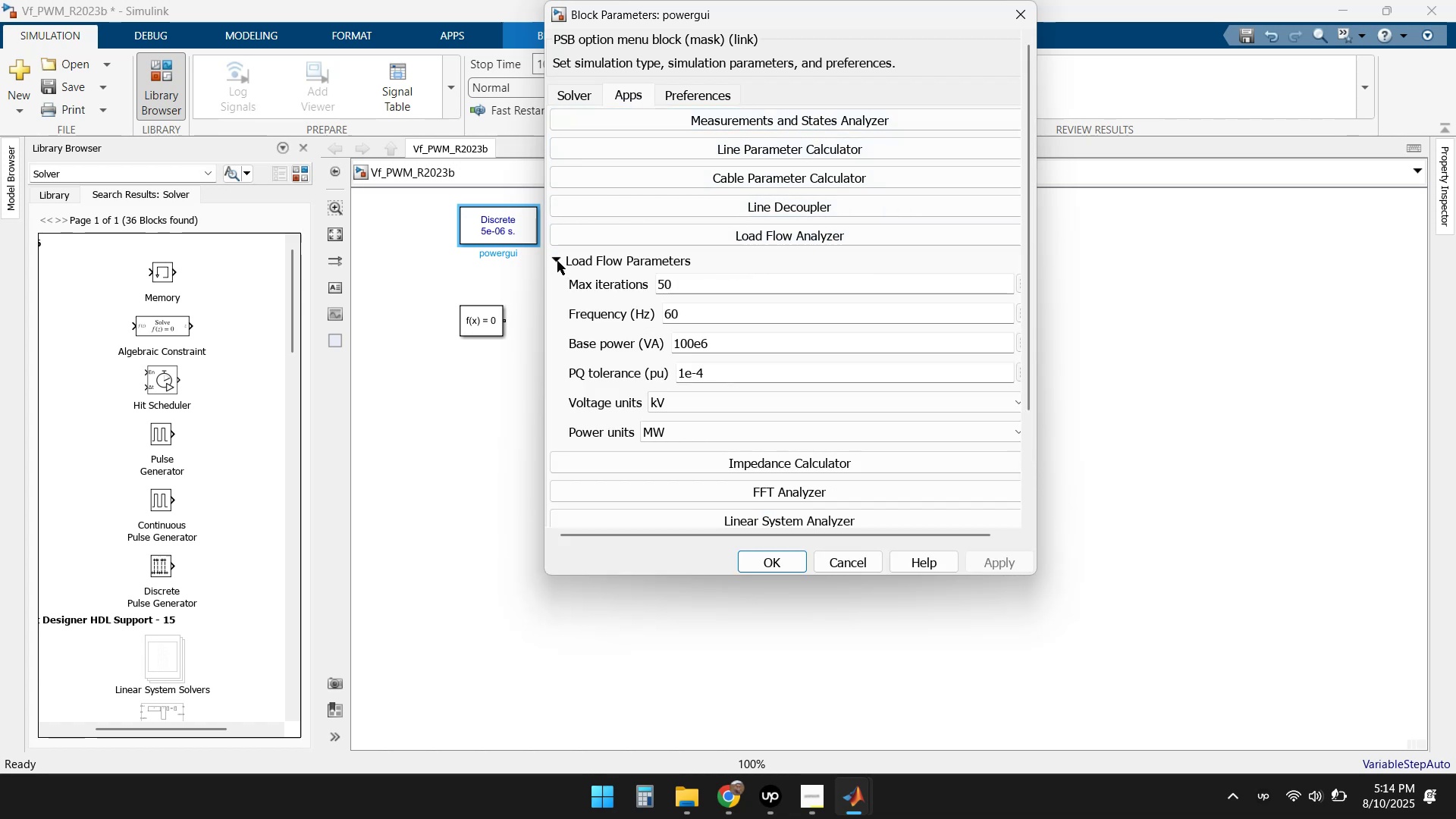 
left_click([557, 261])
 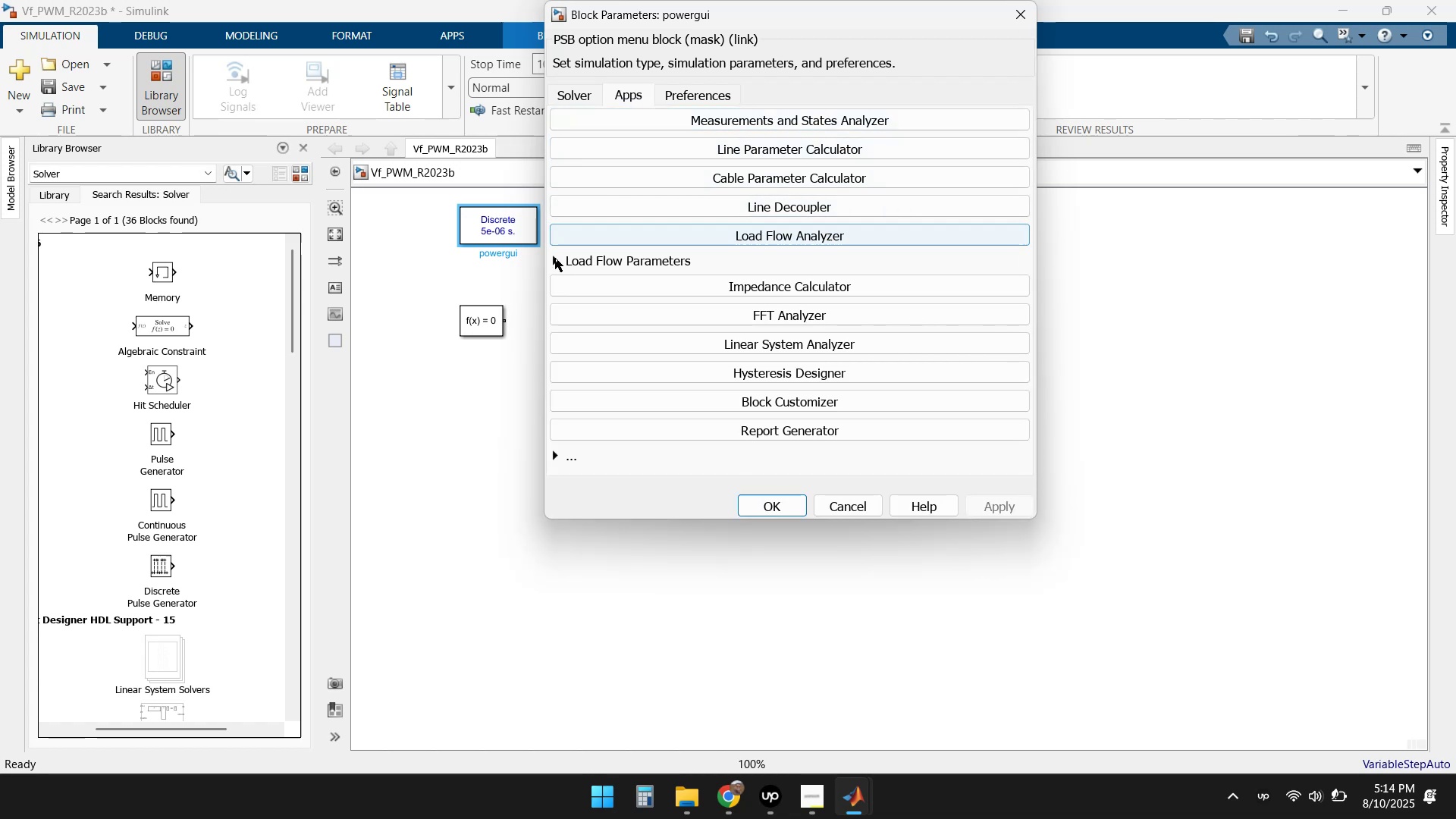 
left_click([555, 259])
 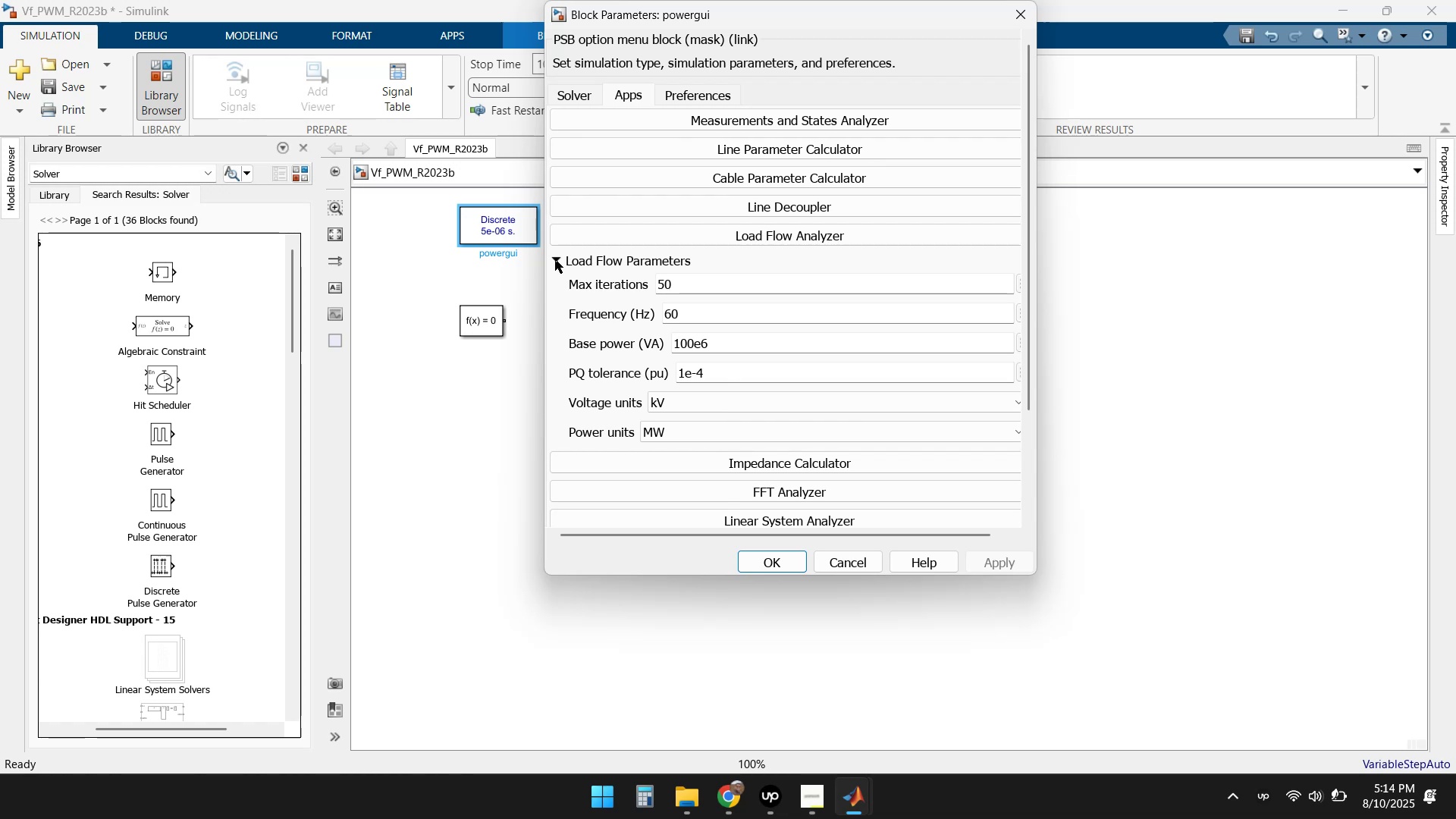 
left_click([711, 97])
 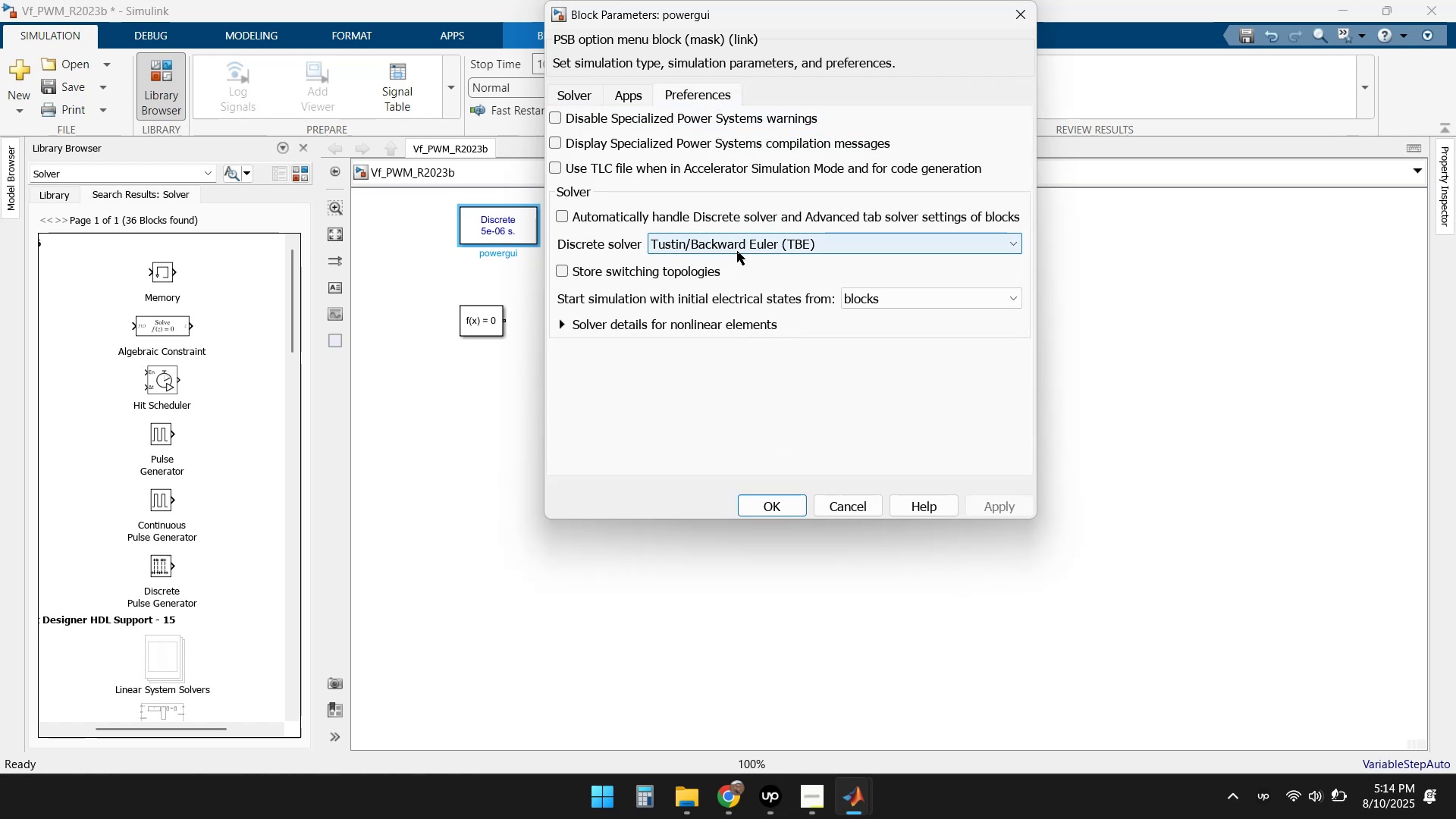 
double_click([737, 250])
 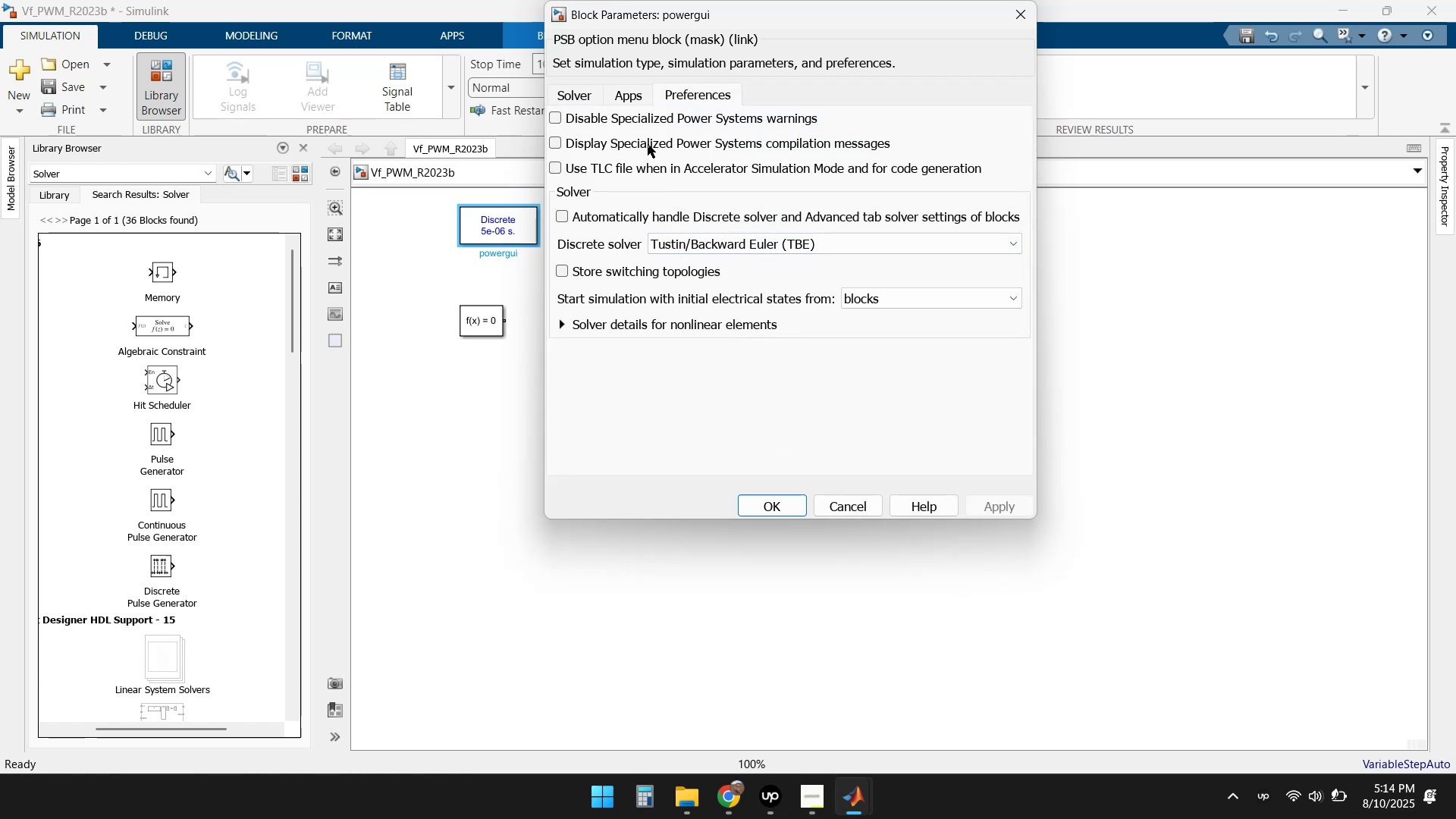 
left_click([571, 96])
 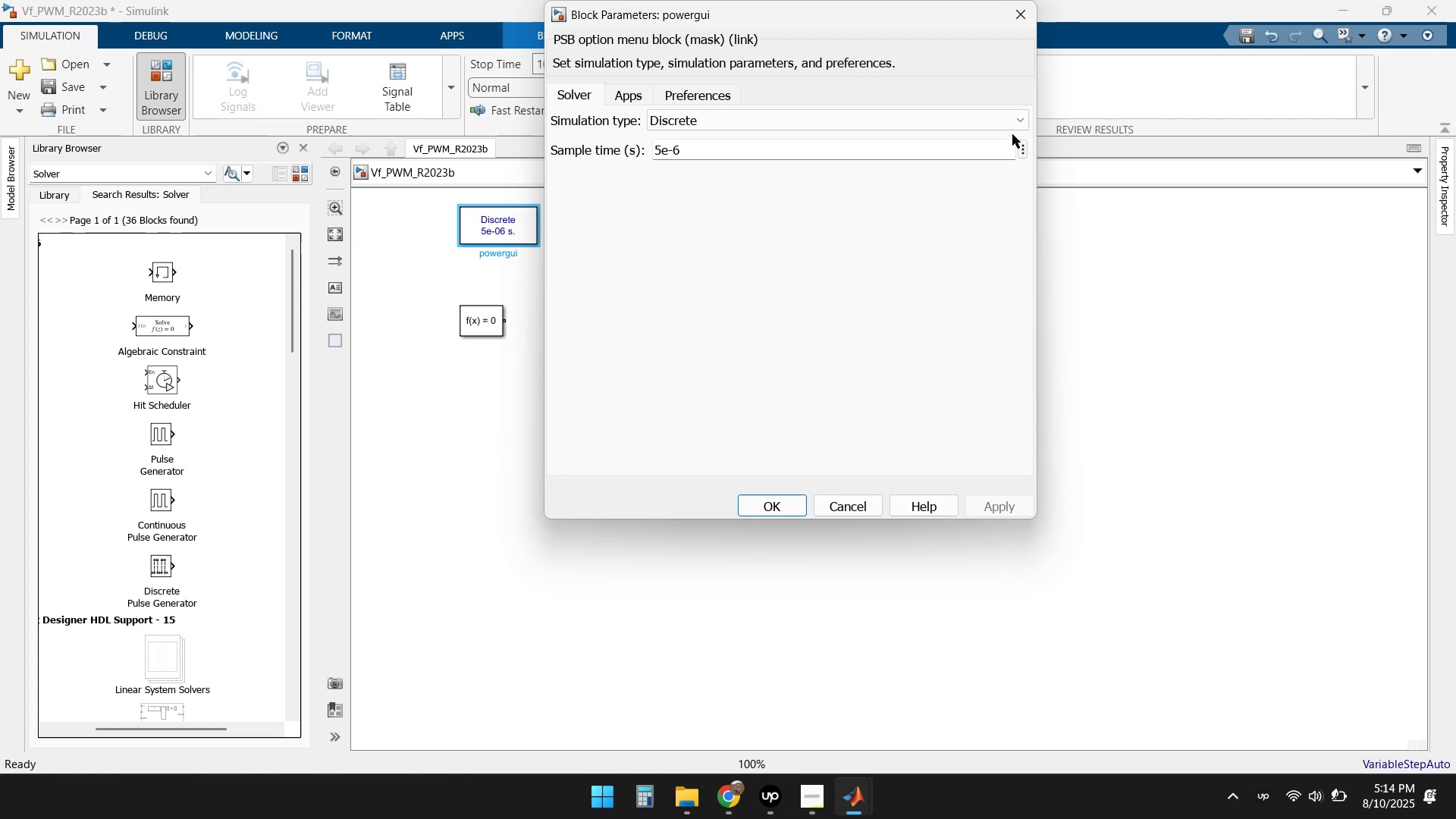 
left_click([1025, 118])
 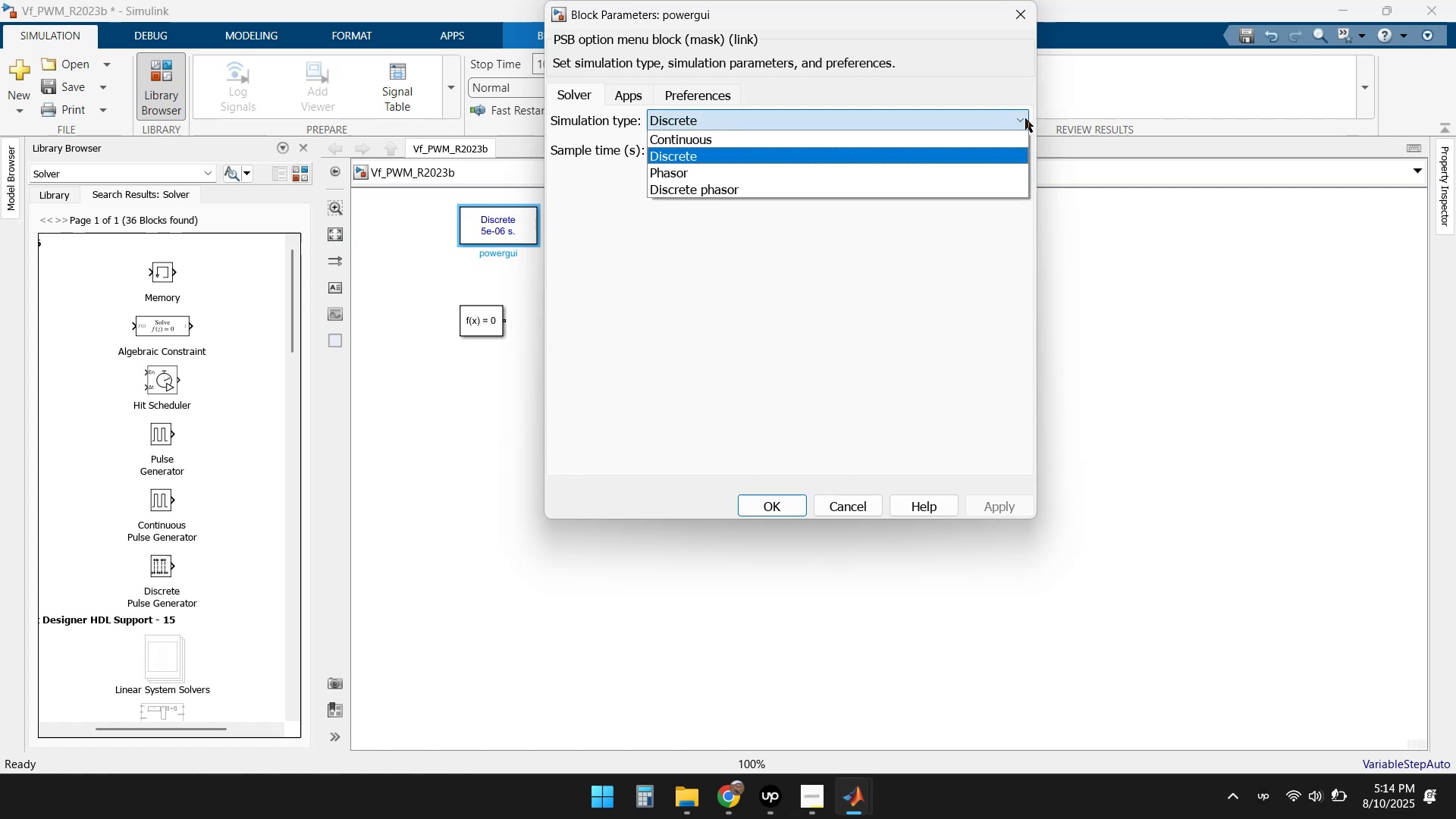 
left_click([1025, 118])
 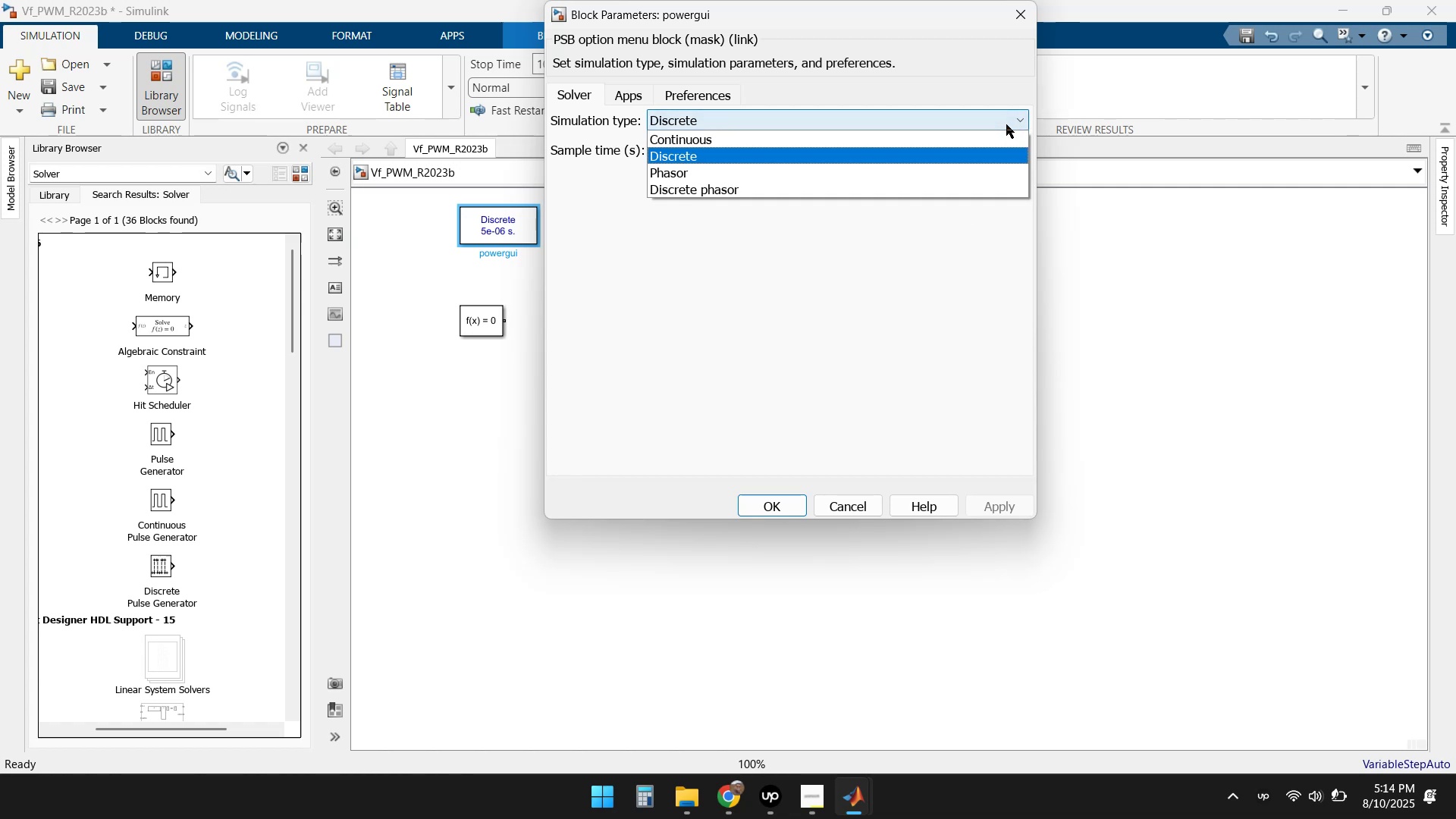 
left_click([799, 193])
 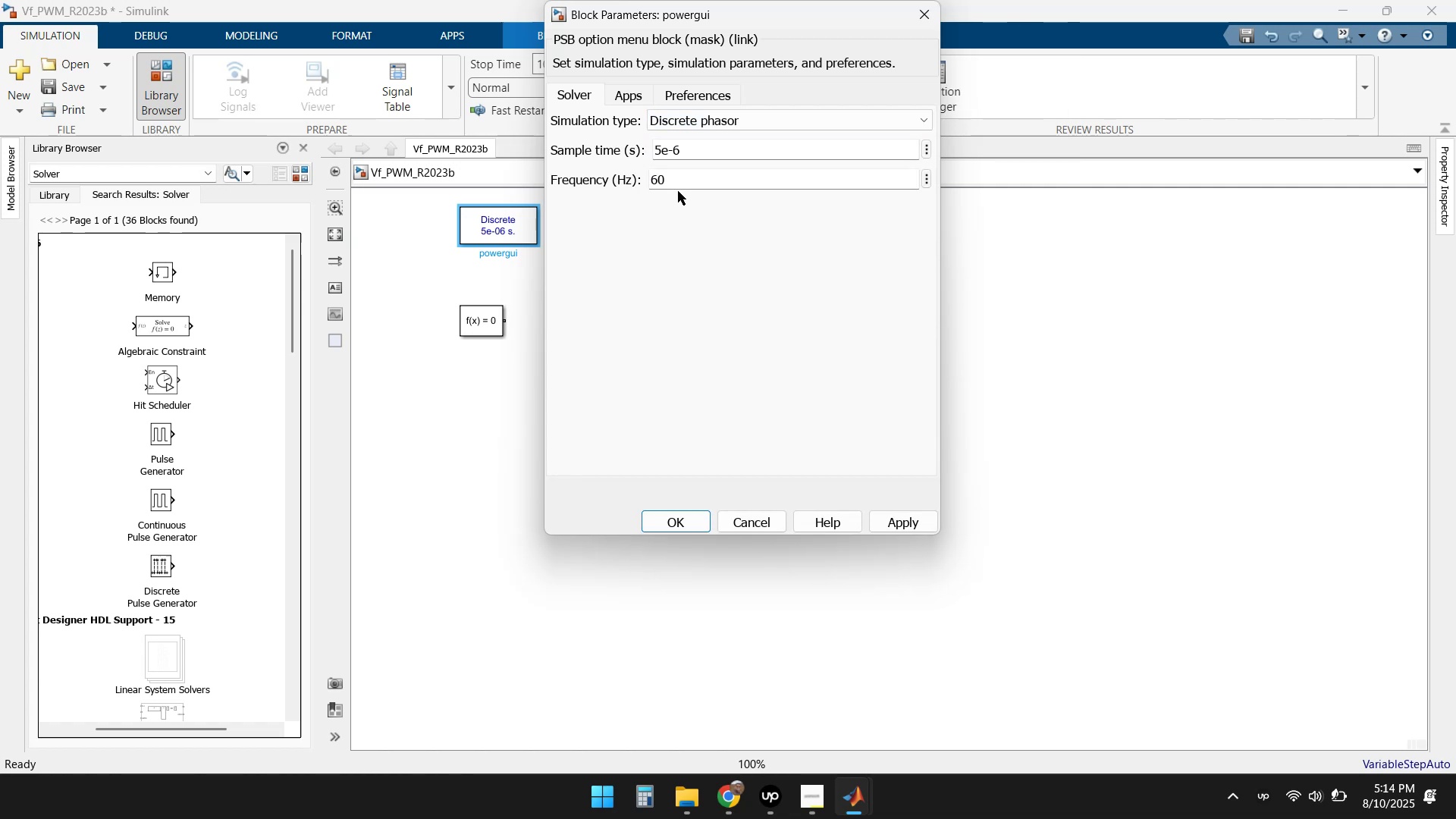 
left_click([894, 121])
 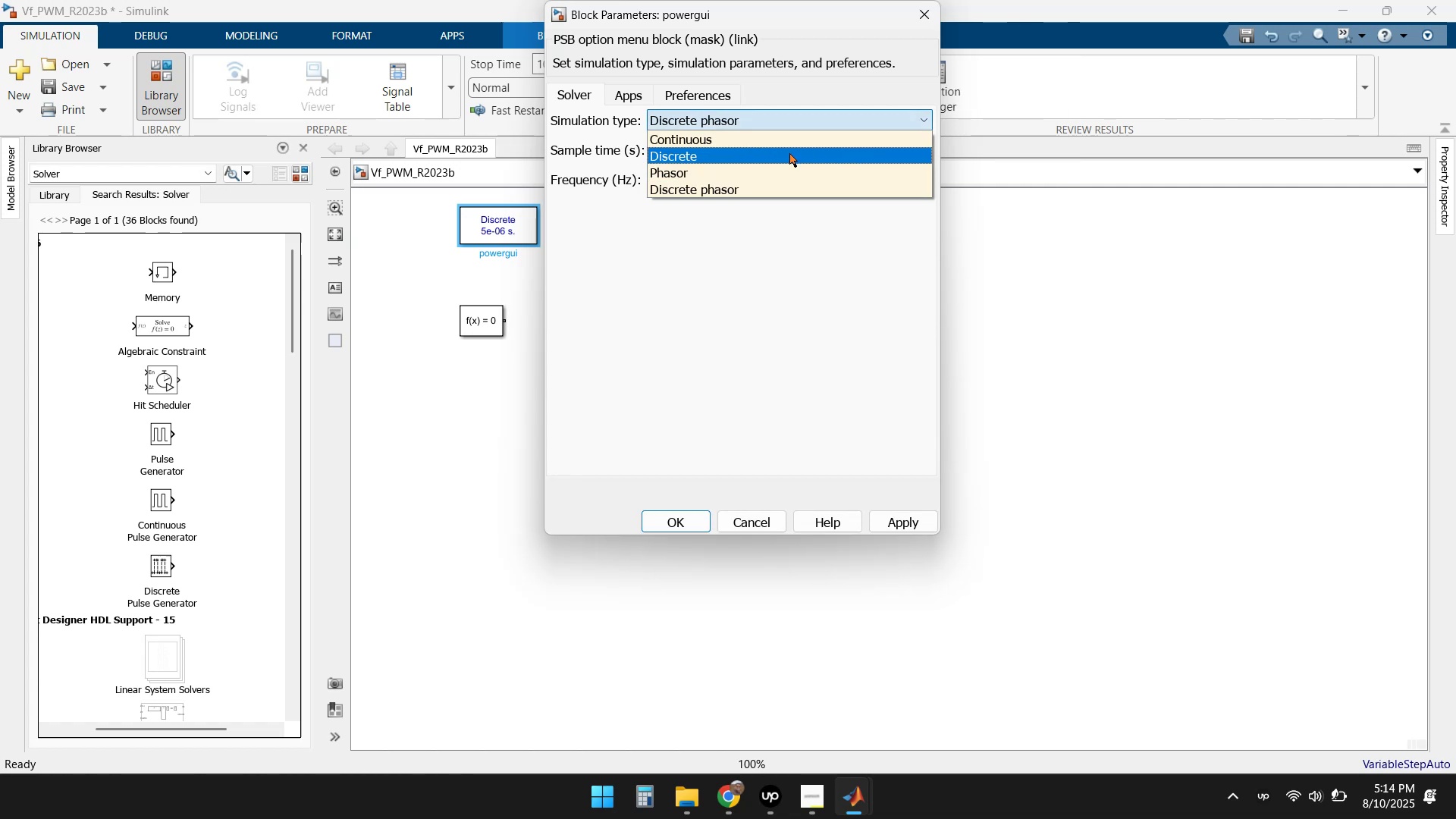 
left_click([789, 153])
 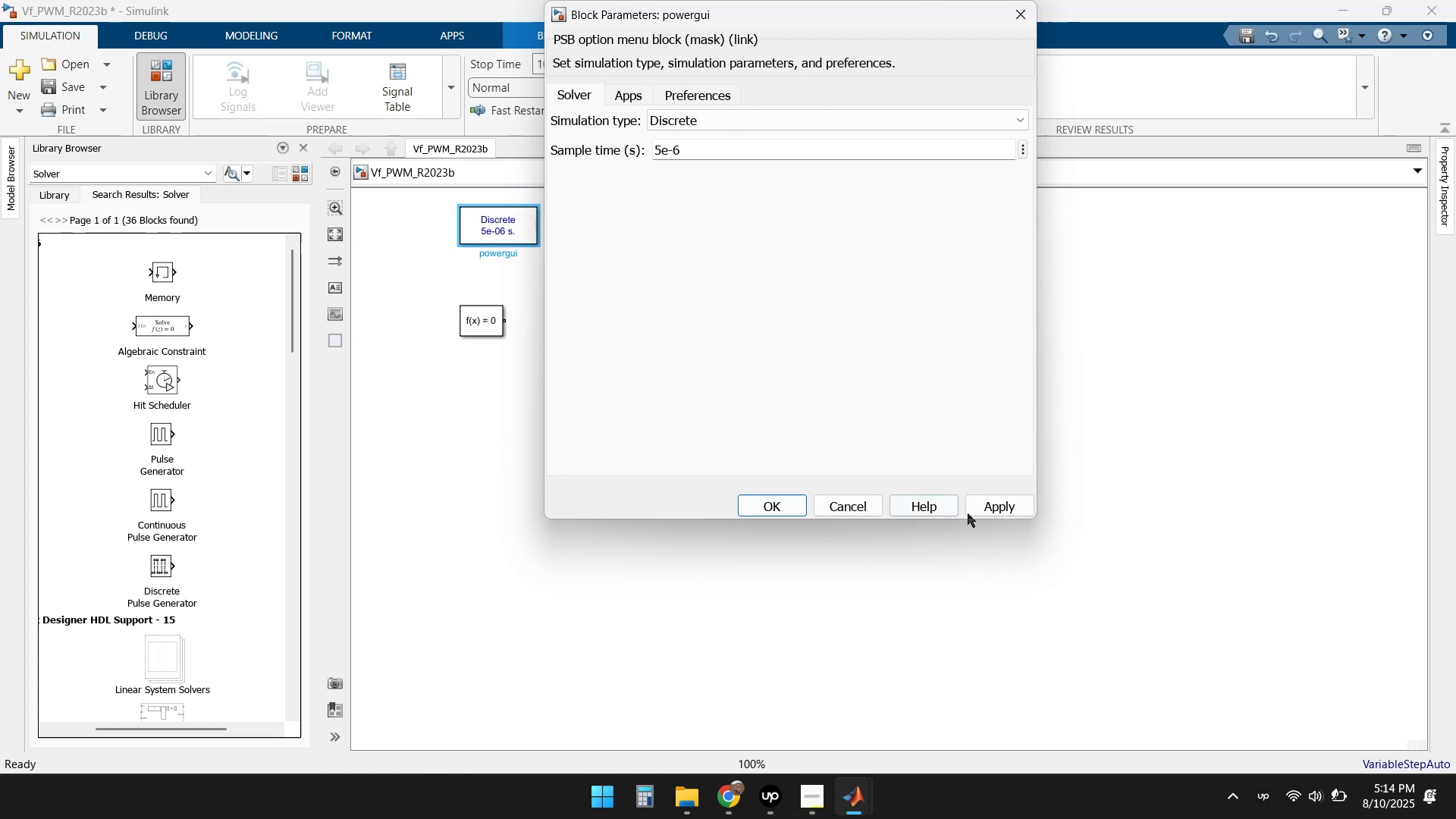 
left_click([997, 507])
 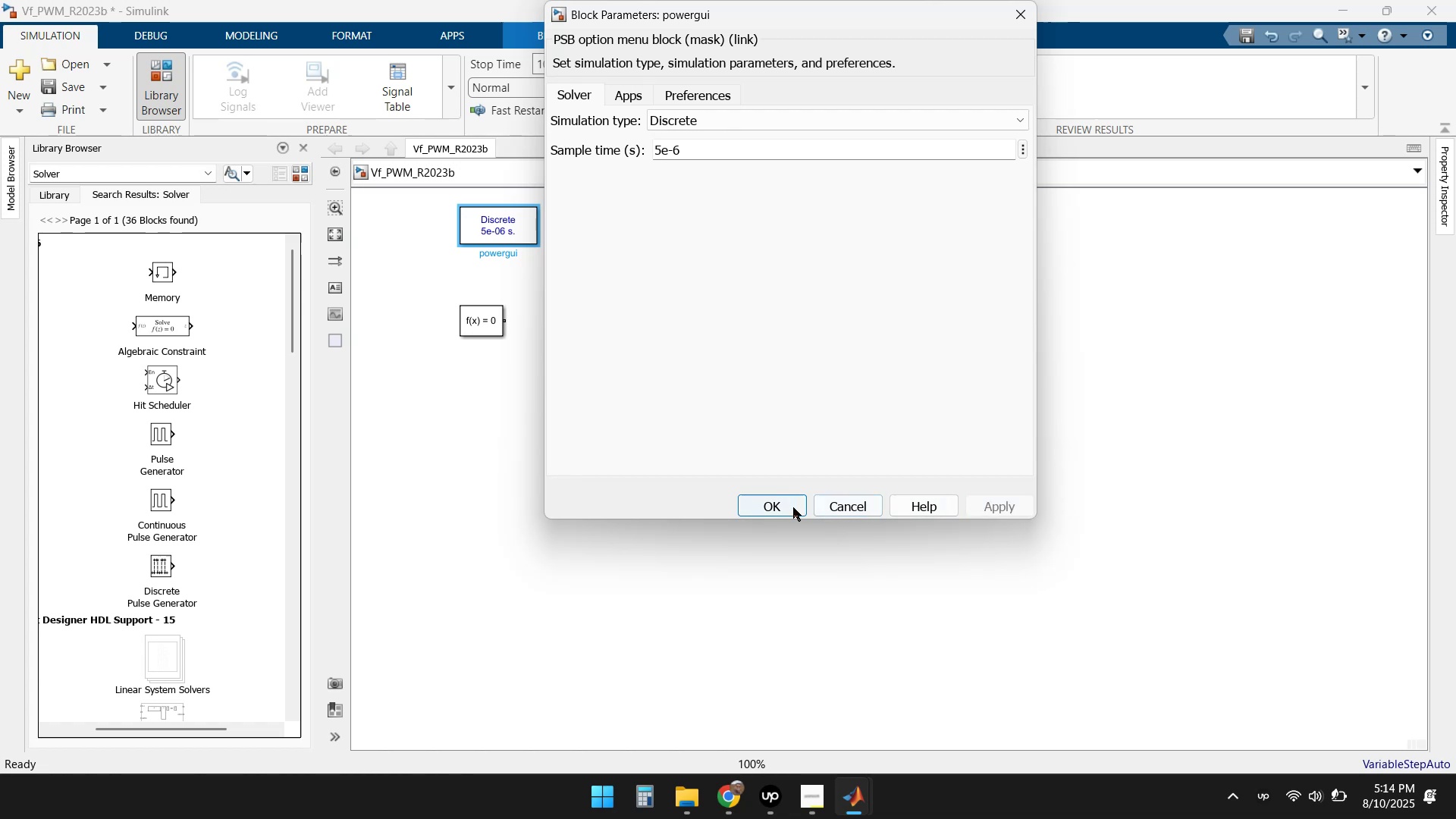 
left_click([790, 505])
 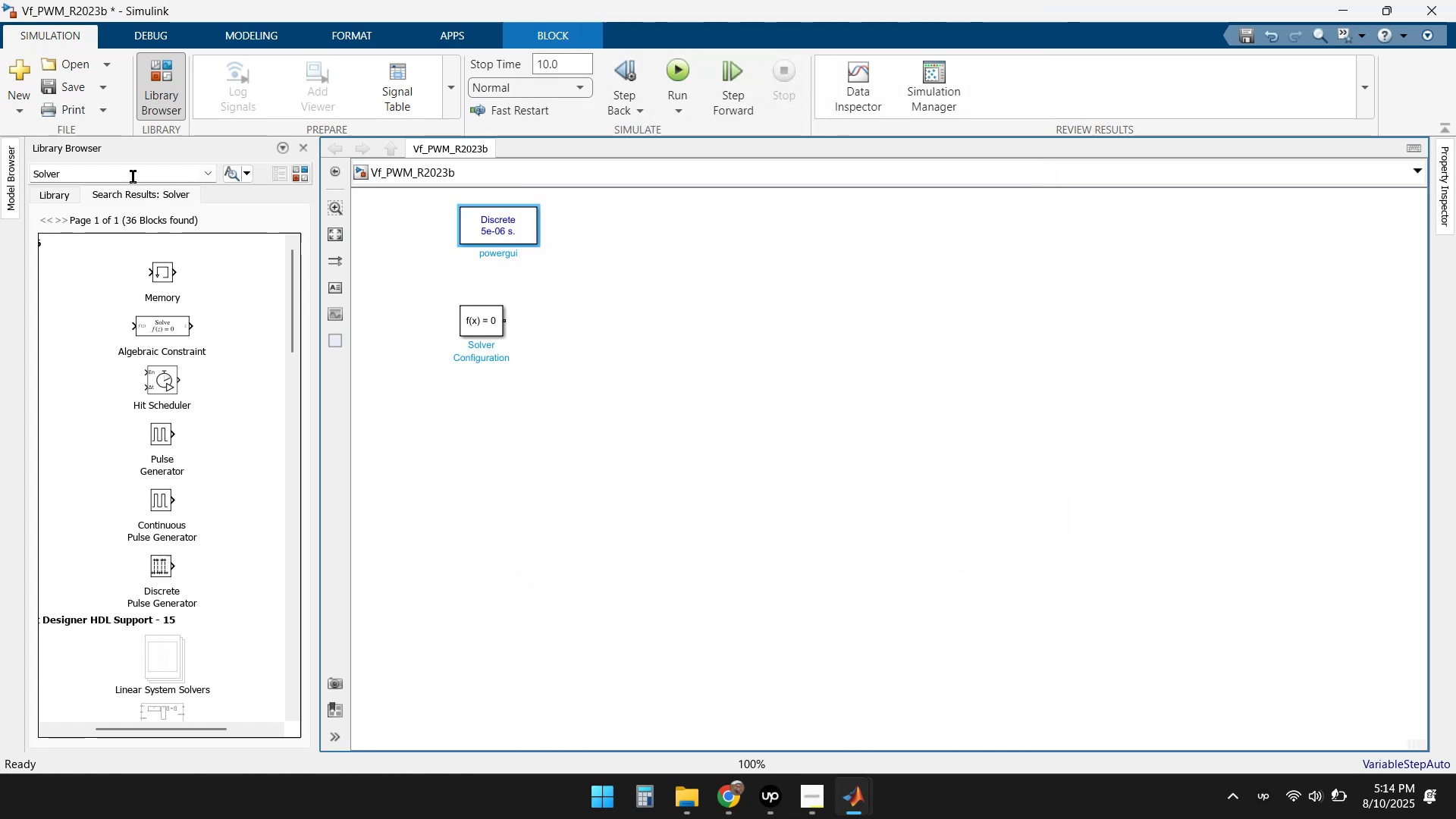 
double_click([142, 166])
 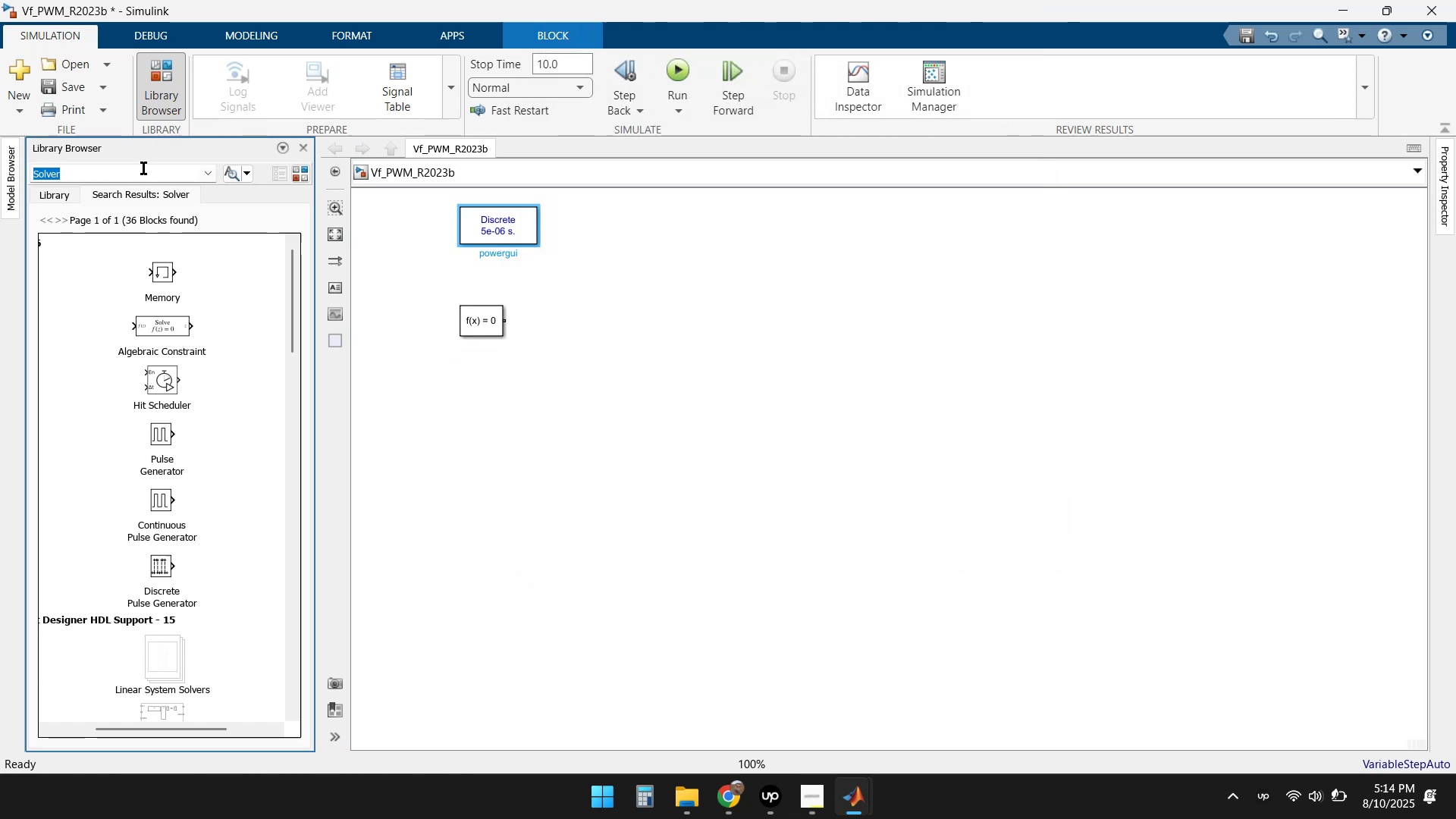 
type(electric ground)
 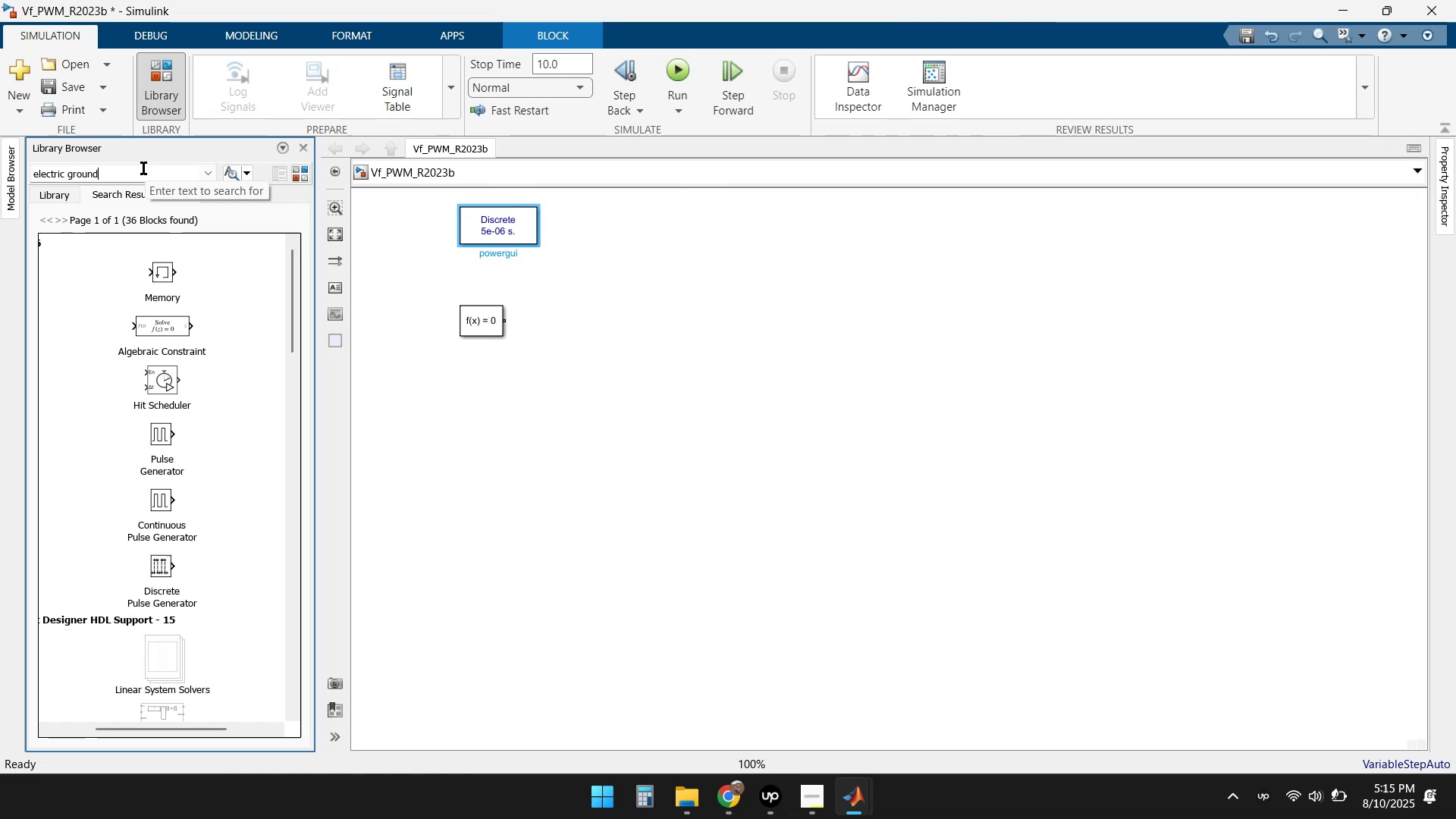 
key(Enter)
 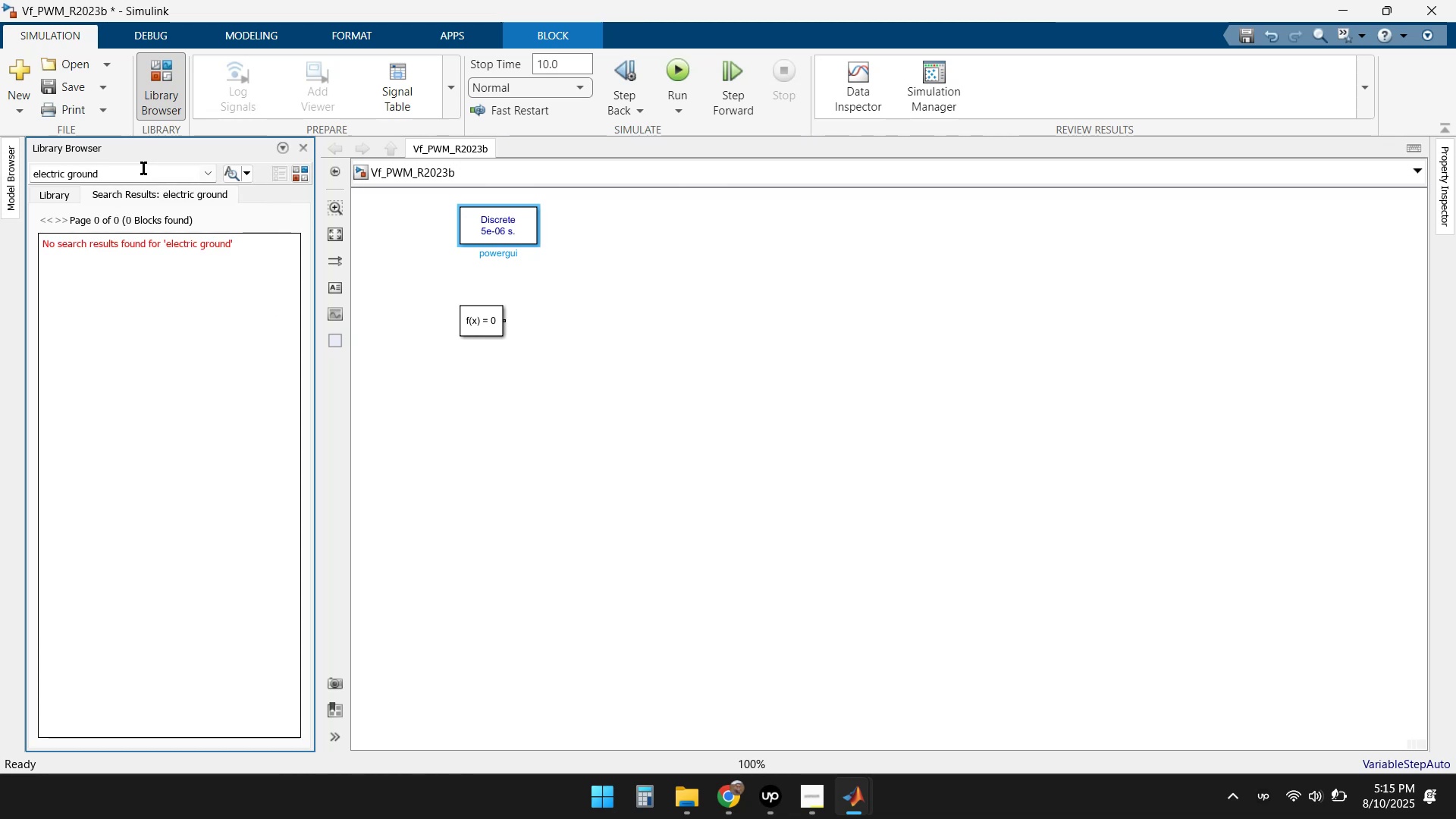 
key(Enter)
 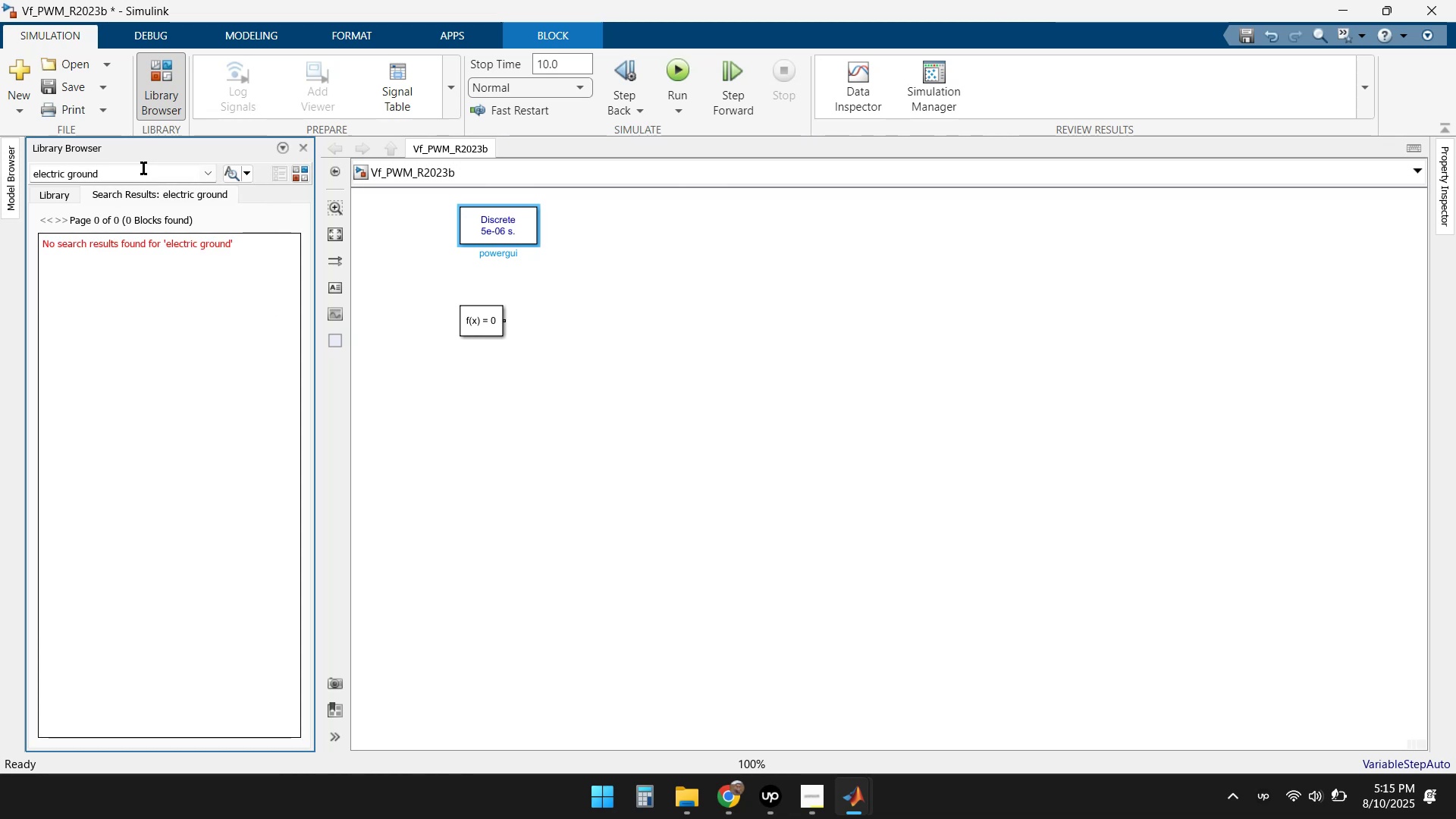 
key(Shift+Home)
 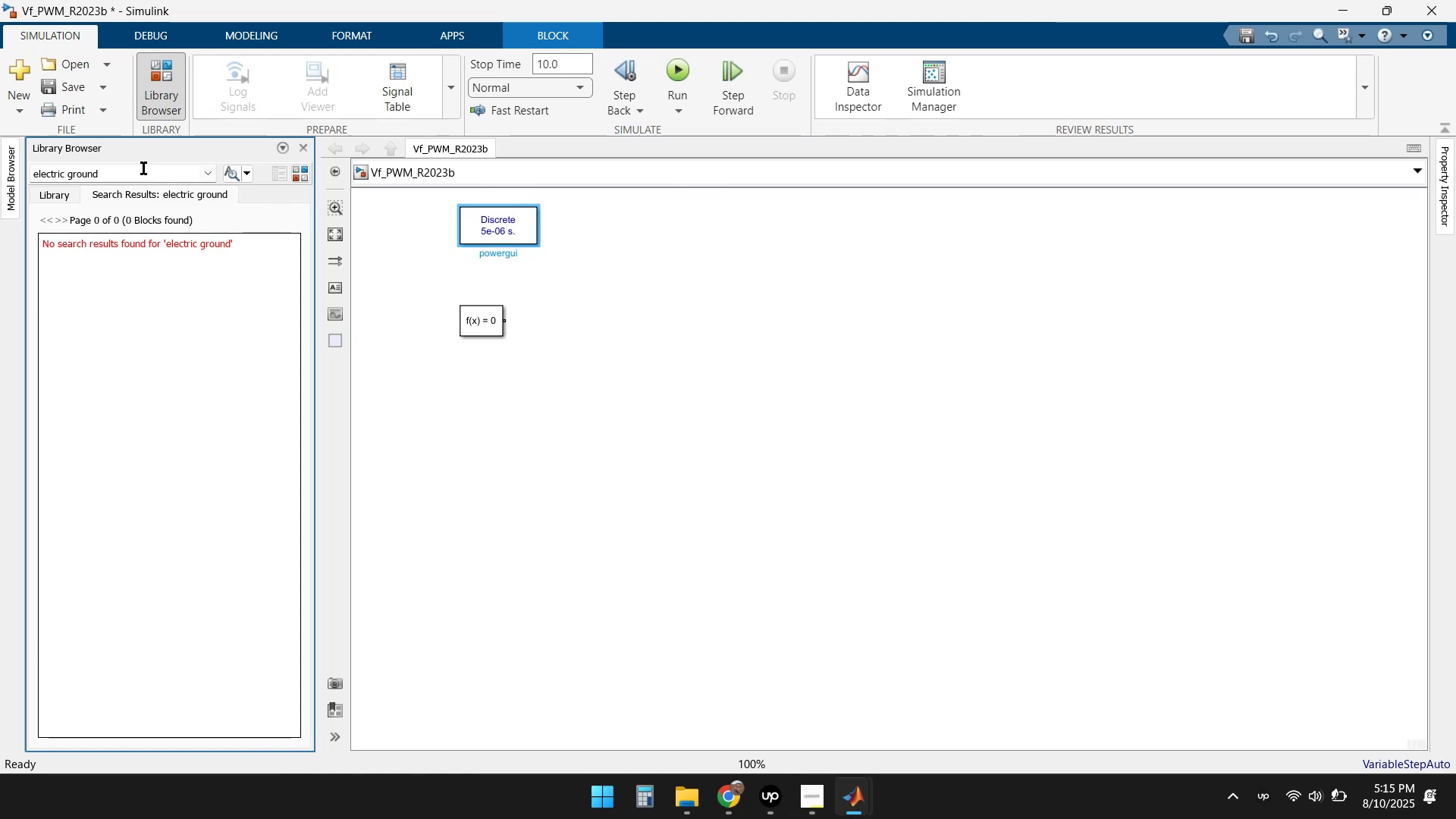 
key(Delete)
 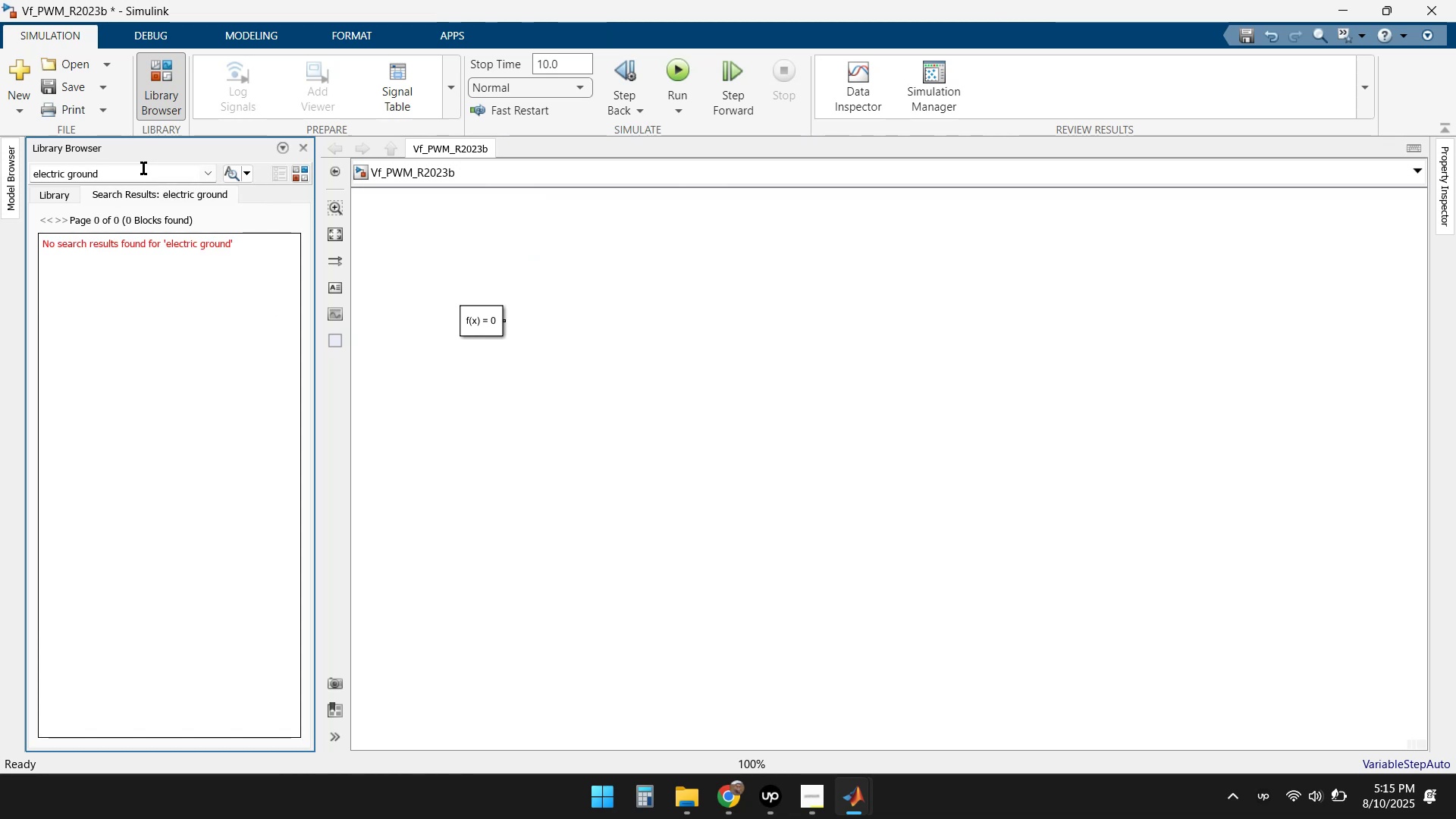 
key(Control+Z)
 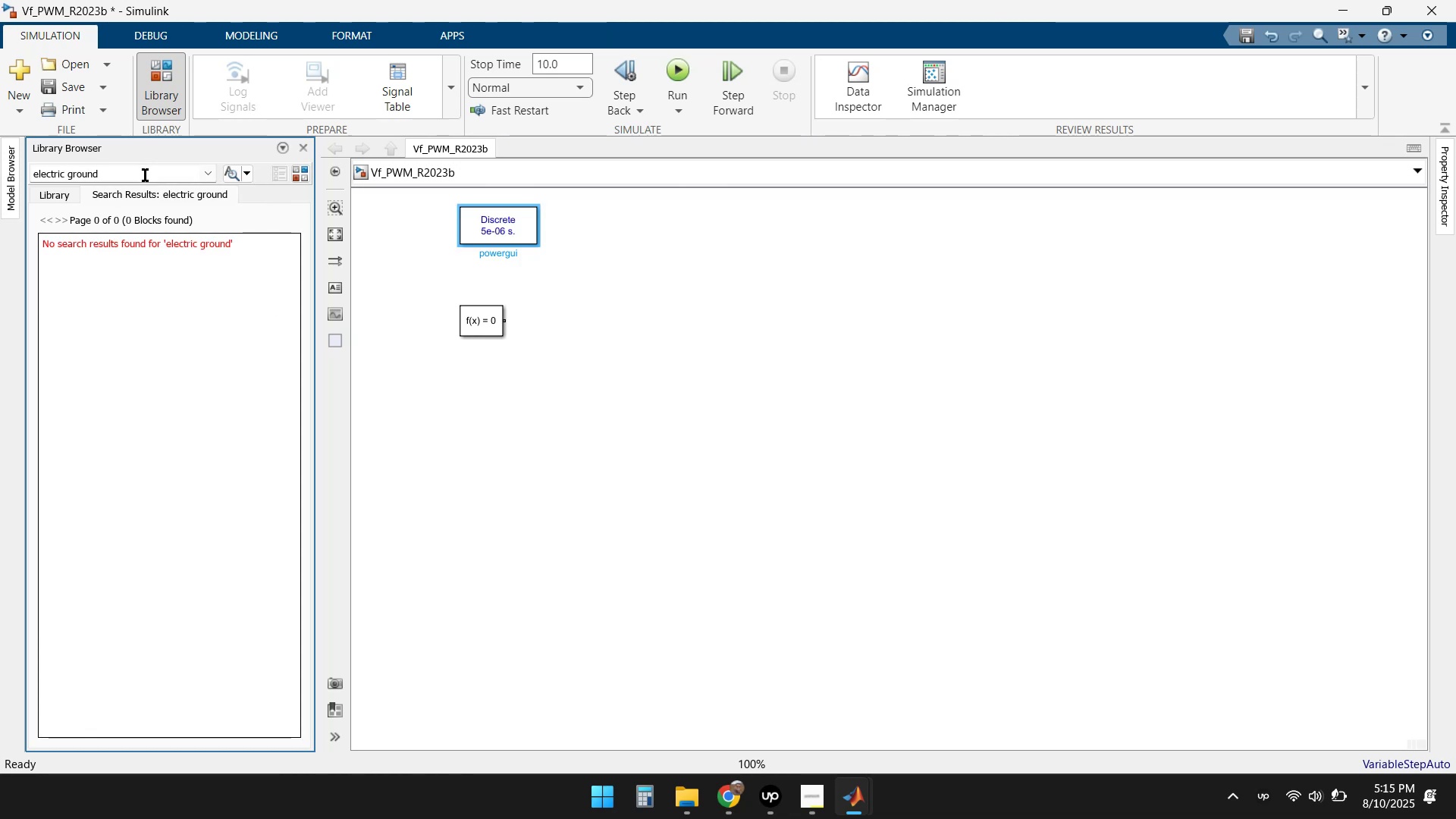 
left_click([146, 180])
 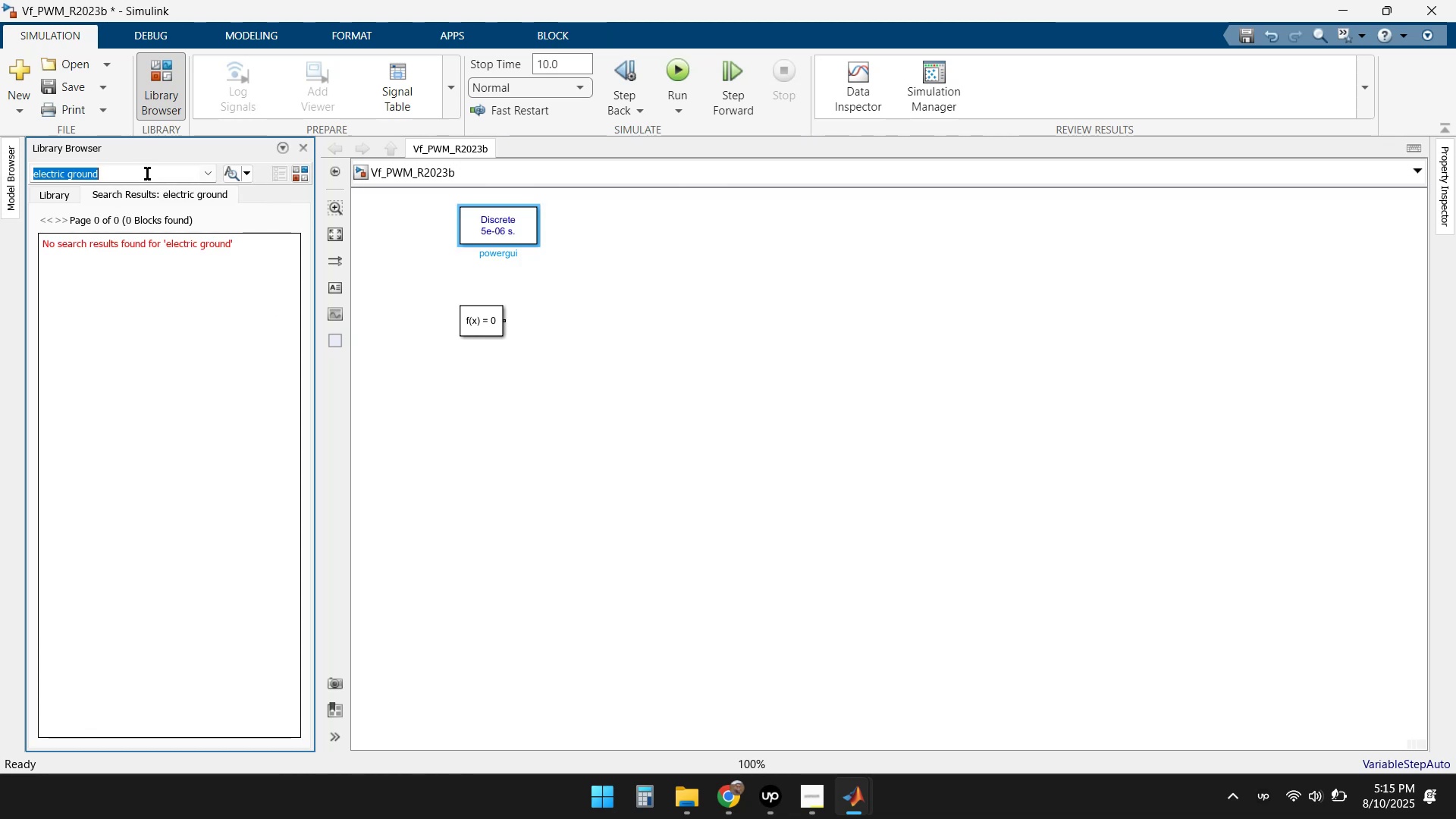 
key(Shift+ShiftLeft)
 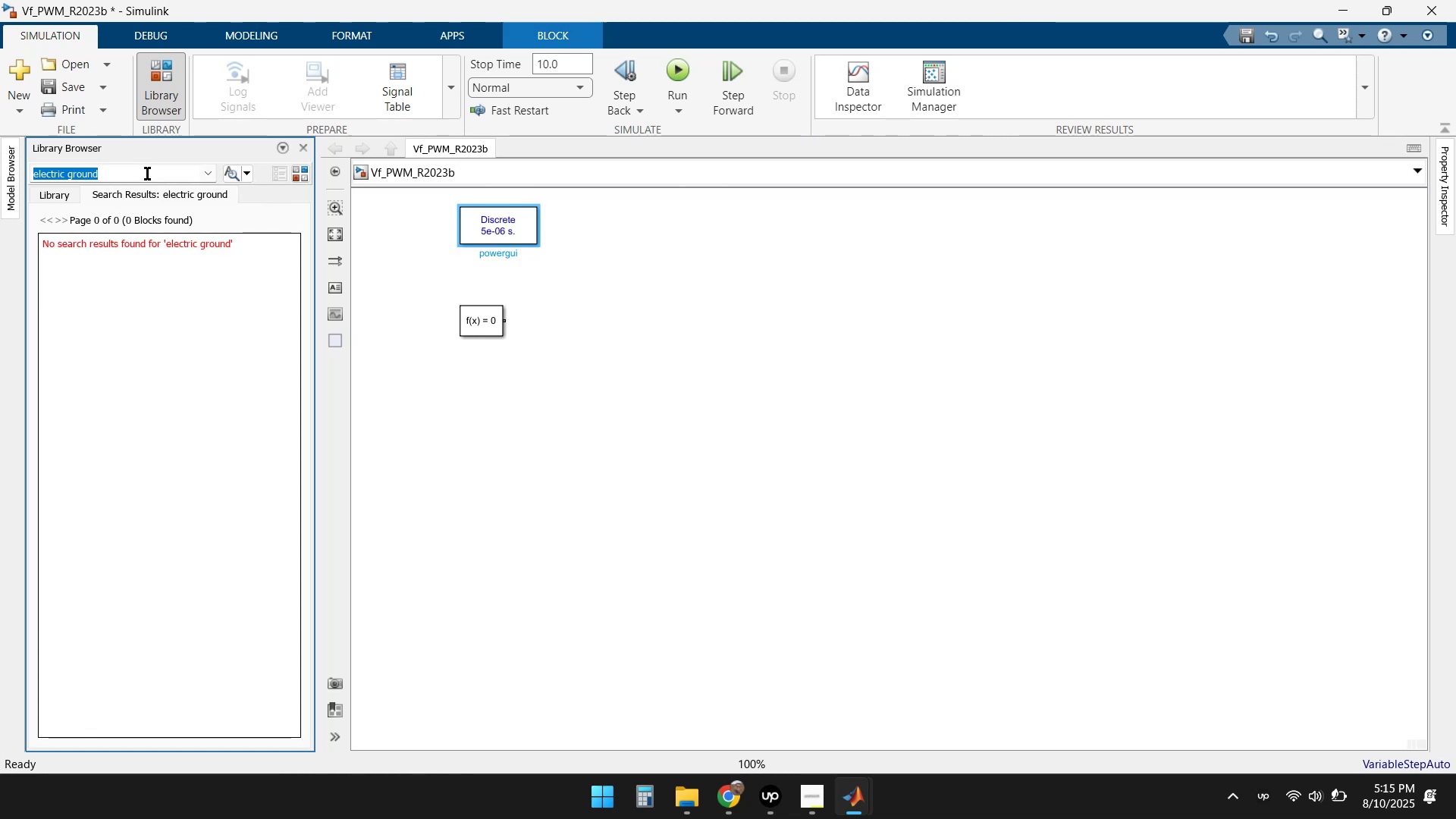 
key(Delete)
 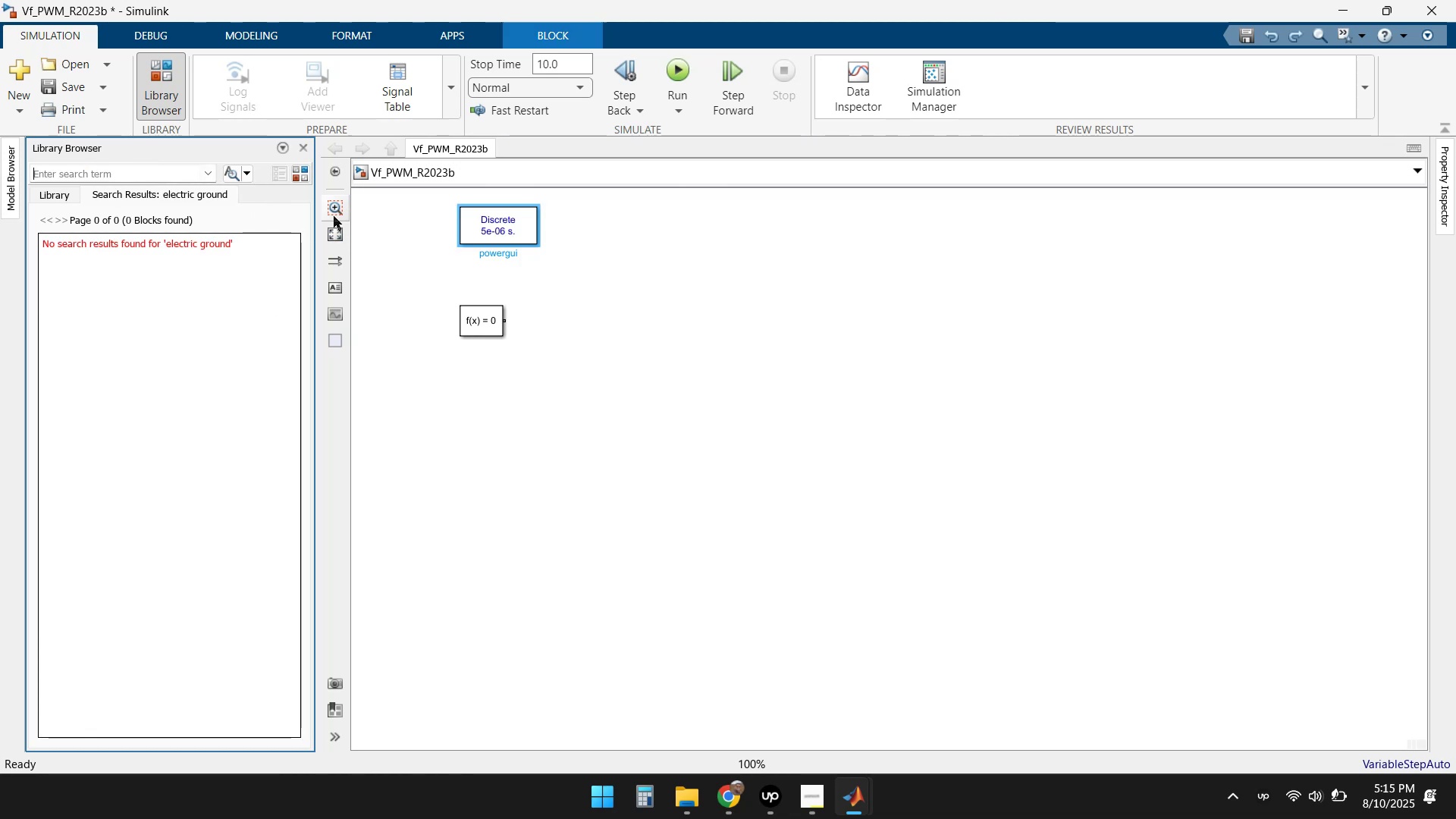 
left_click([299, 149])
 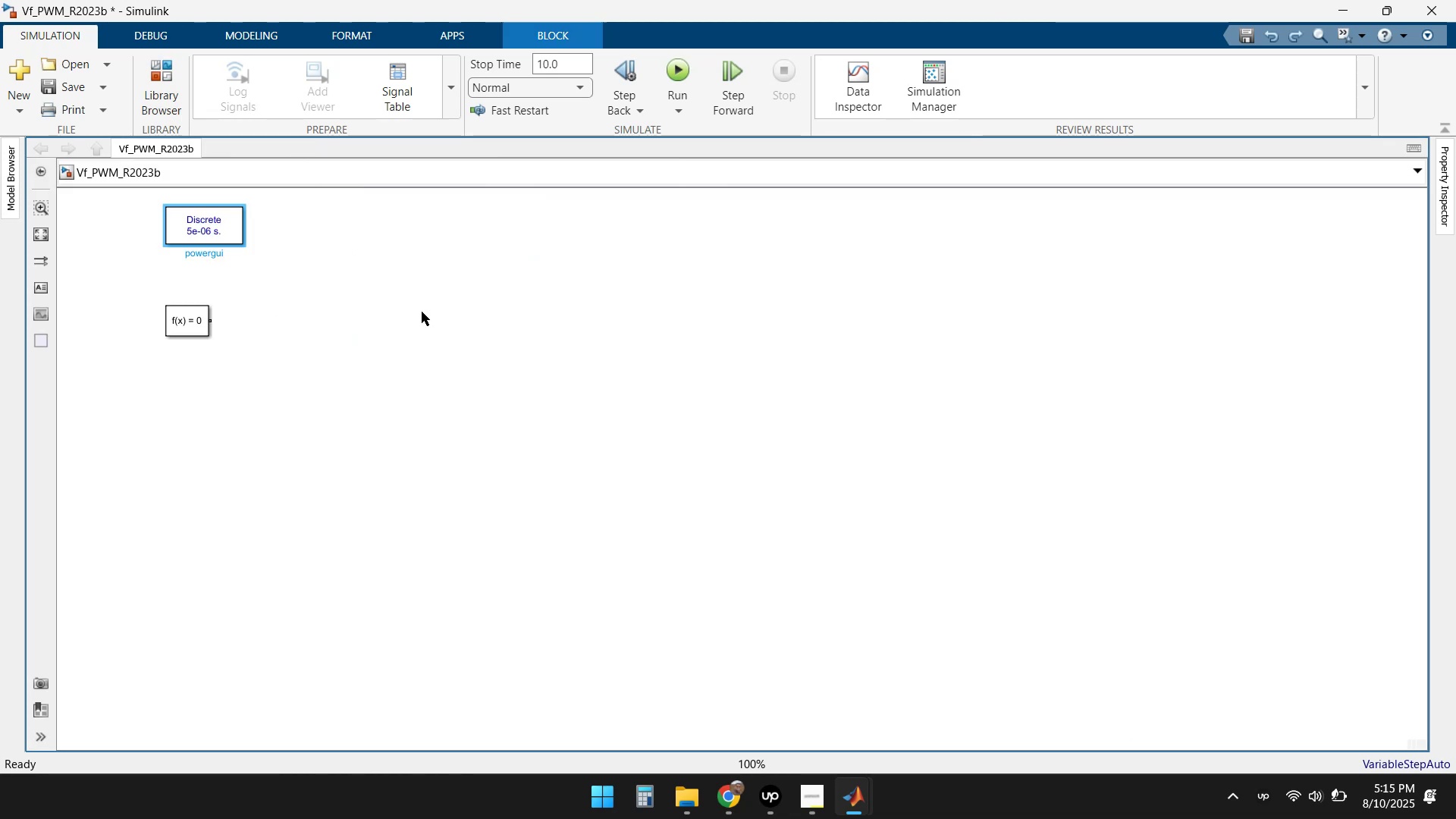 
left_click([477, 341])
 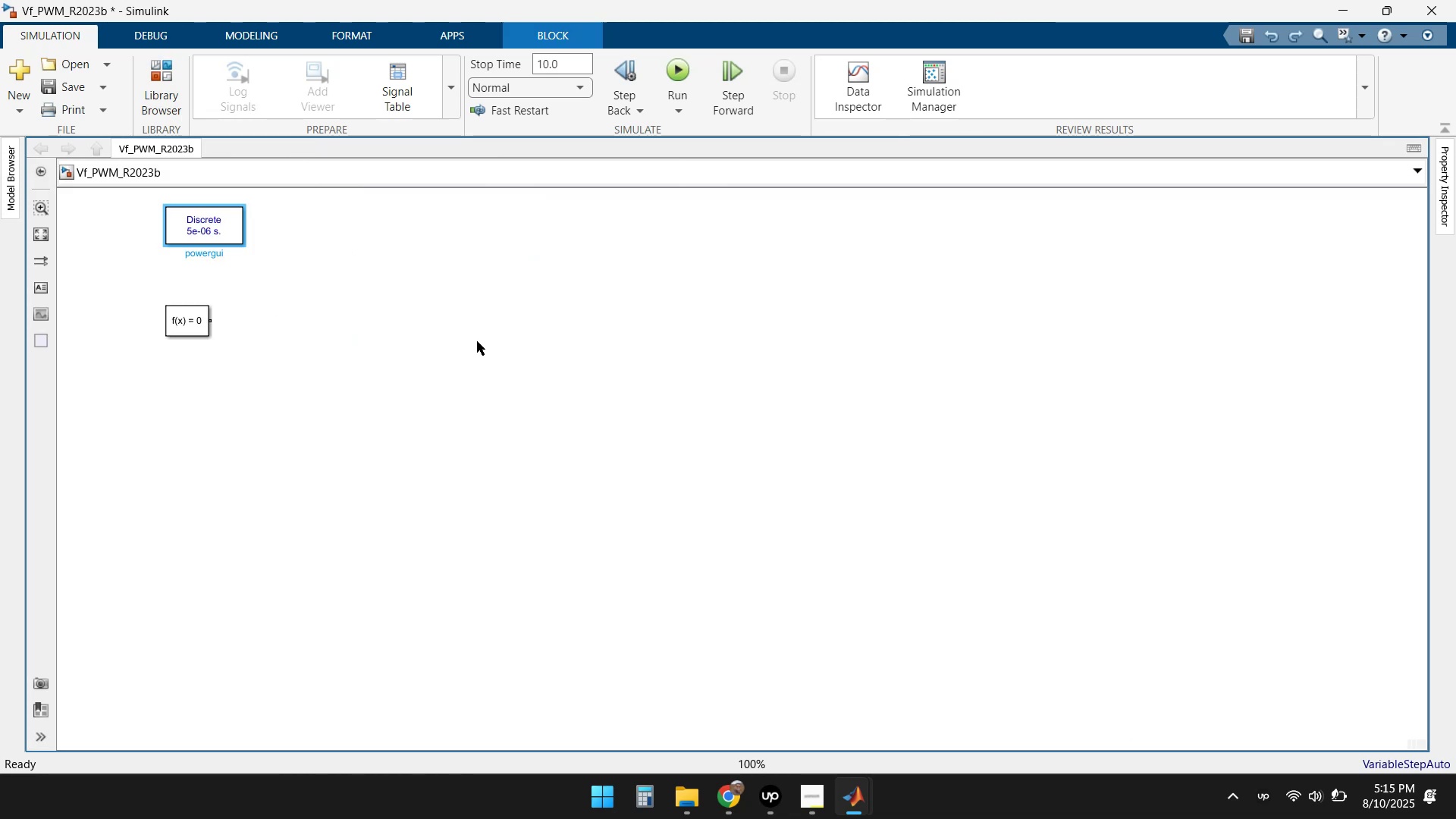 
left_click_drag(start_coordinate=[478, 343], to_coordinate=[482, 344])
 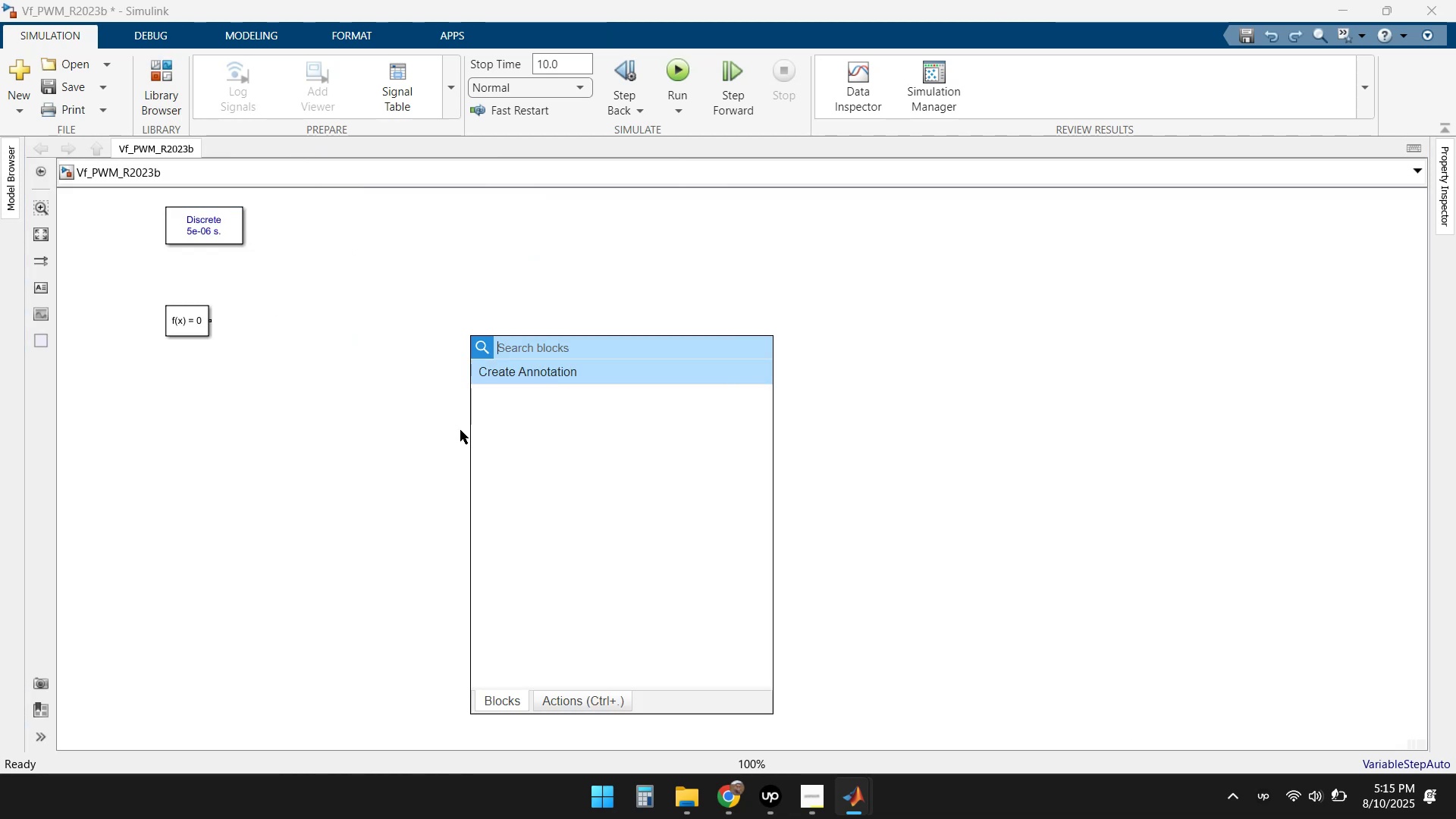 
type(electric)
 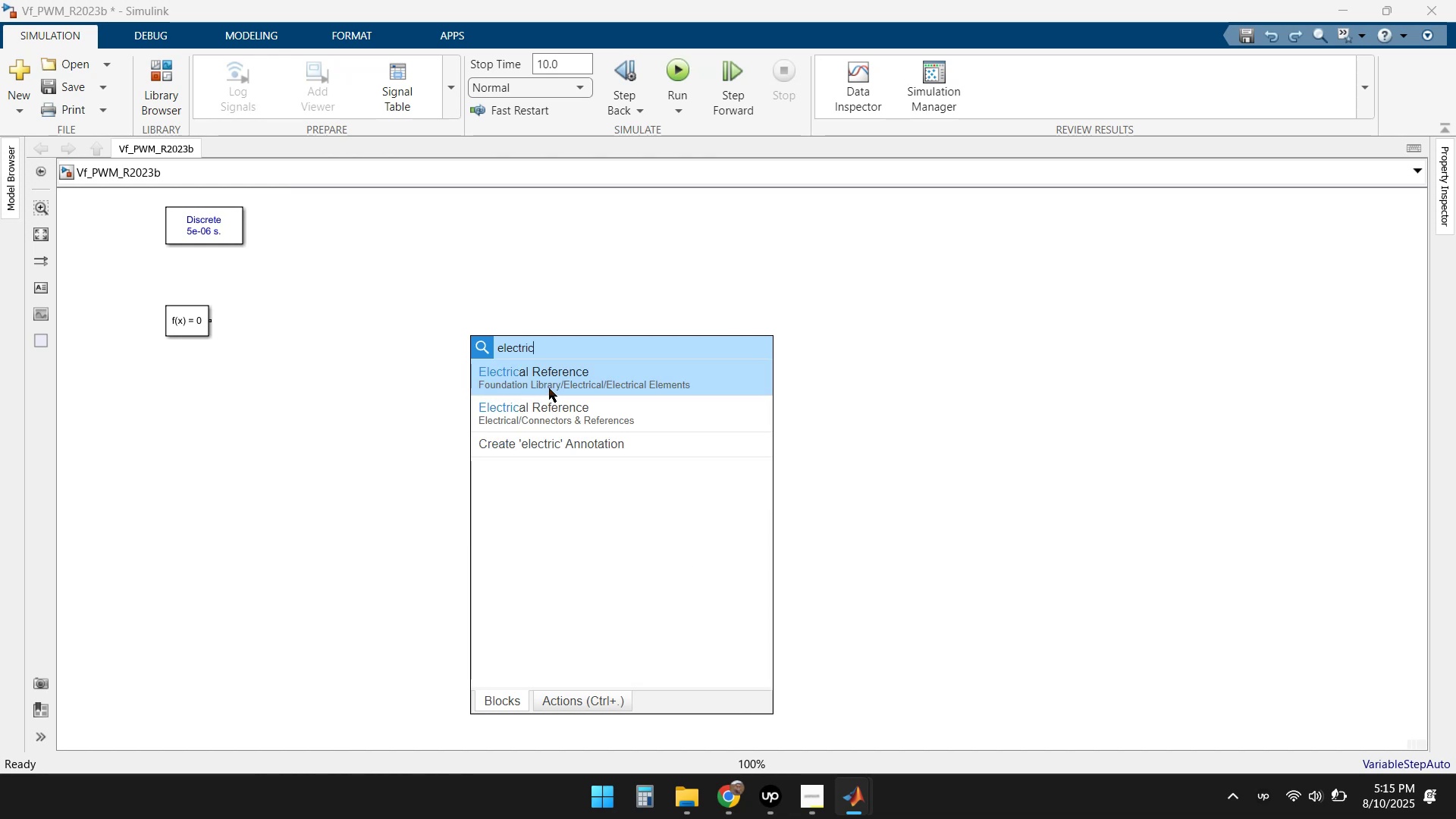 
wait(7.47)
 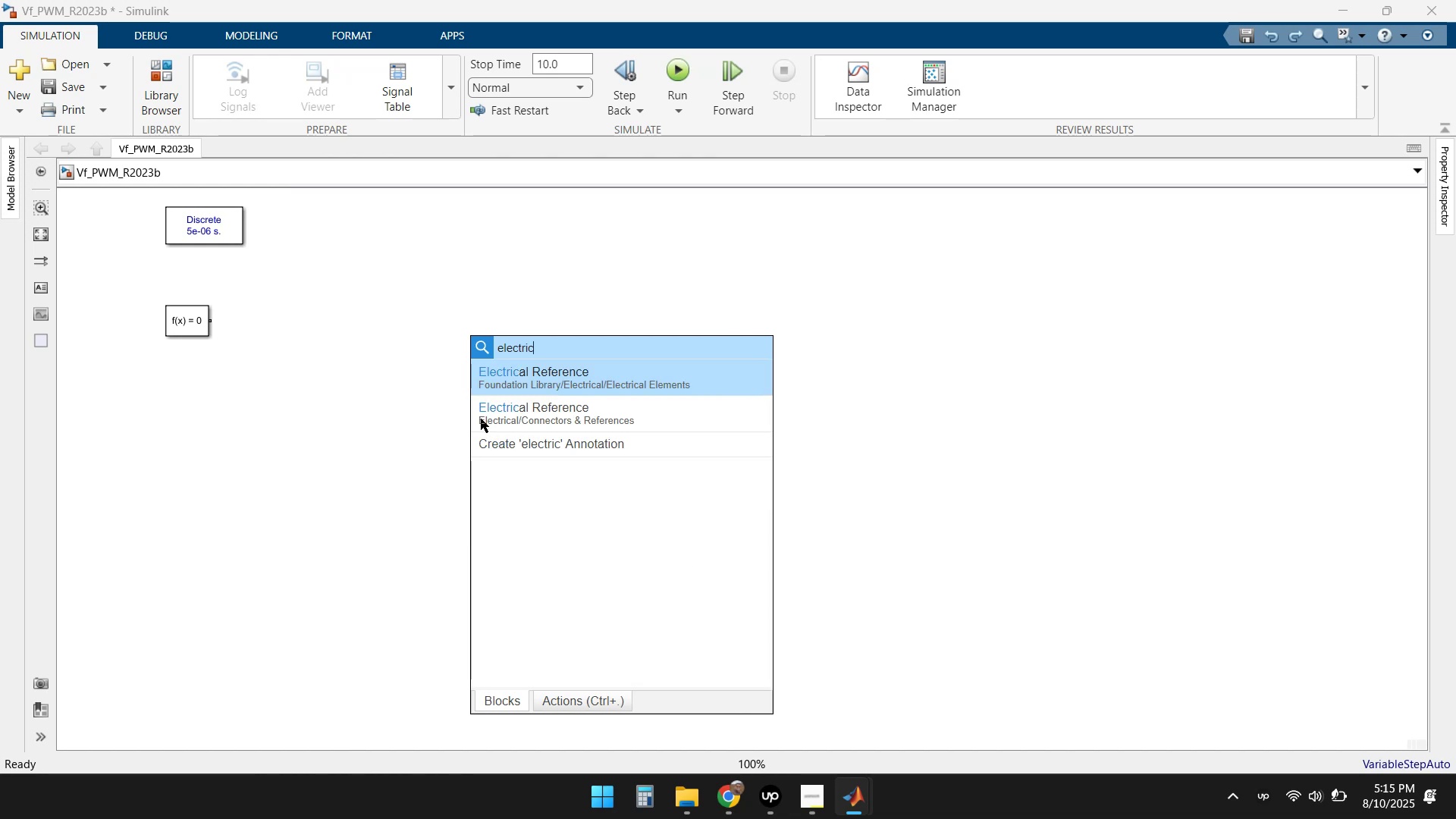 
left_click([541, 414])
 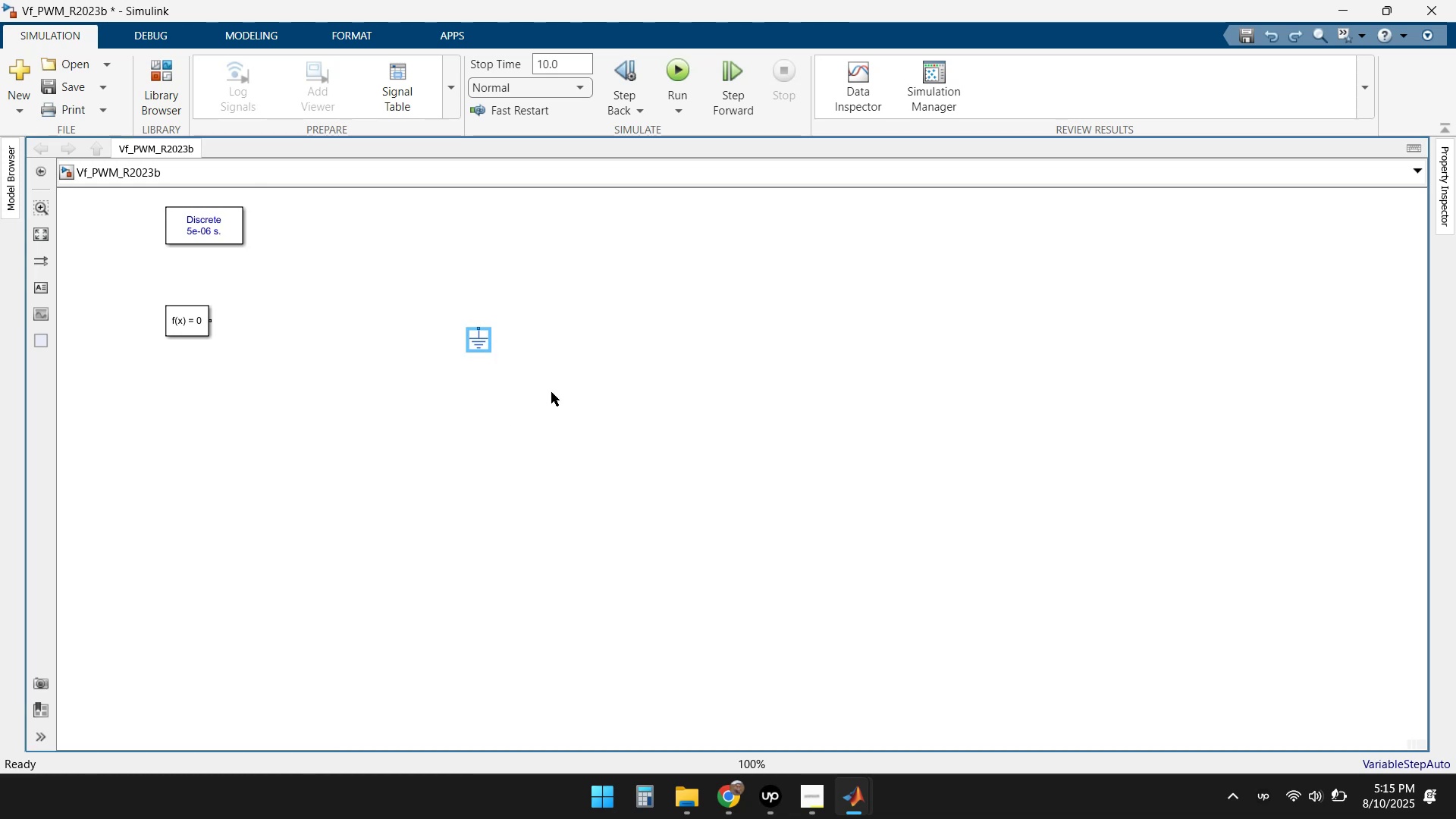 
wait(5.82)
 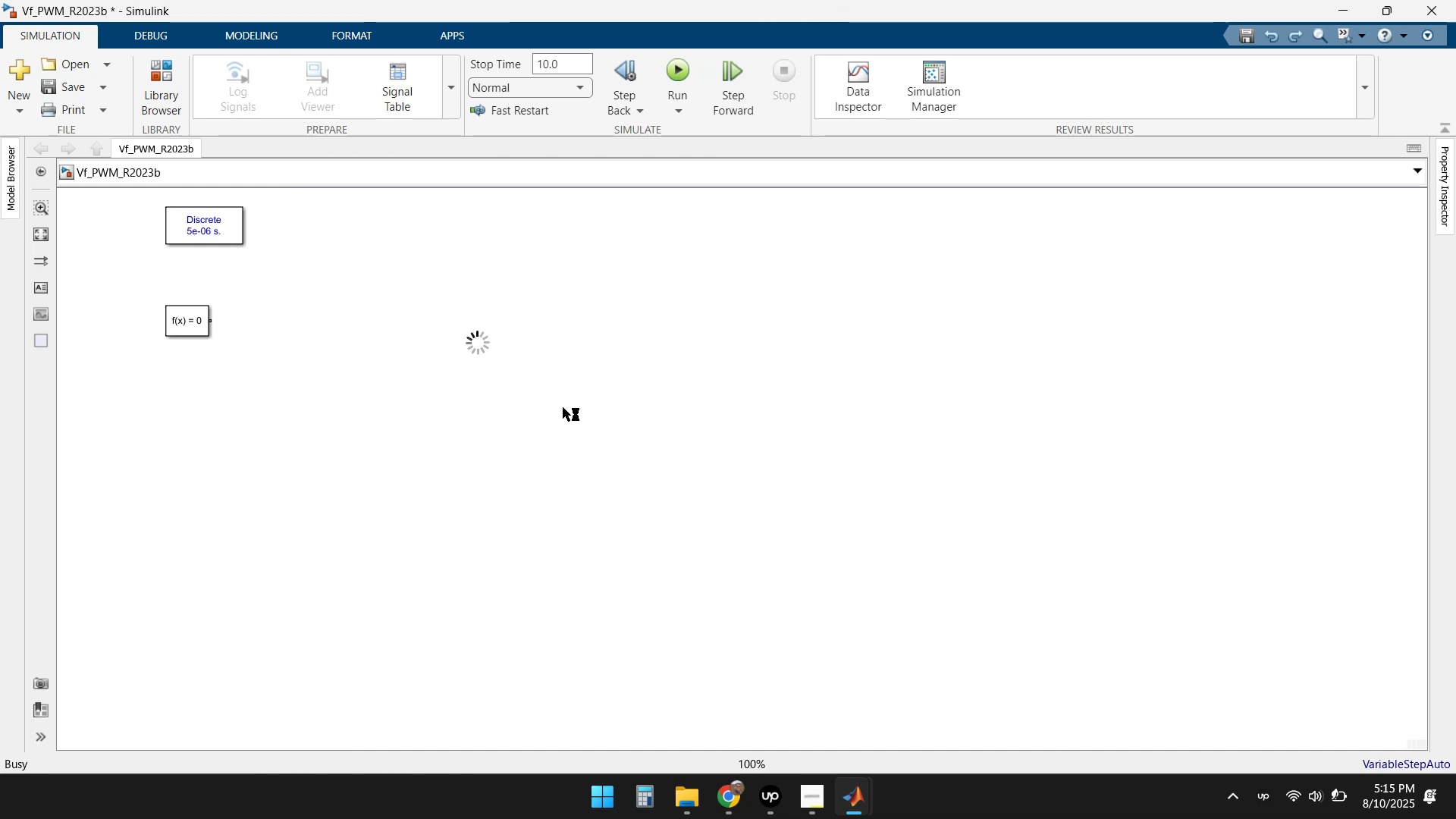 
left_click_drag(start_coordinate=[483, 340], to_coordinate=[244, 354])
 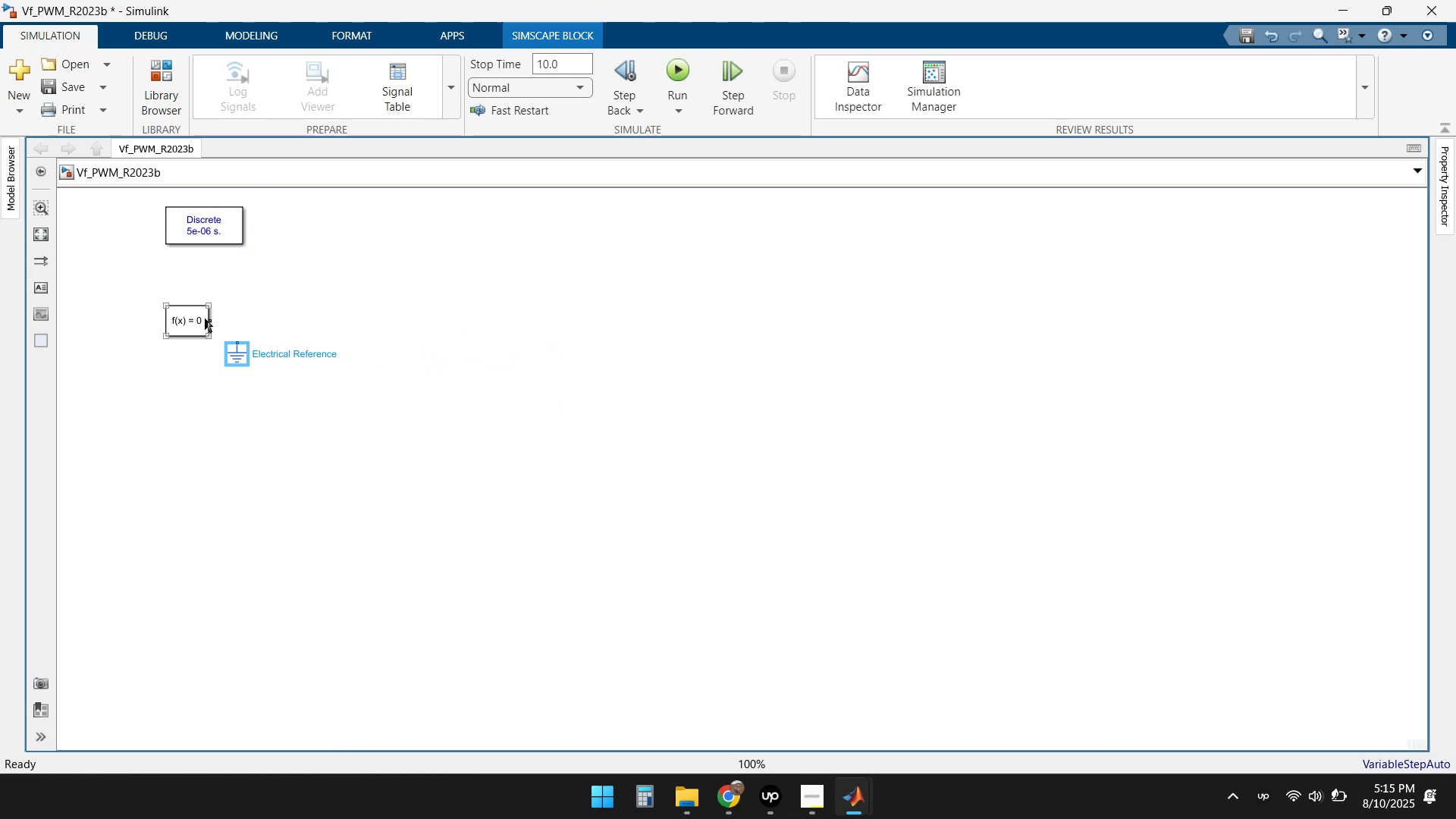 
left_click_drag(start_coordinate=[209, 320], to_coordinate=[239, 343])
 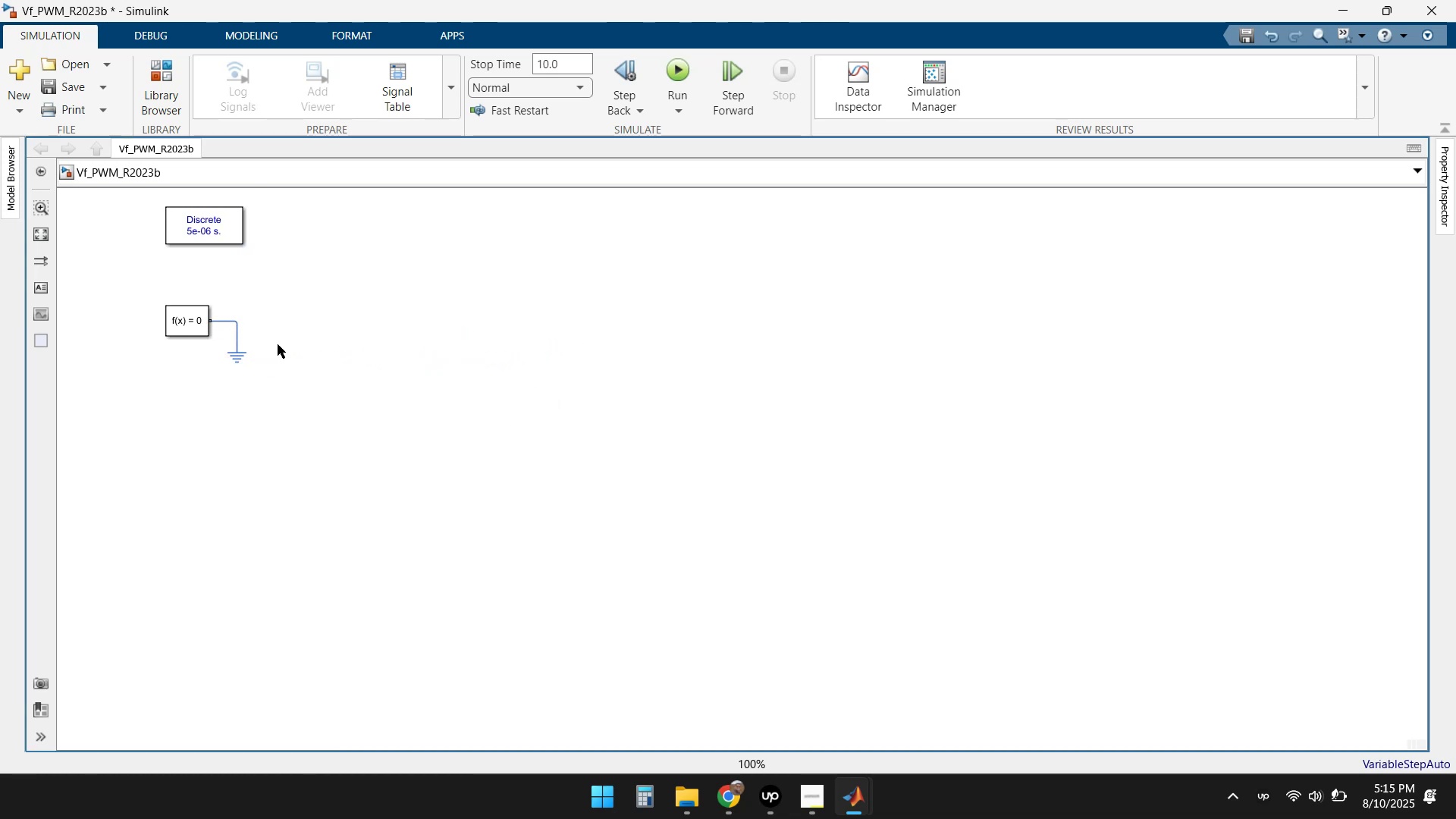 
left_click([365, 340])
 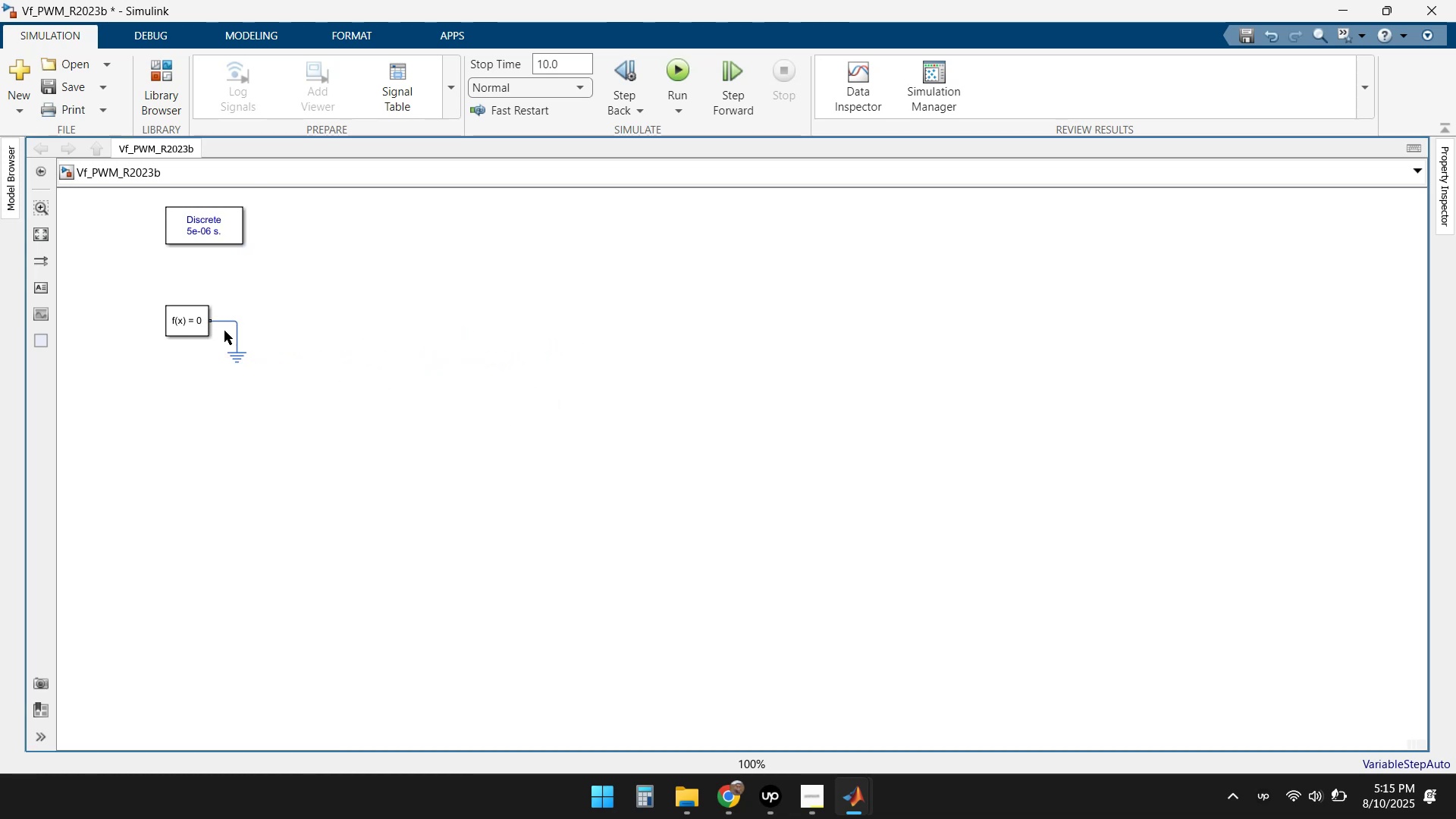 
double_click([186, 314])
 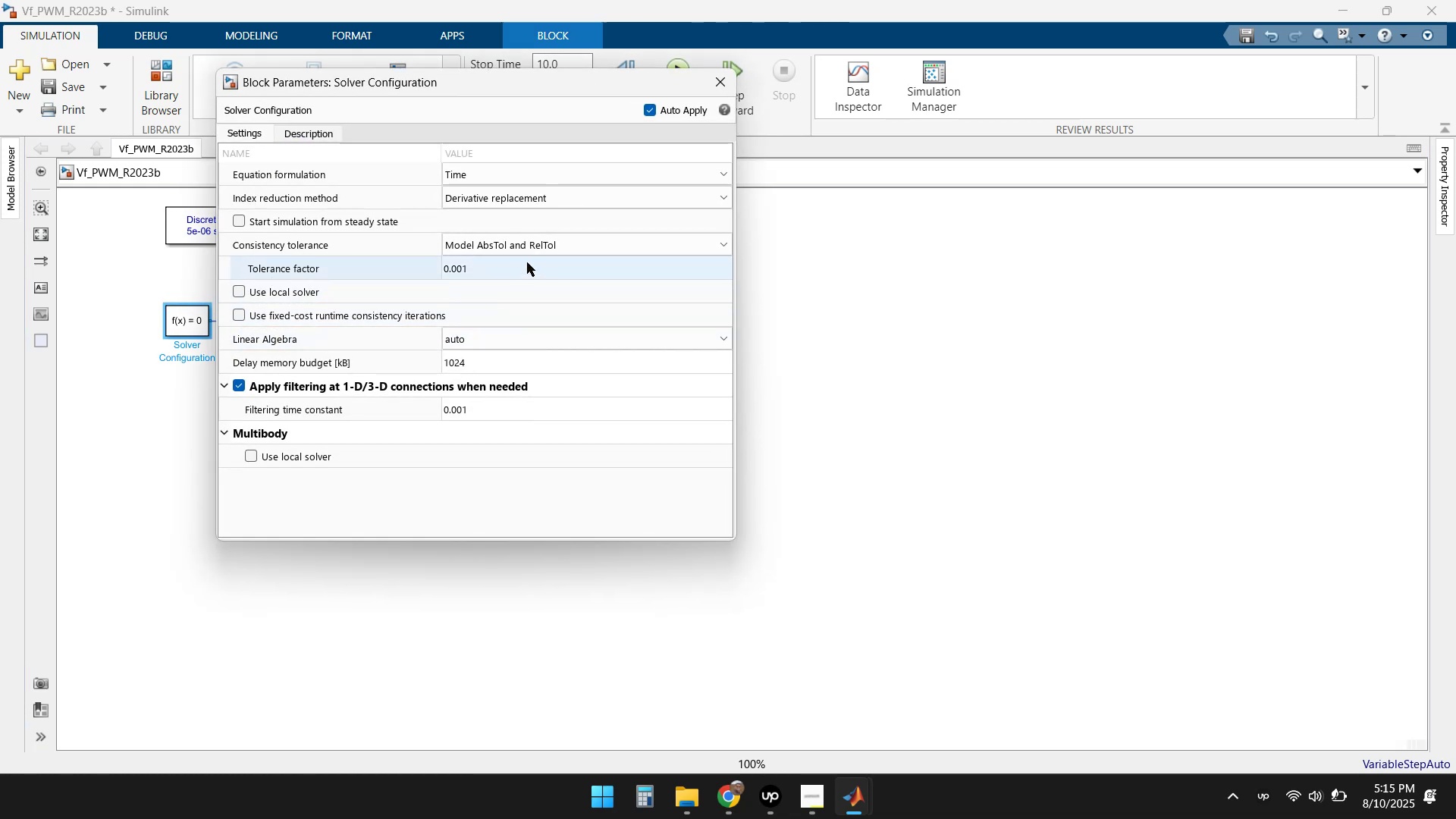 
left_click([528, 197])
 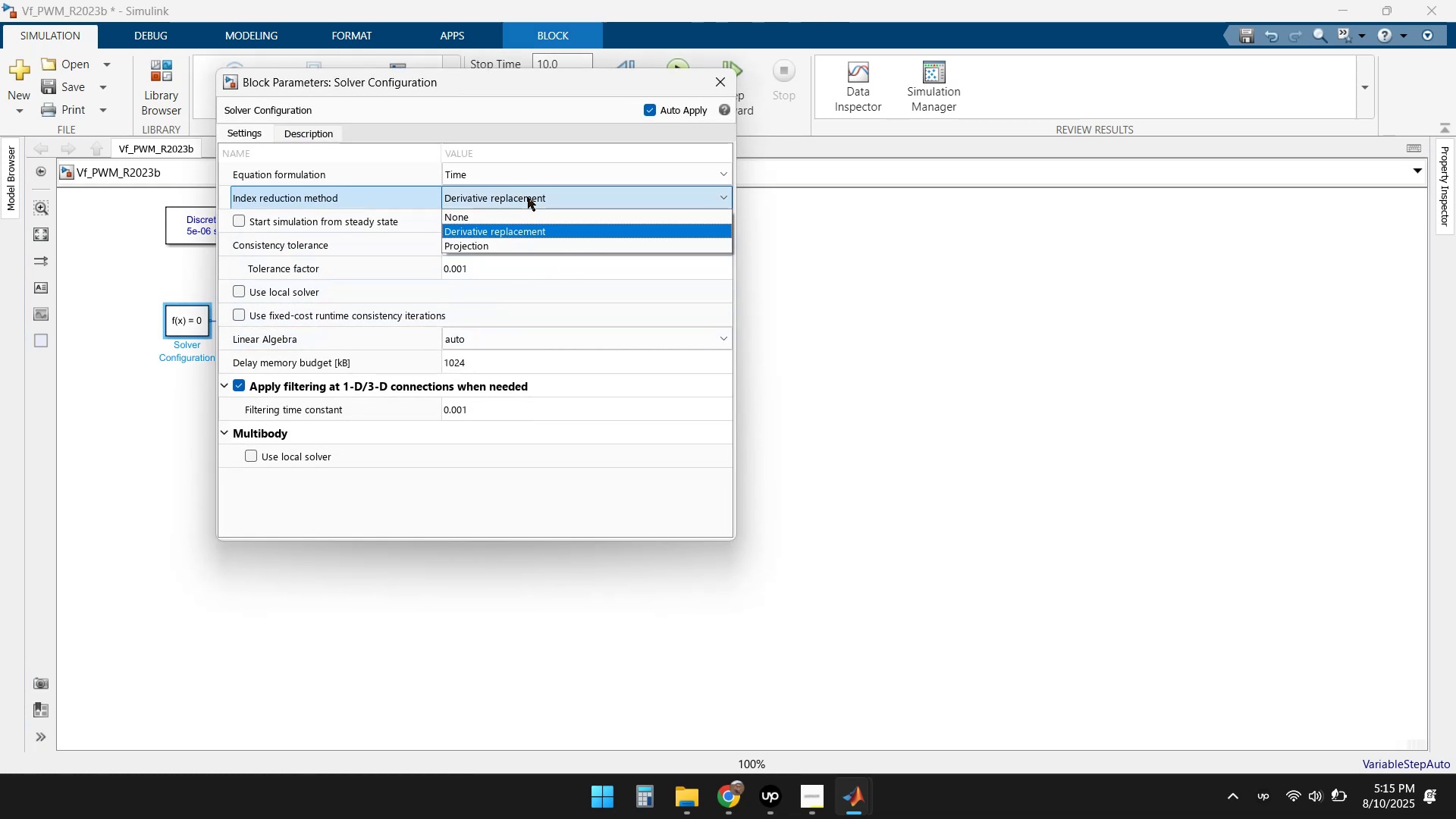 
left_click([528, 197])
 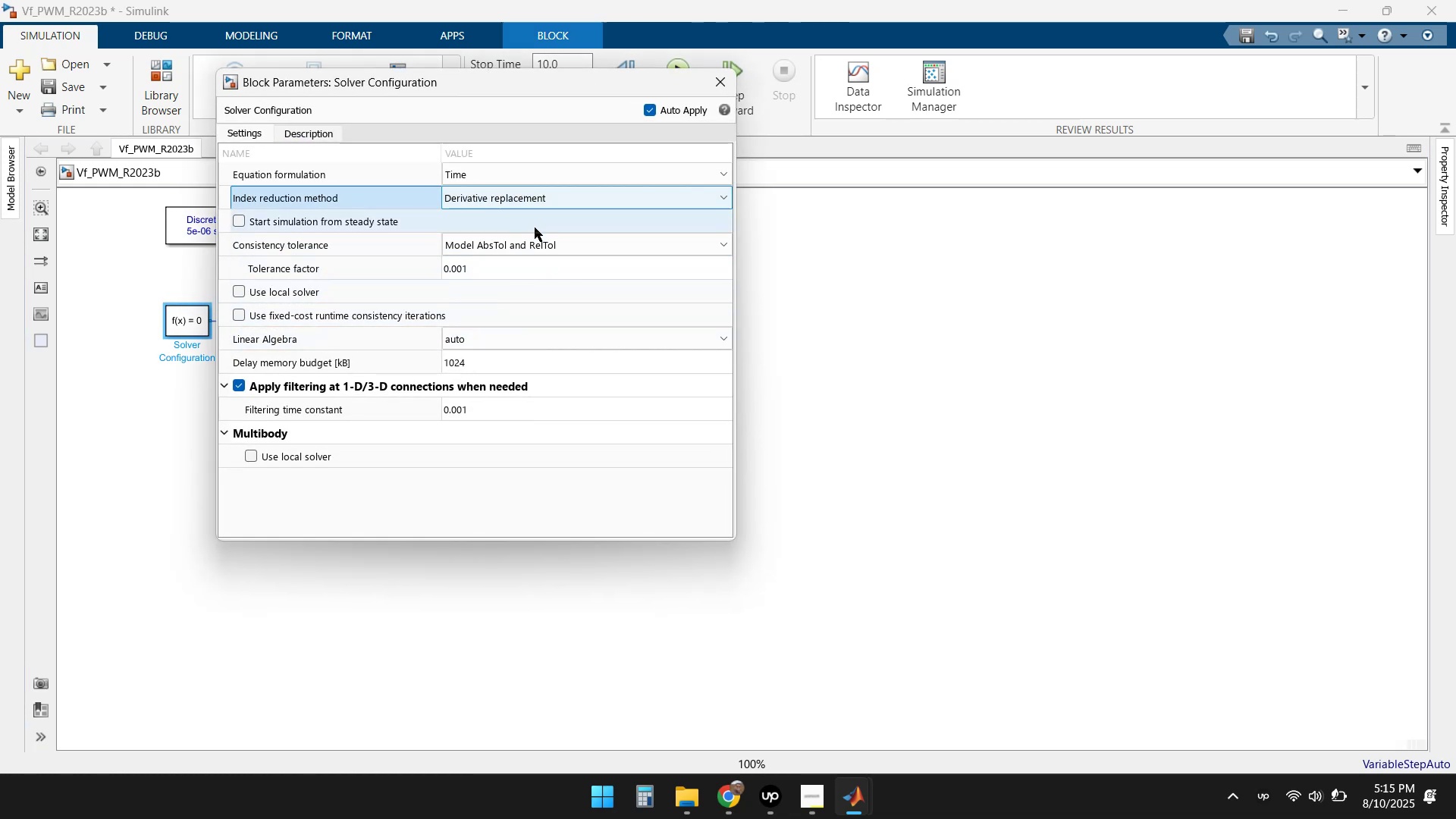 
left_click([541, 243])
 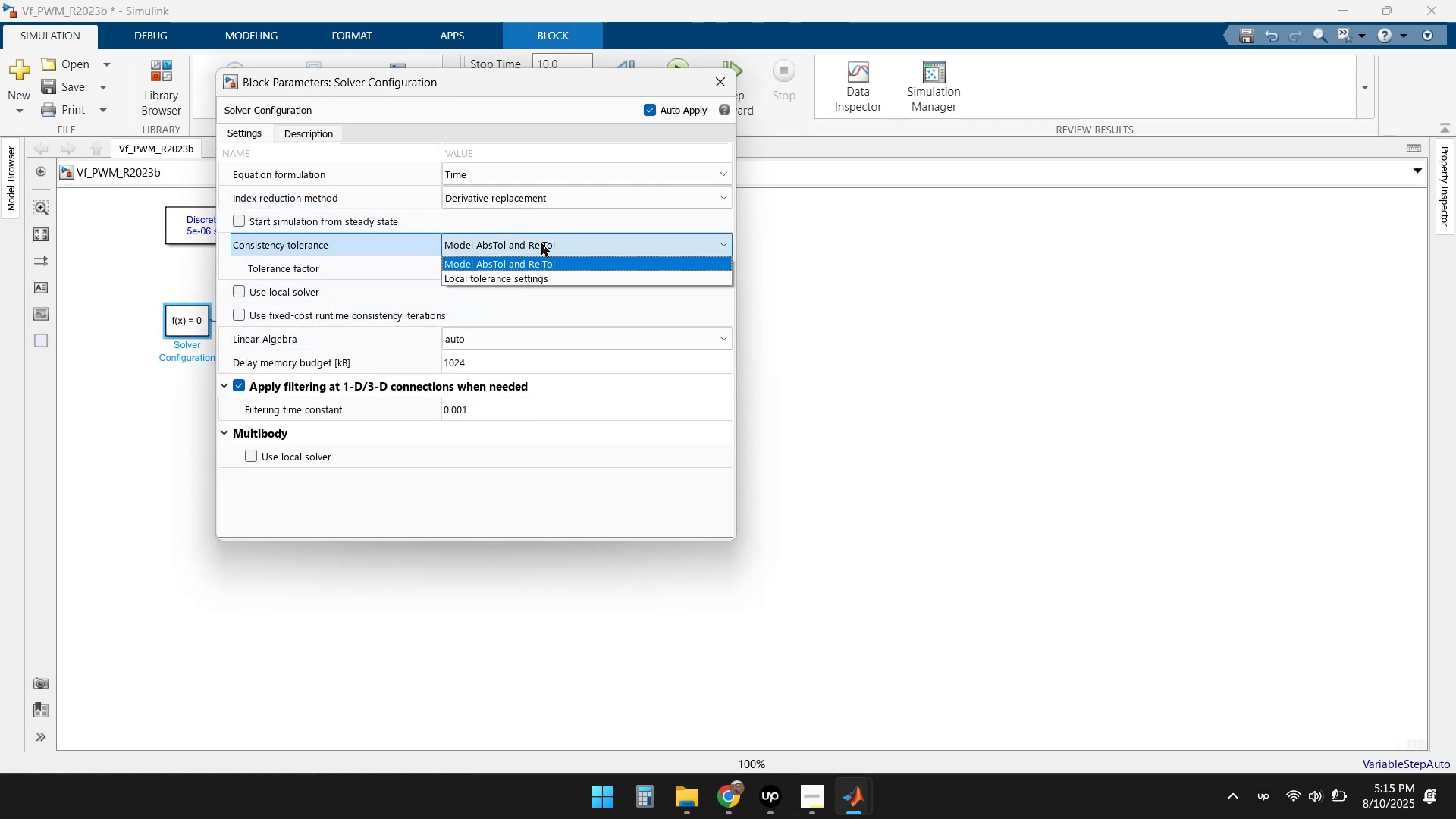 
left_click([541, 243])
 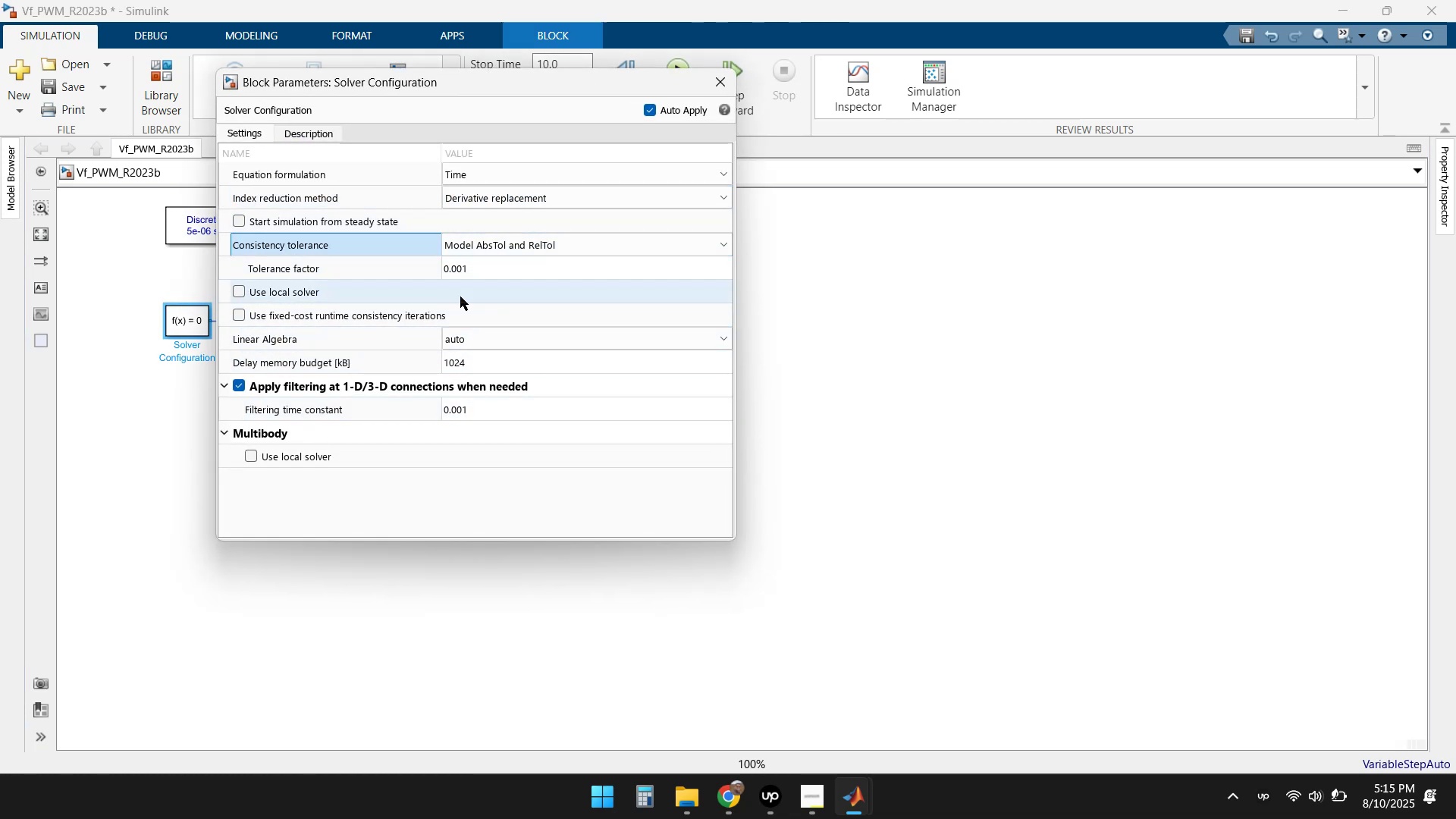 
left_click([715, 86])
 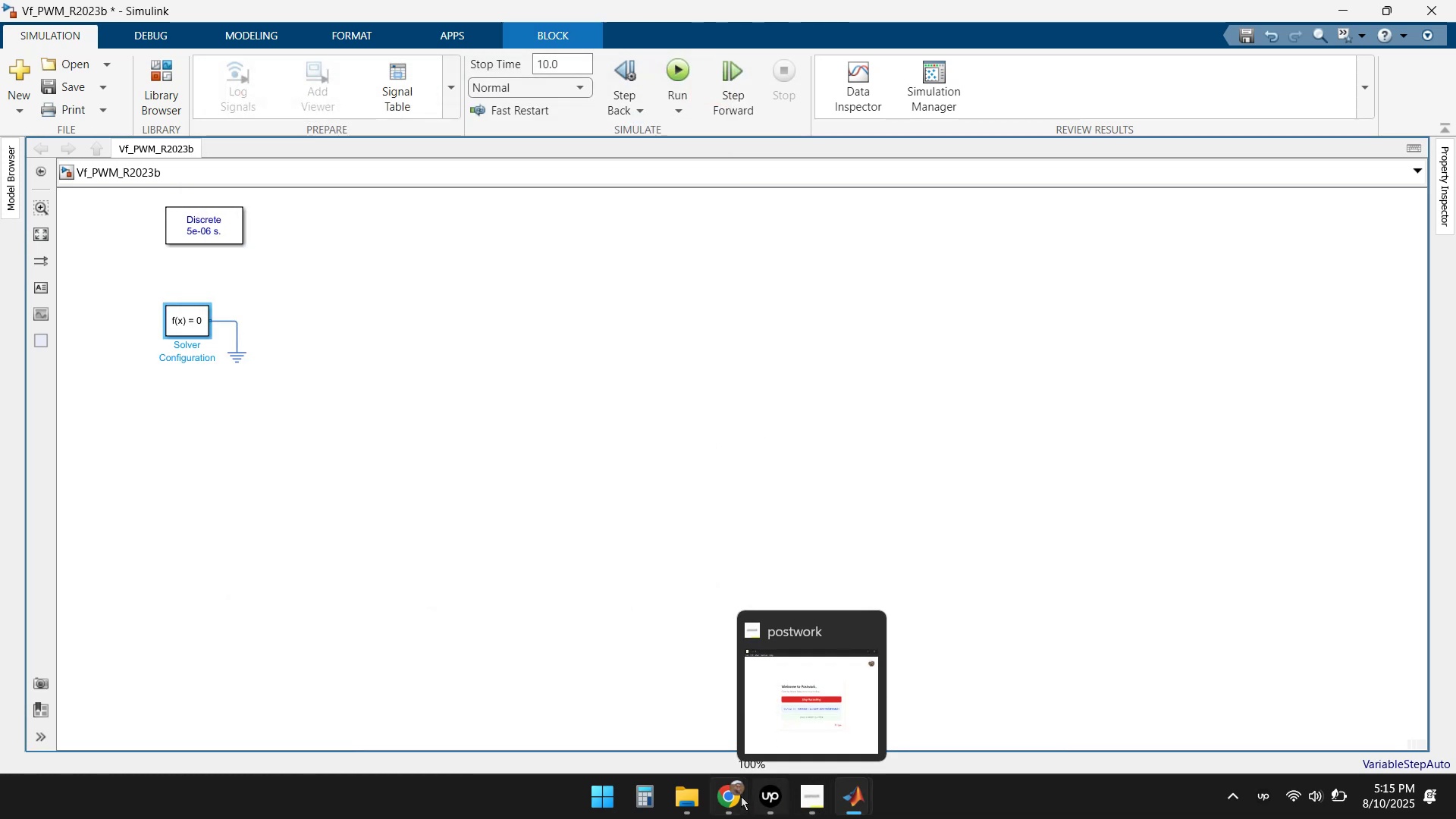 
double_click([615, 704])
 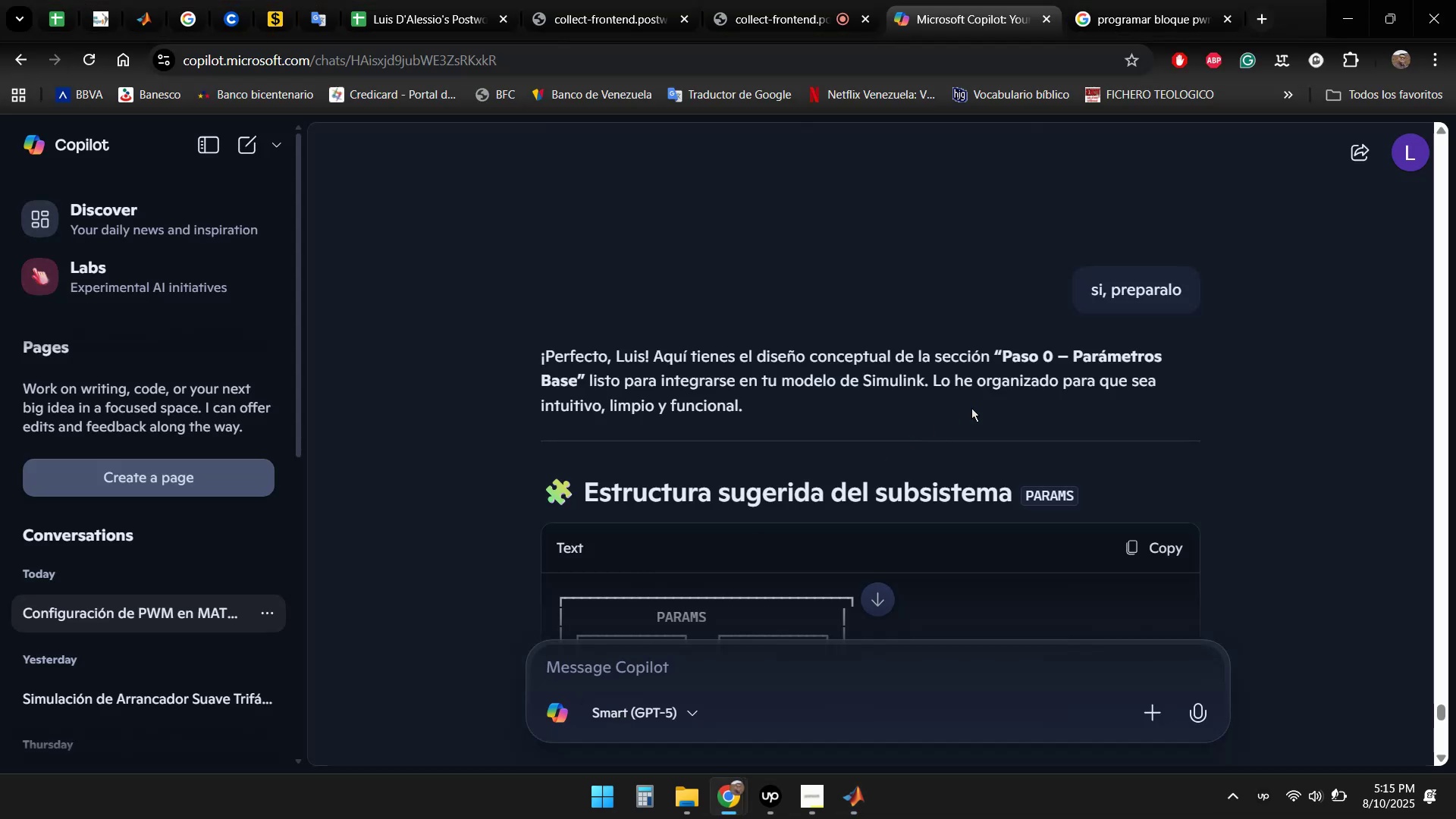 
scroll: coordinate [1200, 318], scroll_direction: down, amount: 6.0
 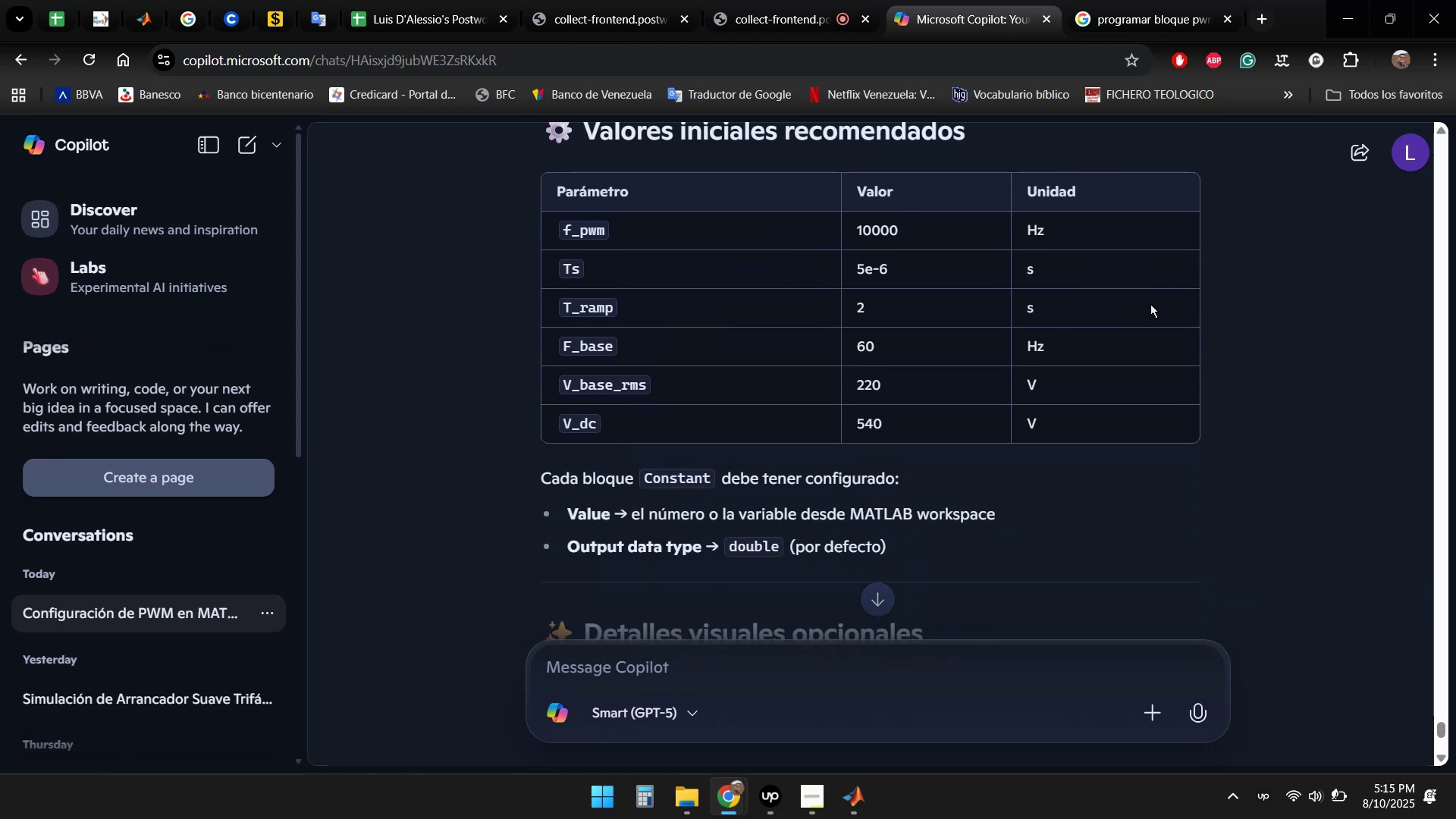 
scroll: coordinate [1153, 314], scroll_direction: down, amount: 6.0
 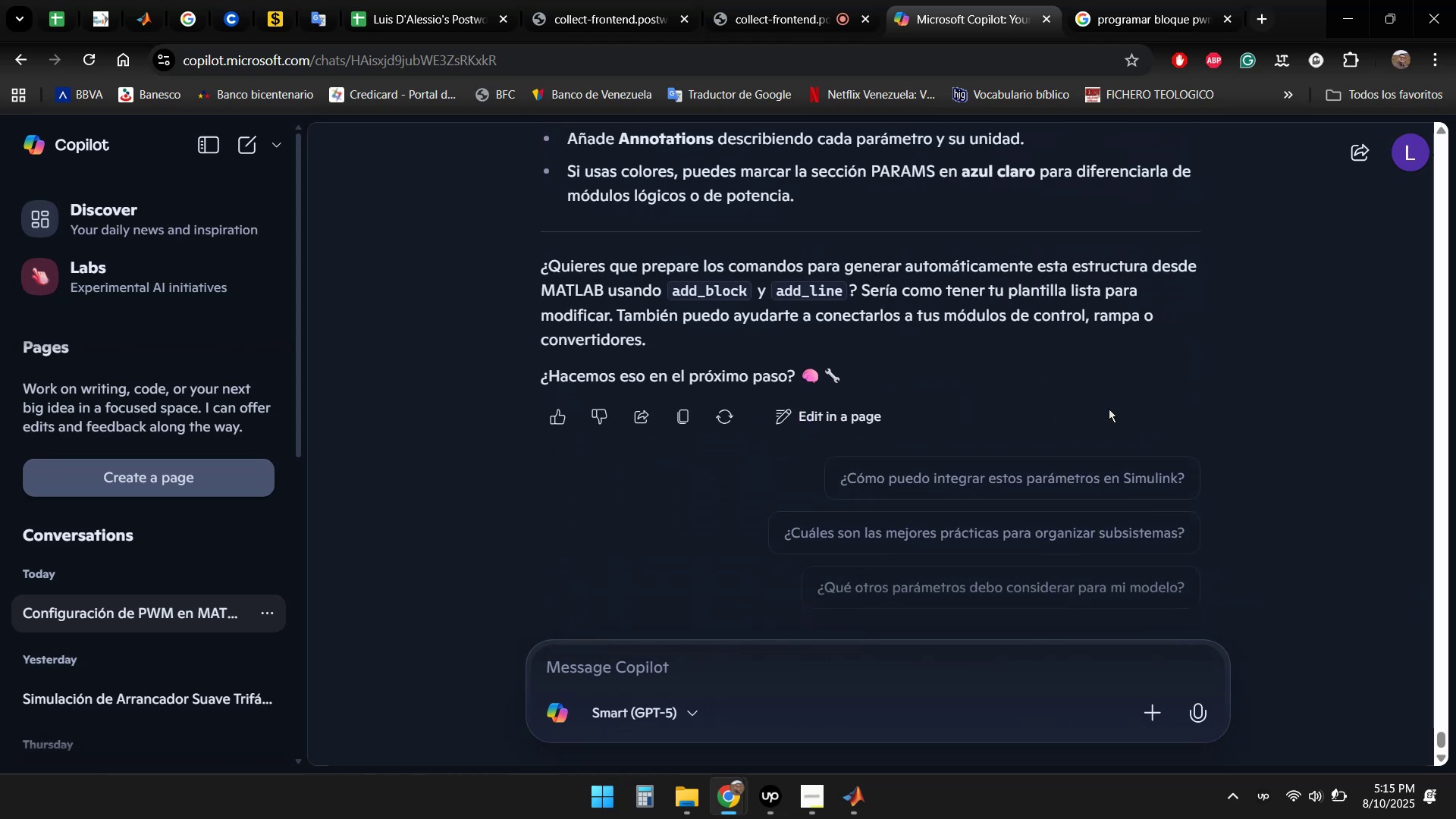 
scroll: coordinate [1109, 409], scroll_direction: up, amount: 1.0
 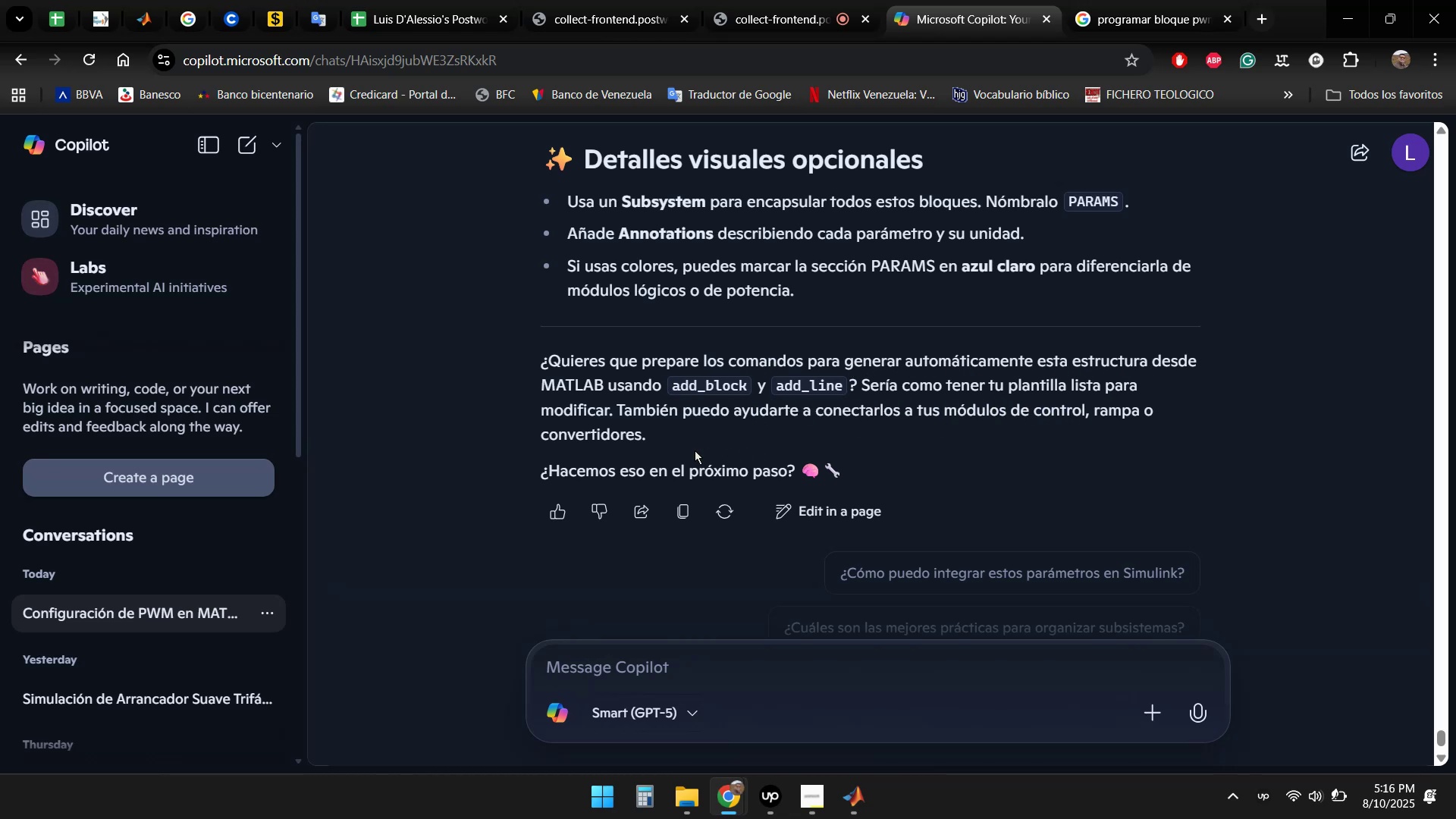 
wait(15.87)
 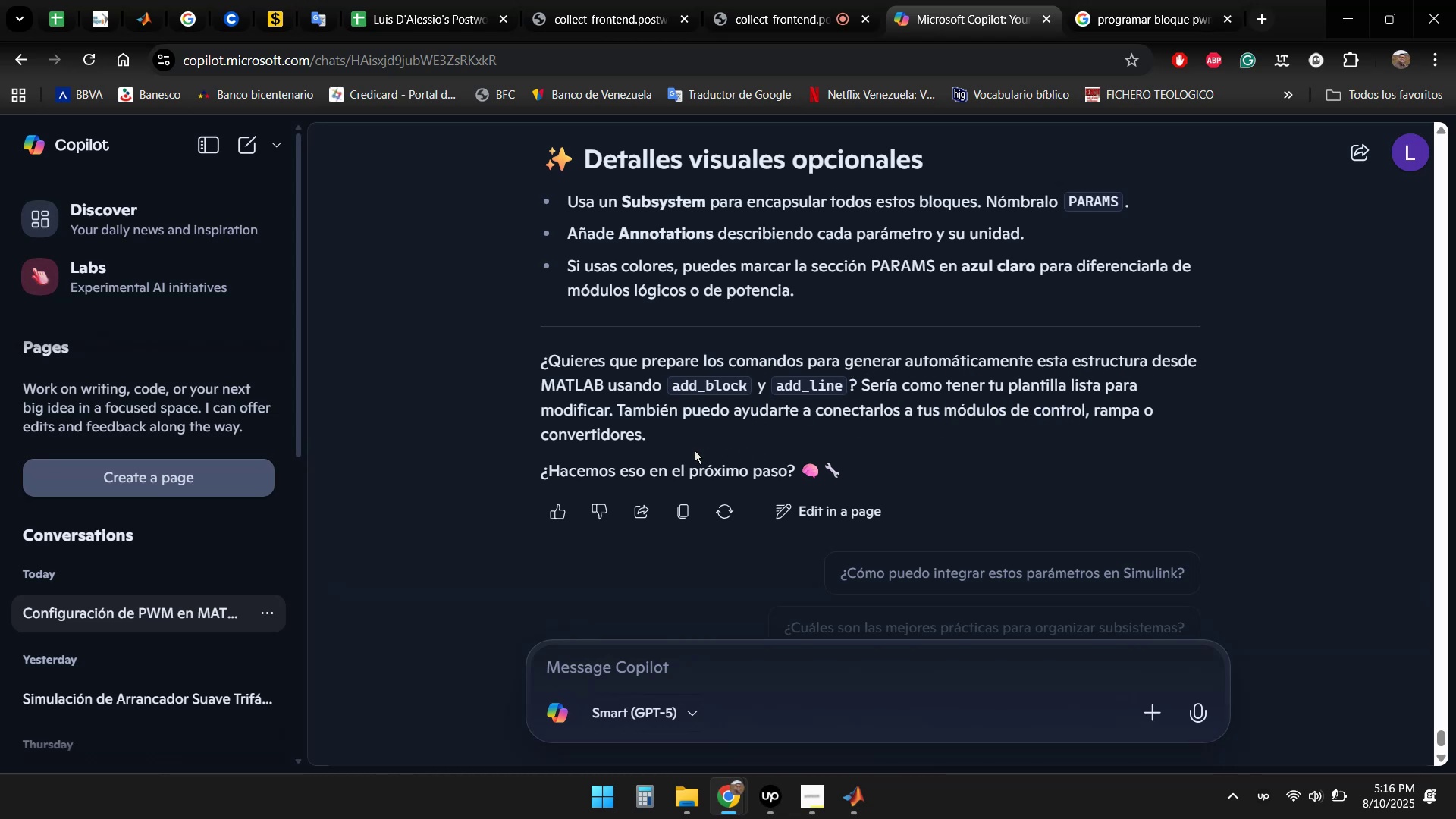 
left_click([683, 677])
 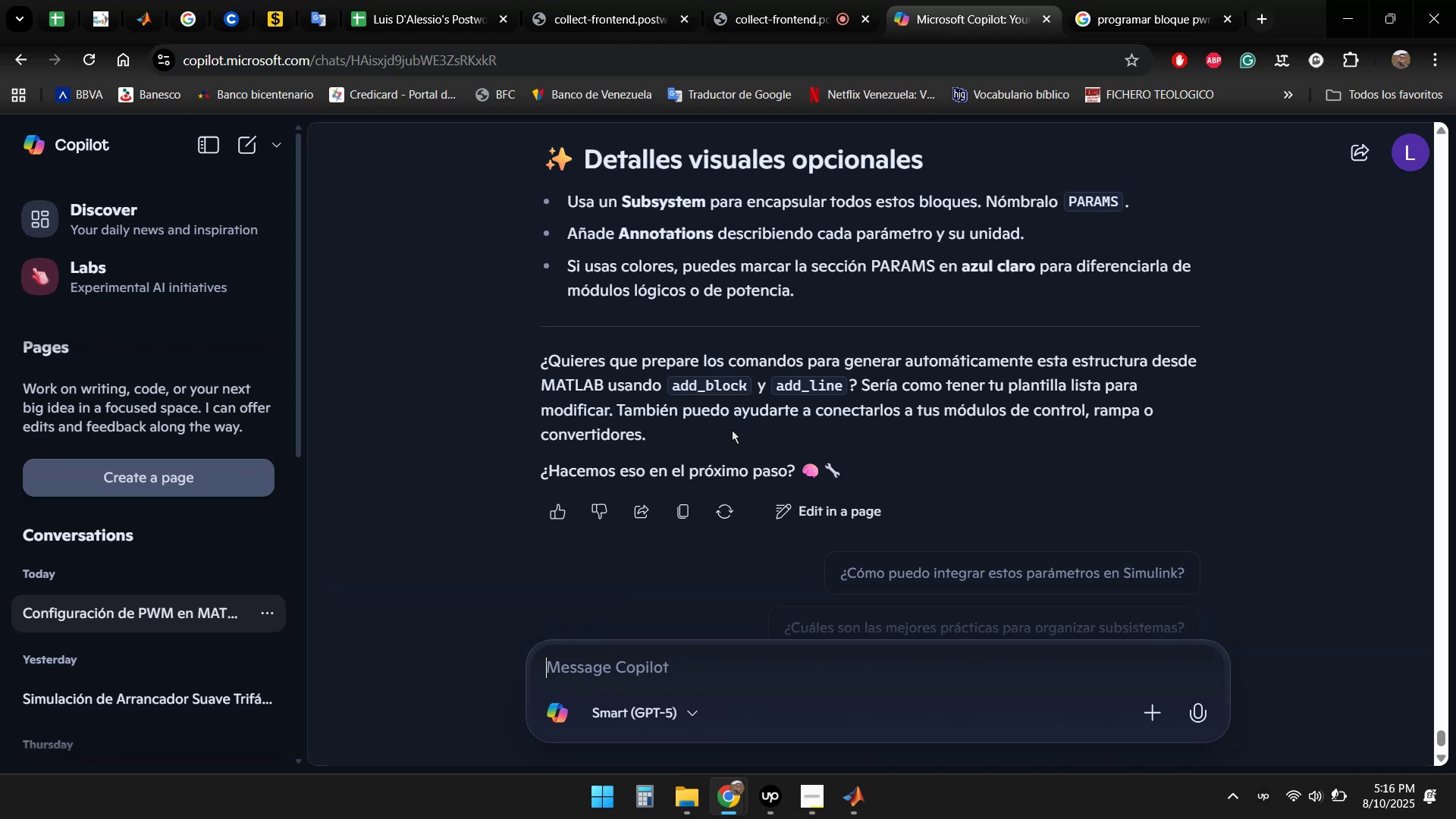 
wait(11.11)
 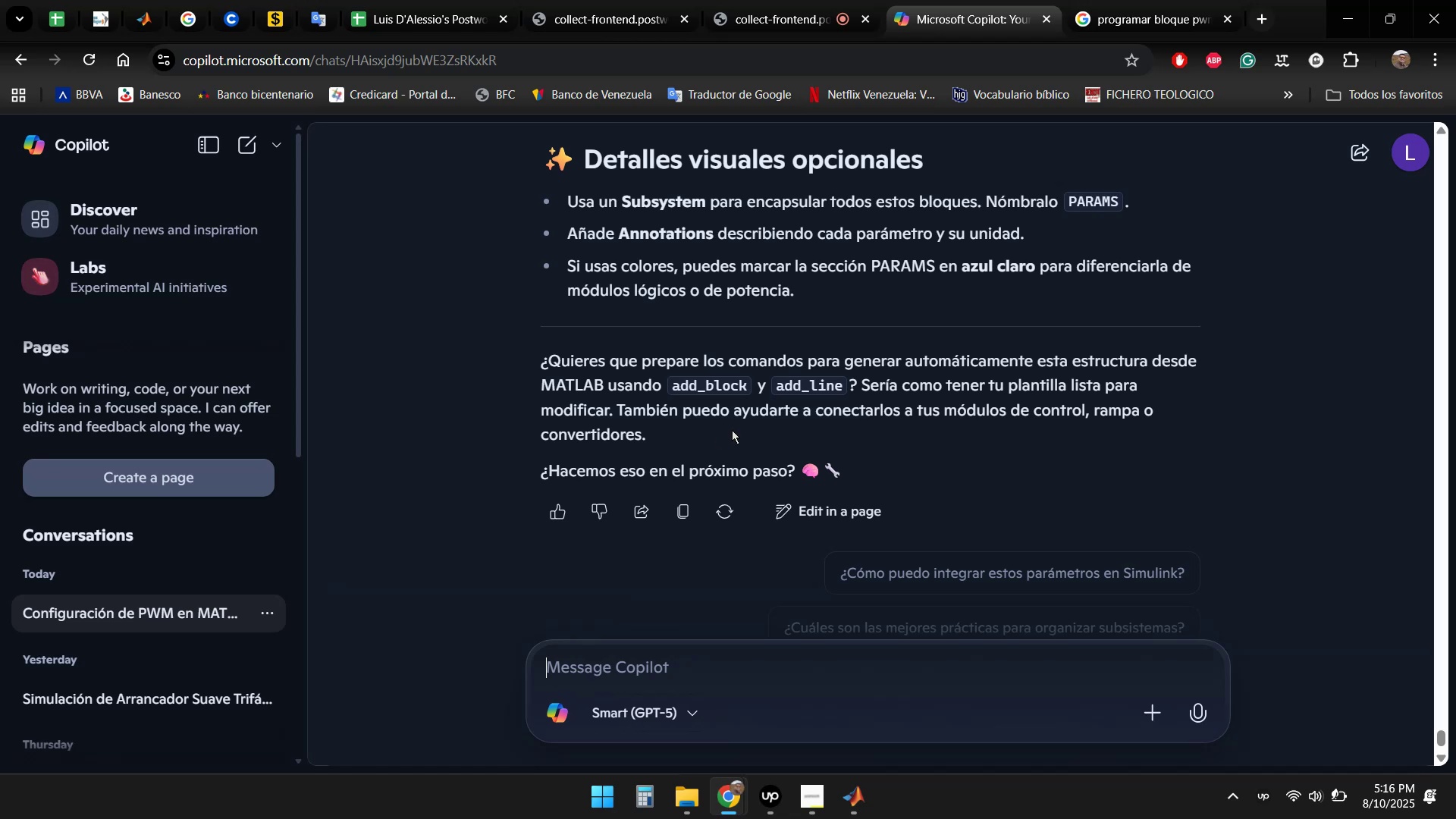 
left_click([607, 673])
 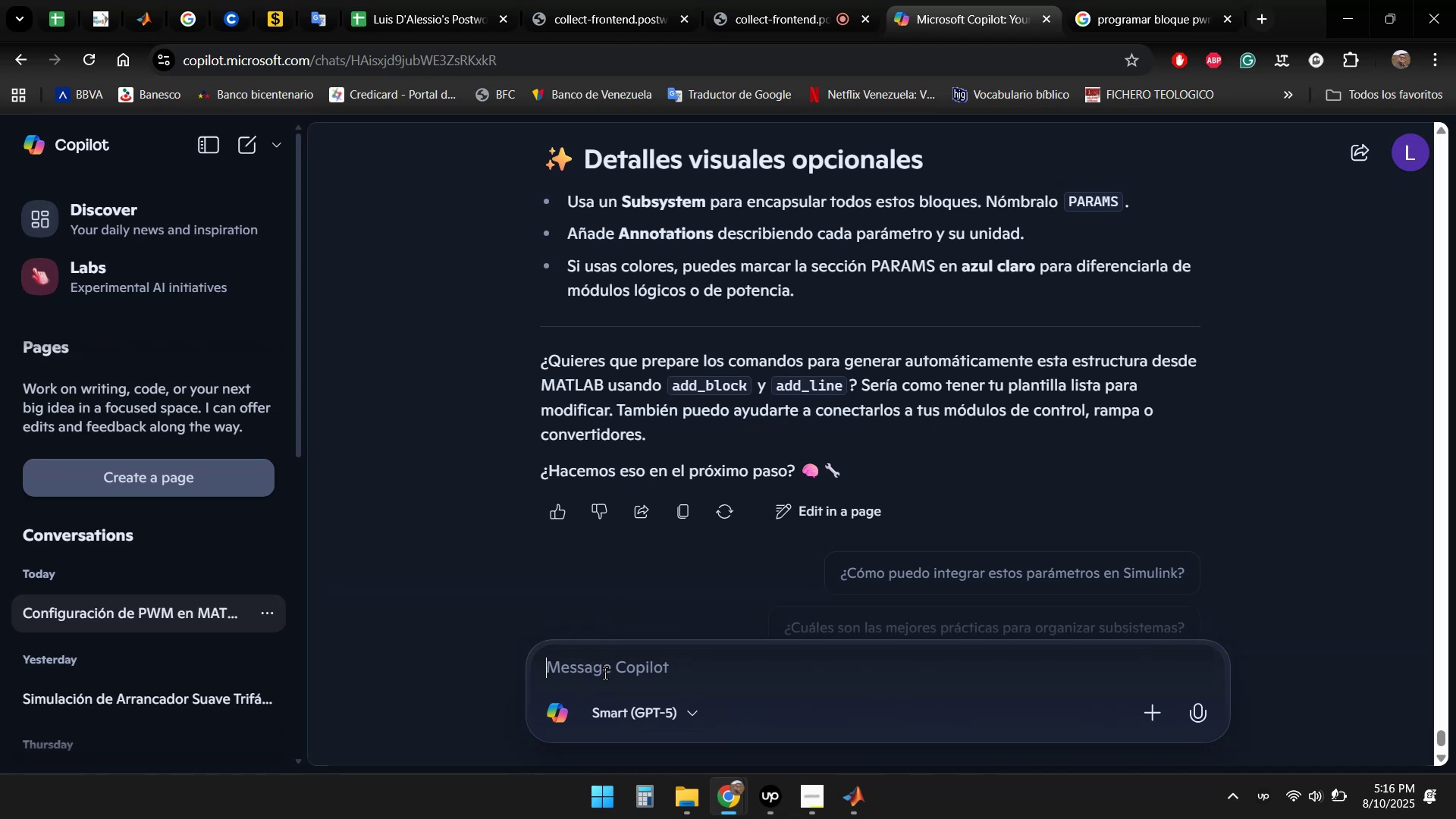 
type(Si, prepara los comandos para generar automaticamente la estructura)
 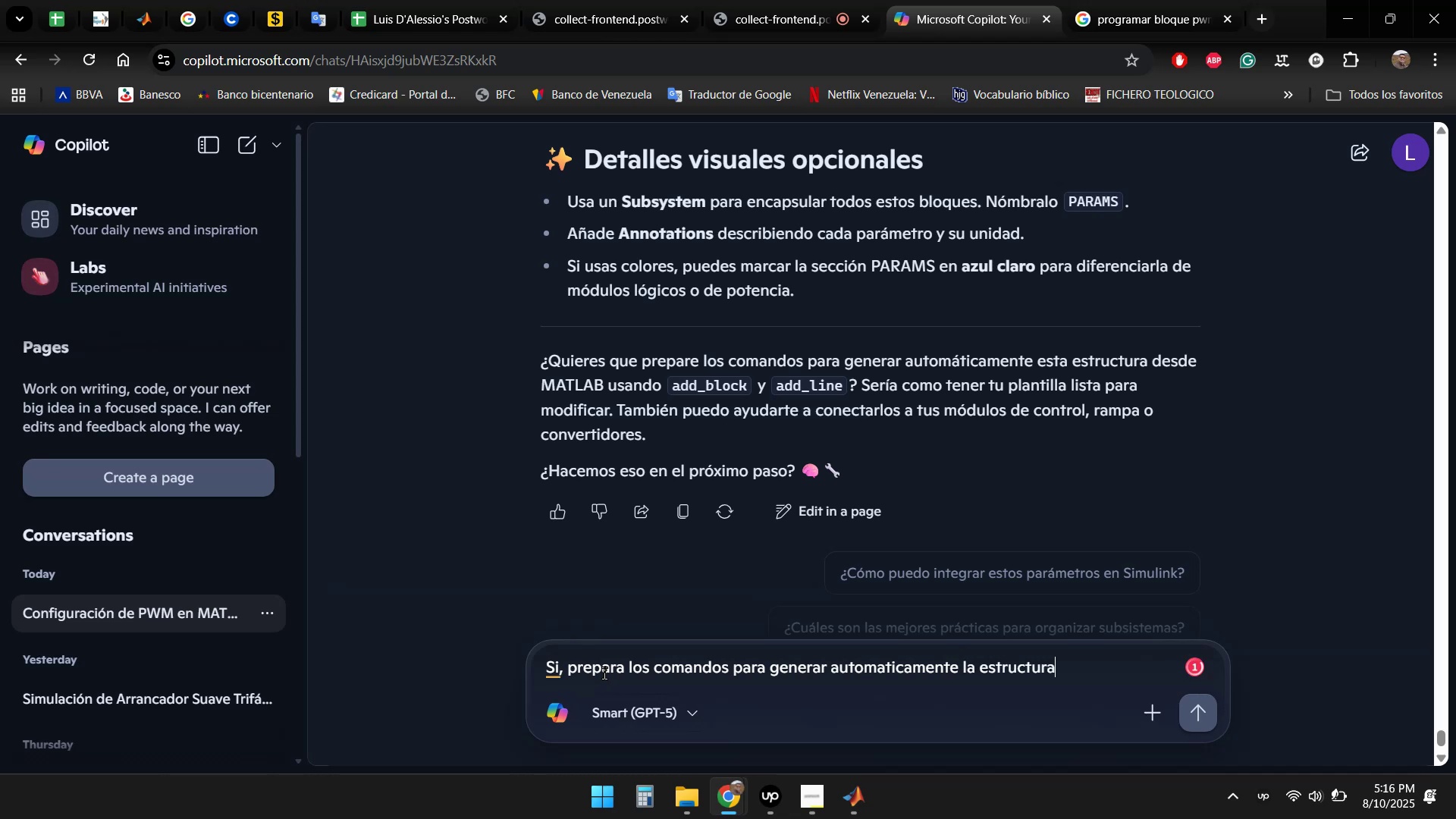 
key(Enter)
 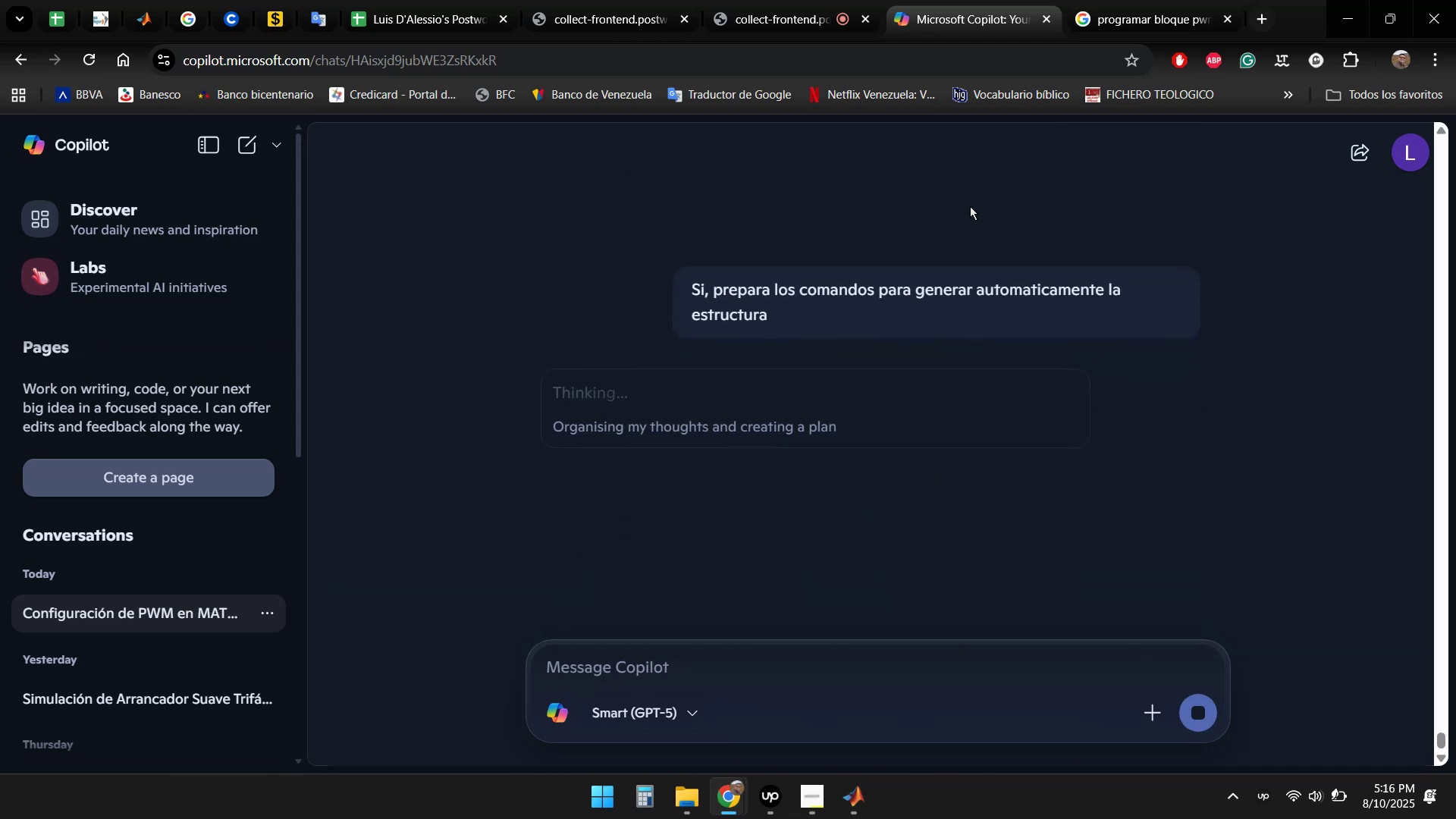 
wait(5.29)
 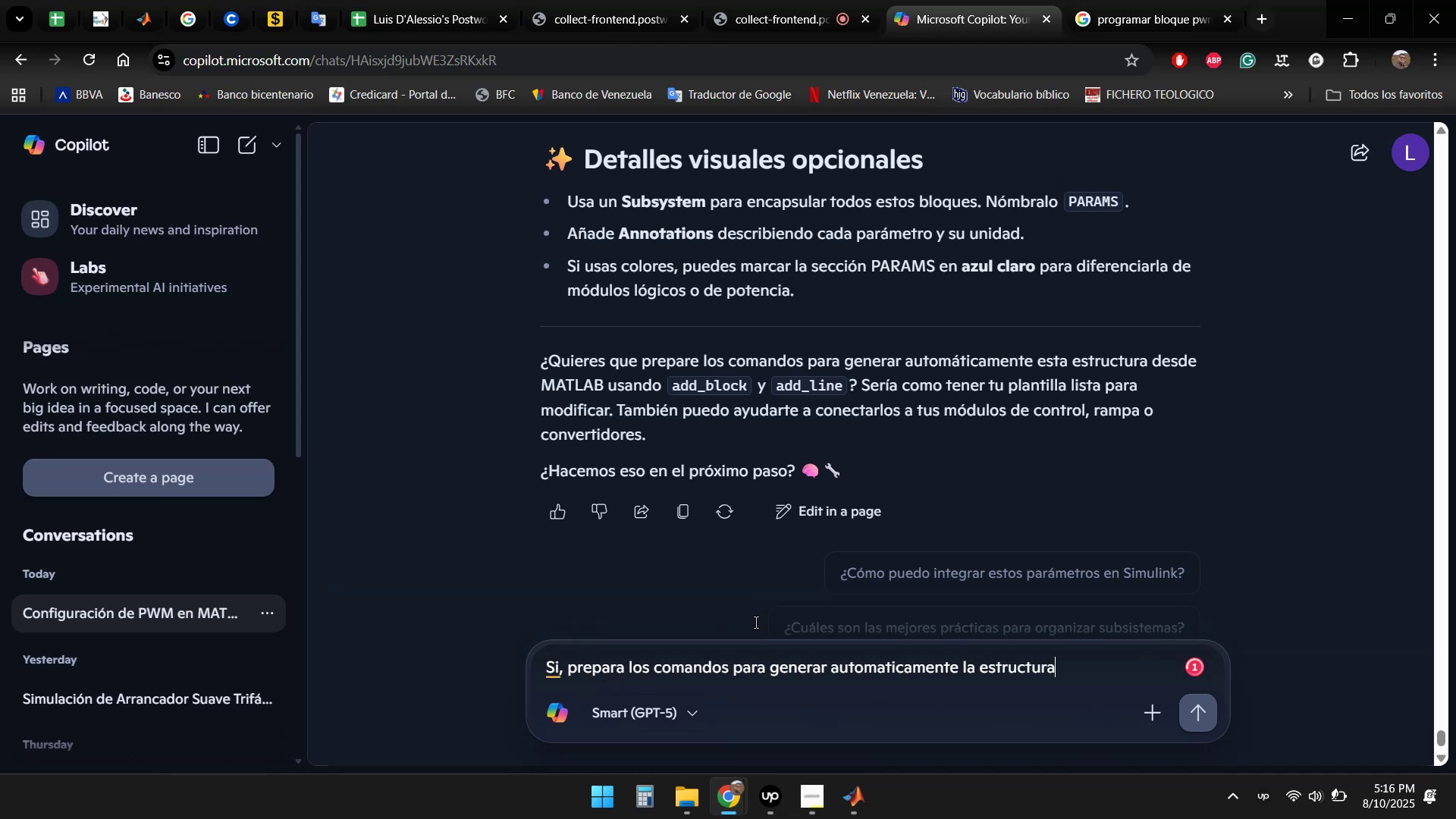 
left_click([854, 798])
 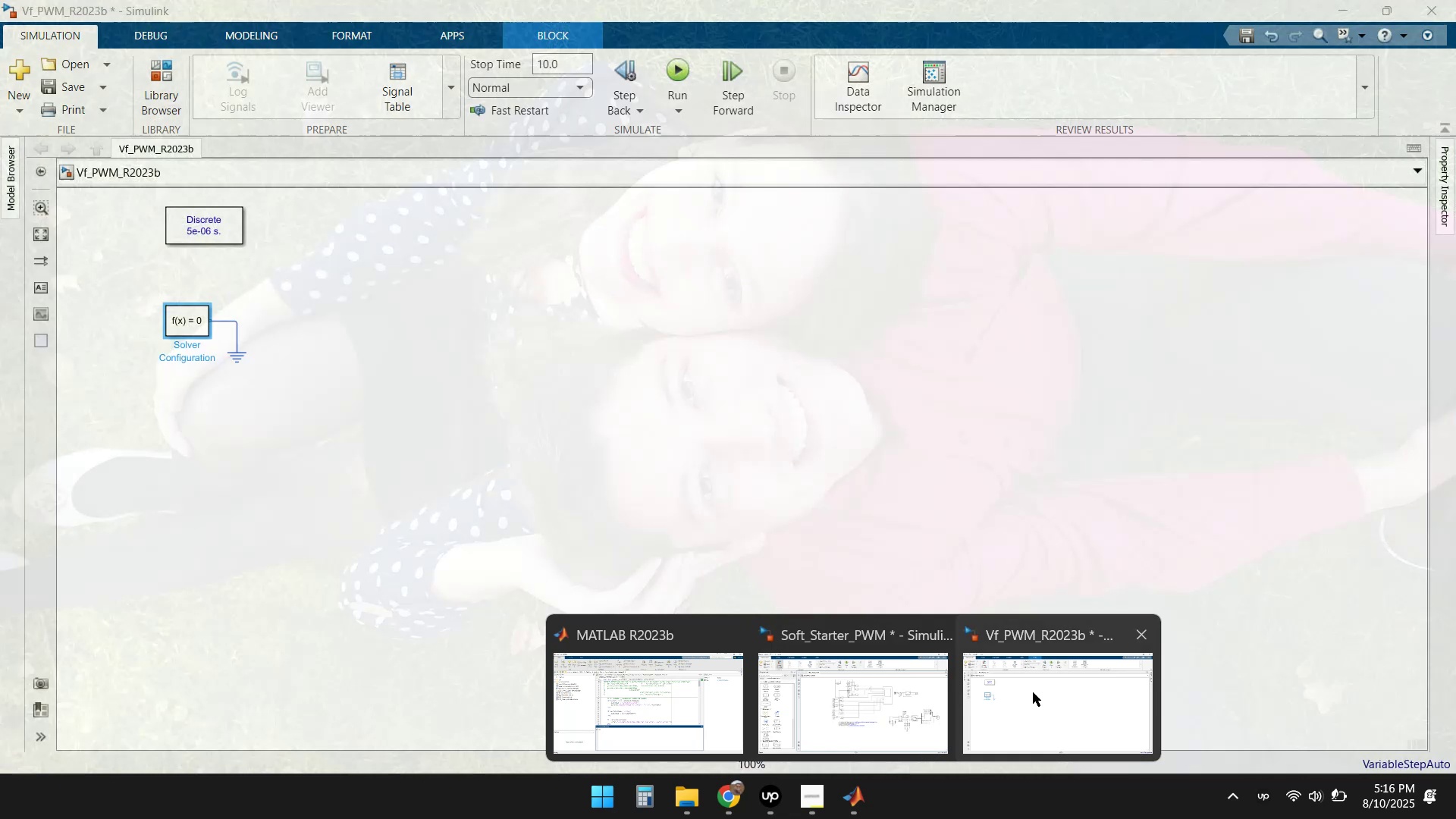 
left_click([1031, 695])
 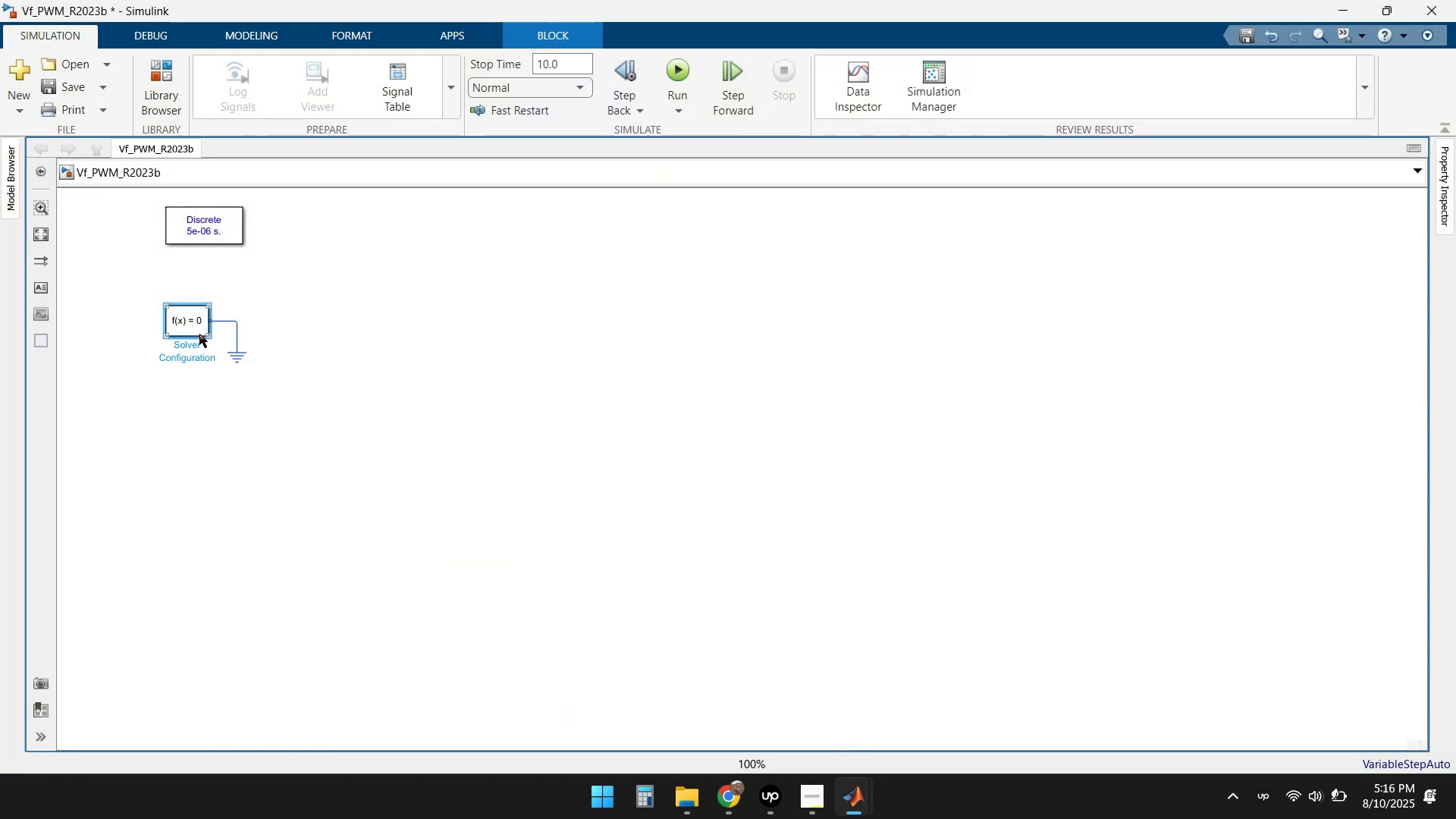 
left_click_drag(start_coordinate=[187, 325], to_coordinate=[200, 329])
 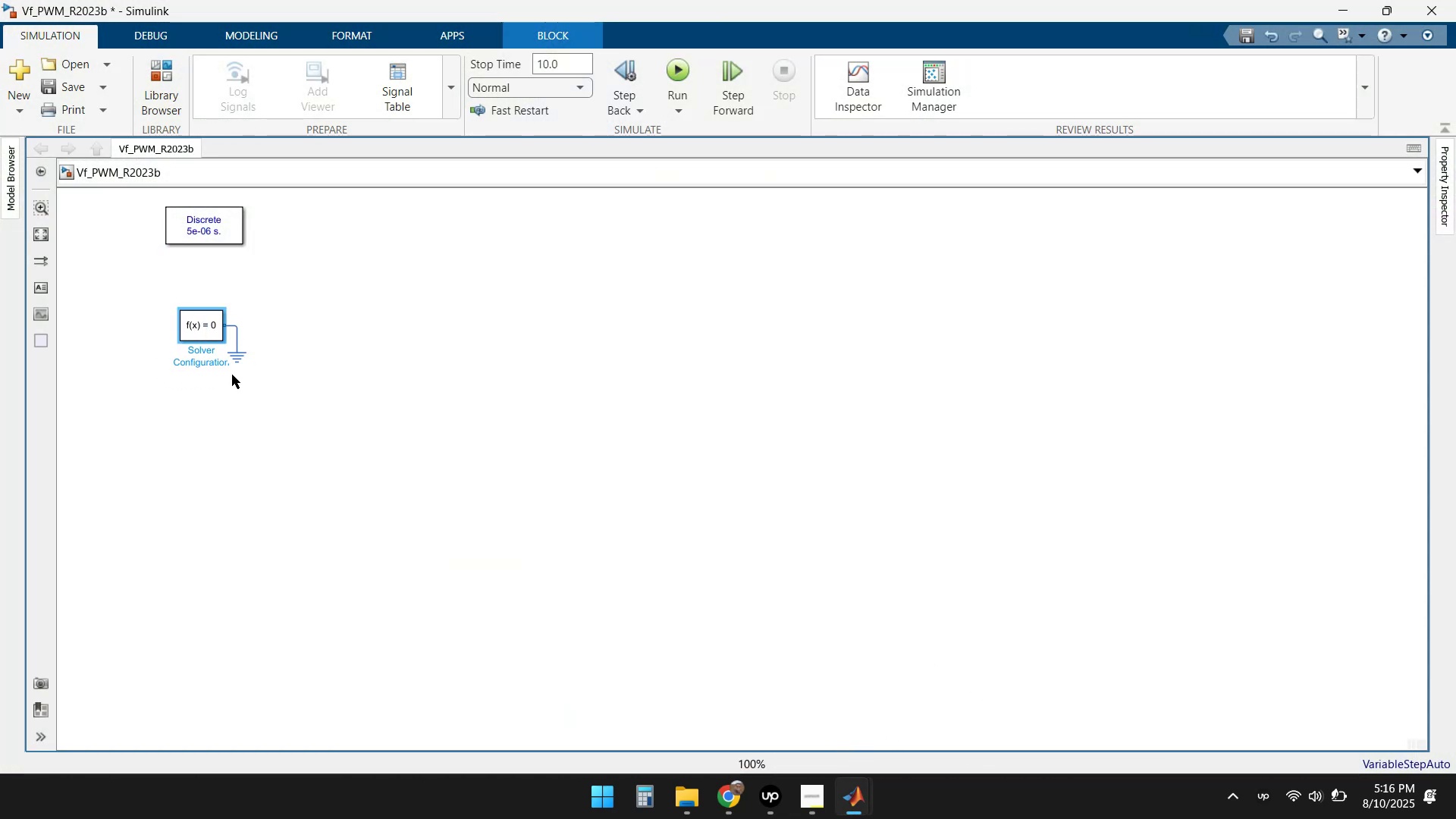 
left_click_drag(start_coordinate=[255, 385], to_coordinate=[178, 308])
 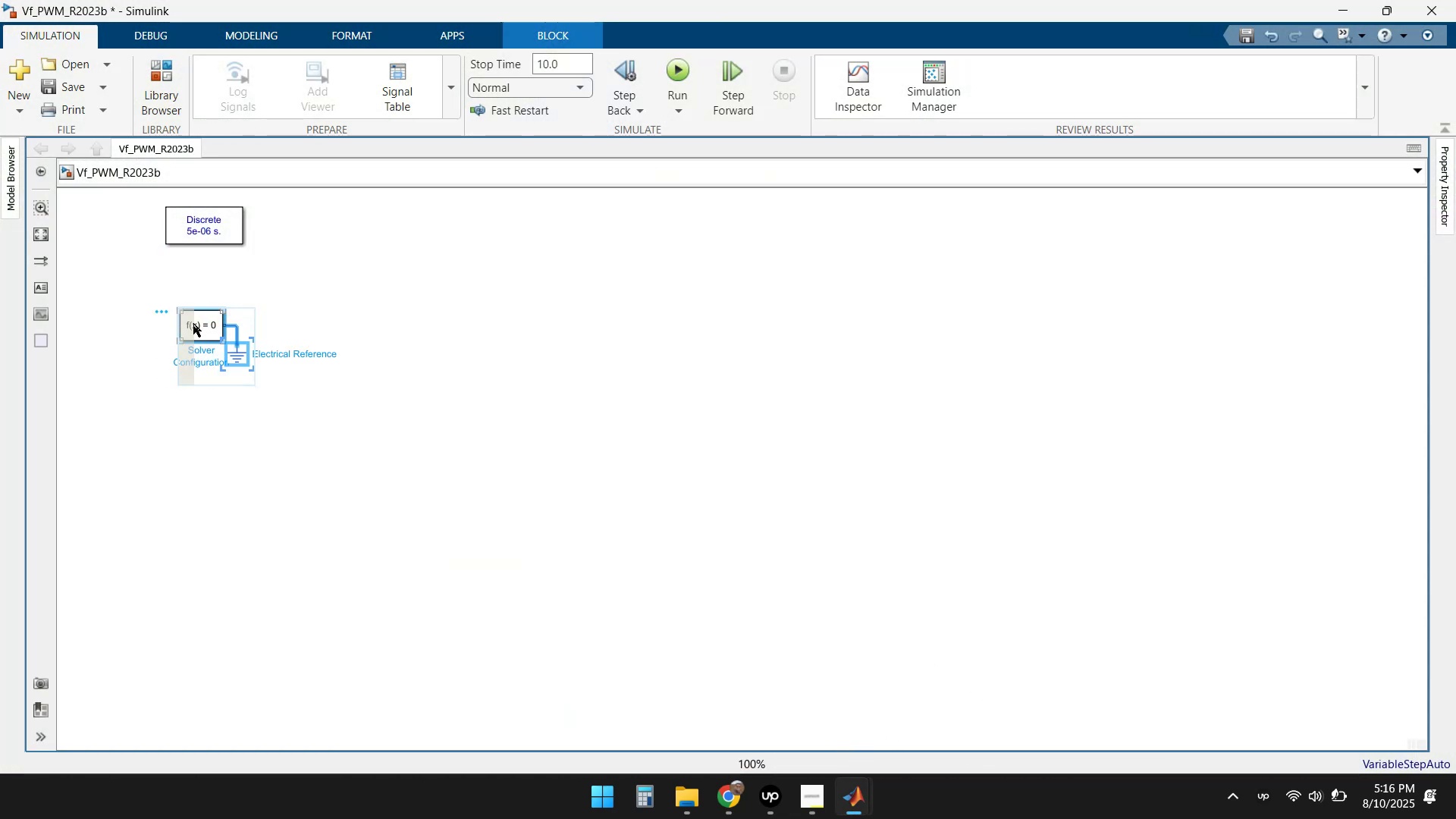 
left_click_drag(start_coordinate=[198, 331], to_coordinate=[188, 284])
 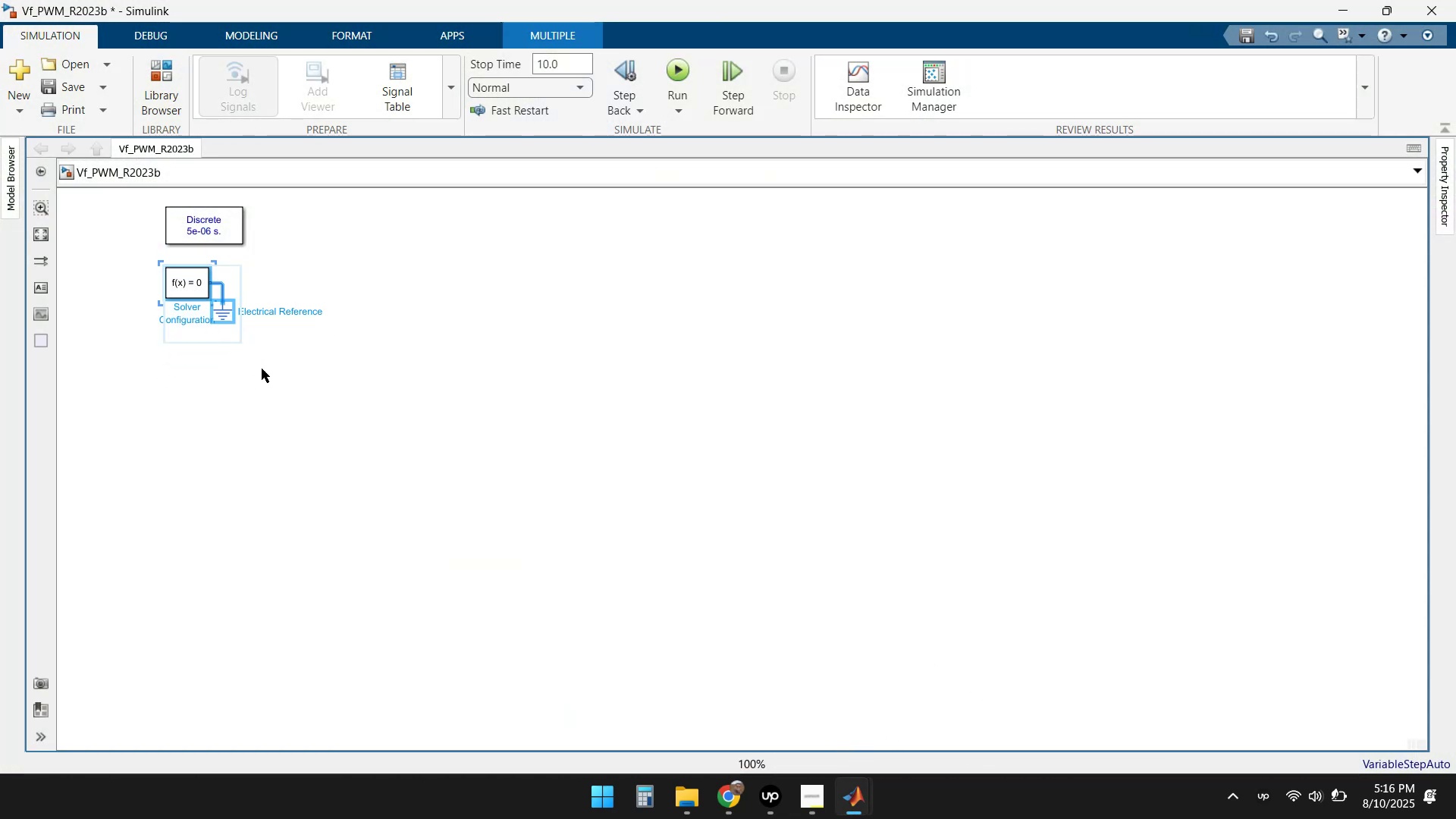 
left_click([348, 418])
 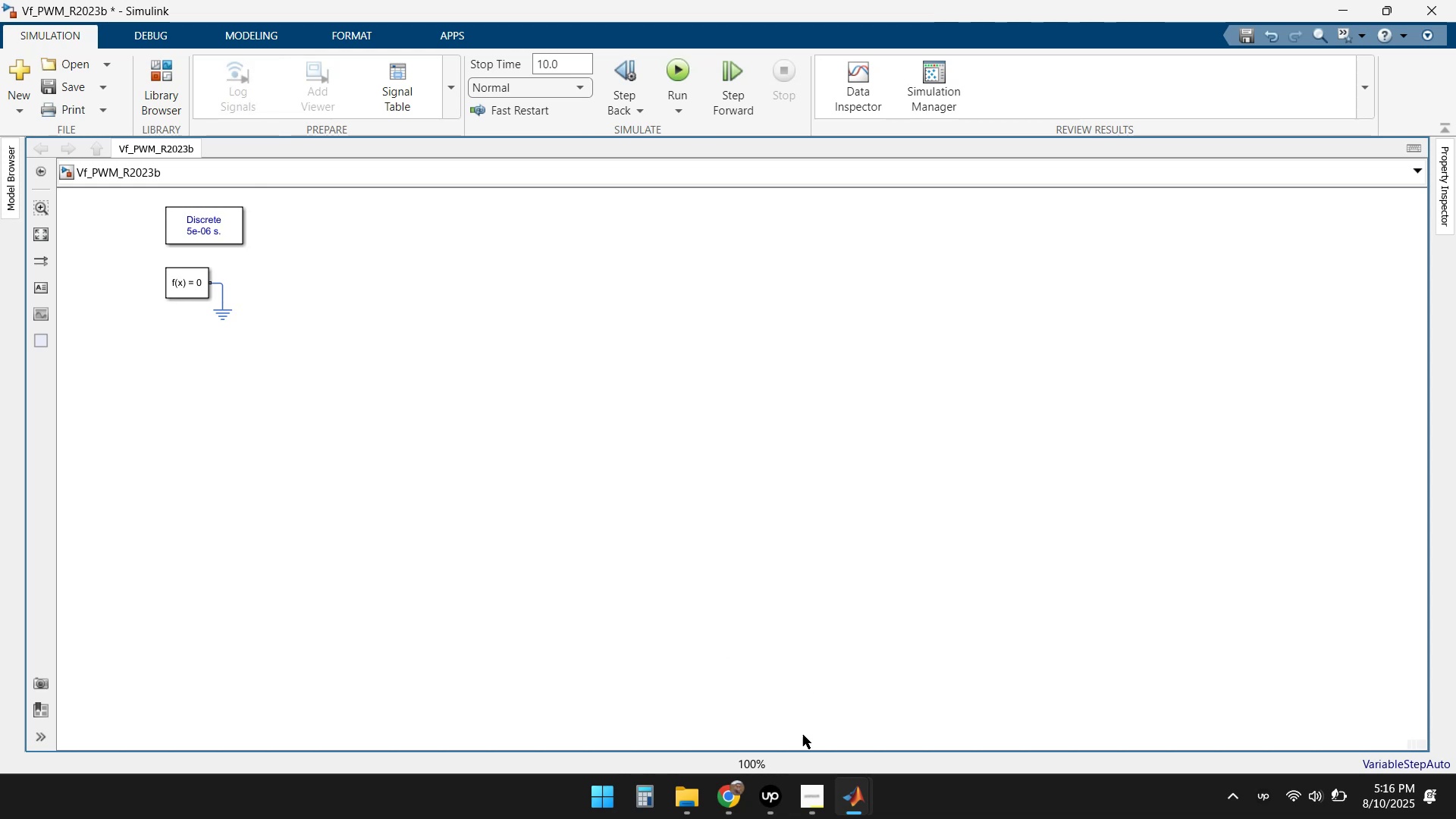 
left_click([733, 796])
 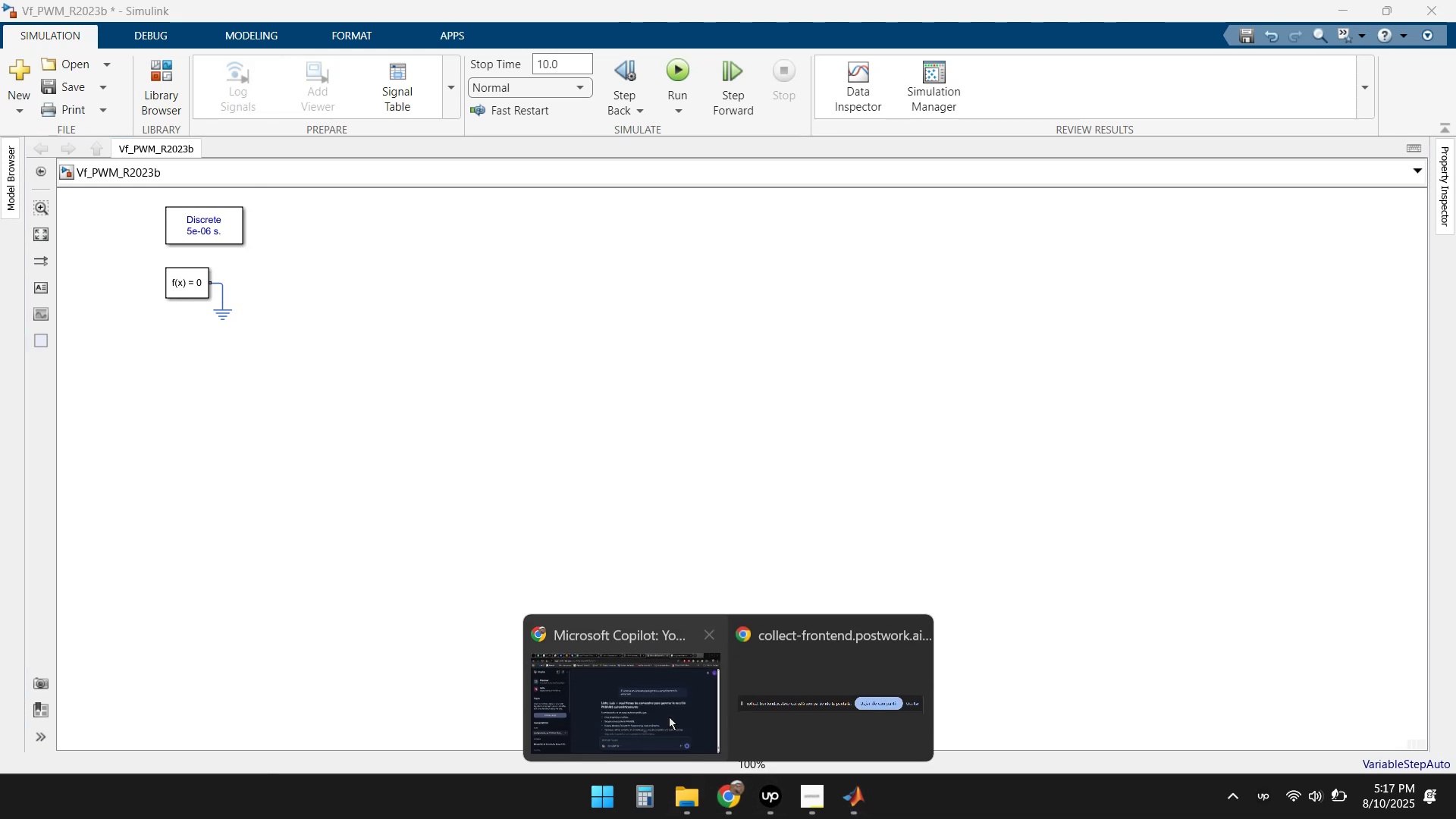 
left_click([657, 704])
 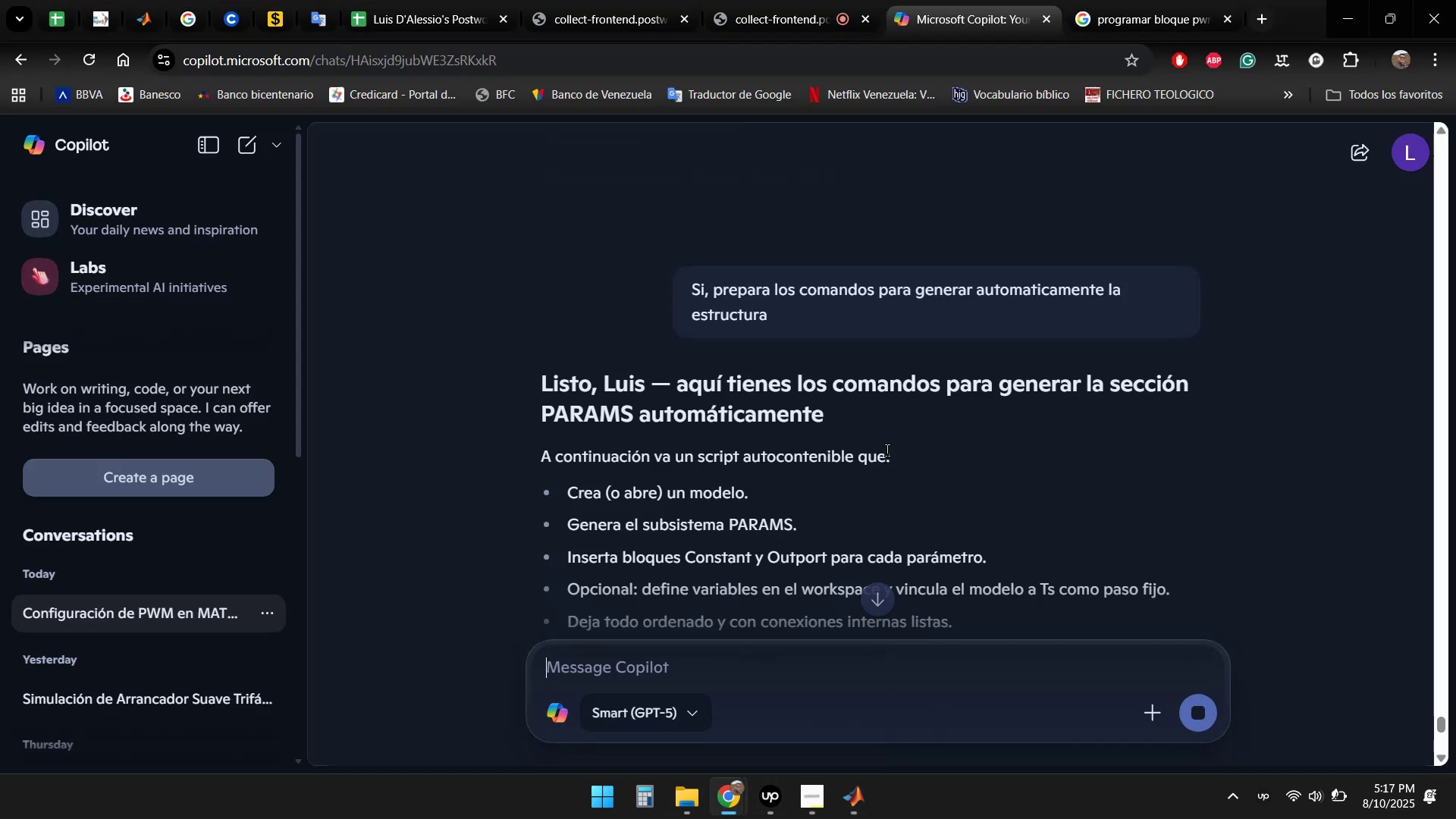 
scroll: coordinate [926, 361], scroll_direction: down, amount: 2.0
 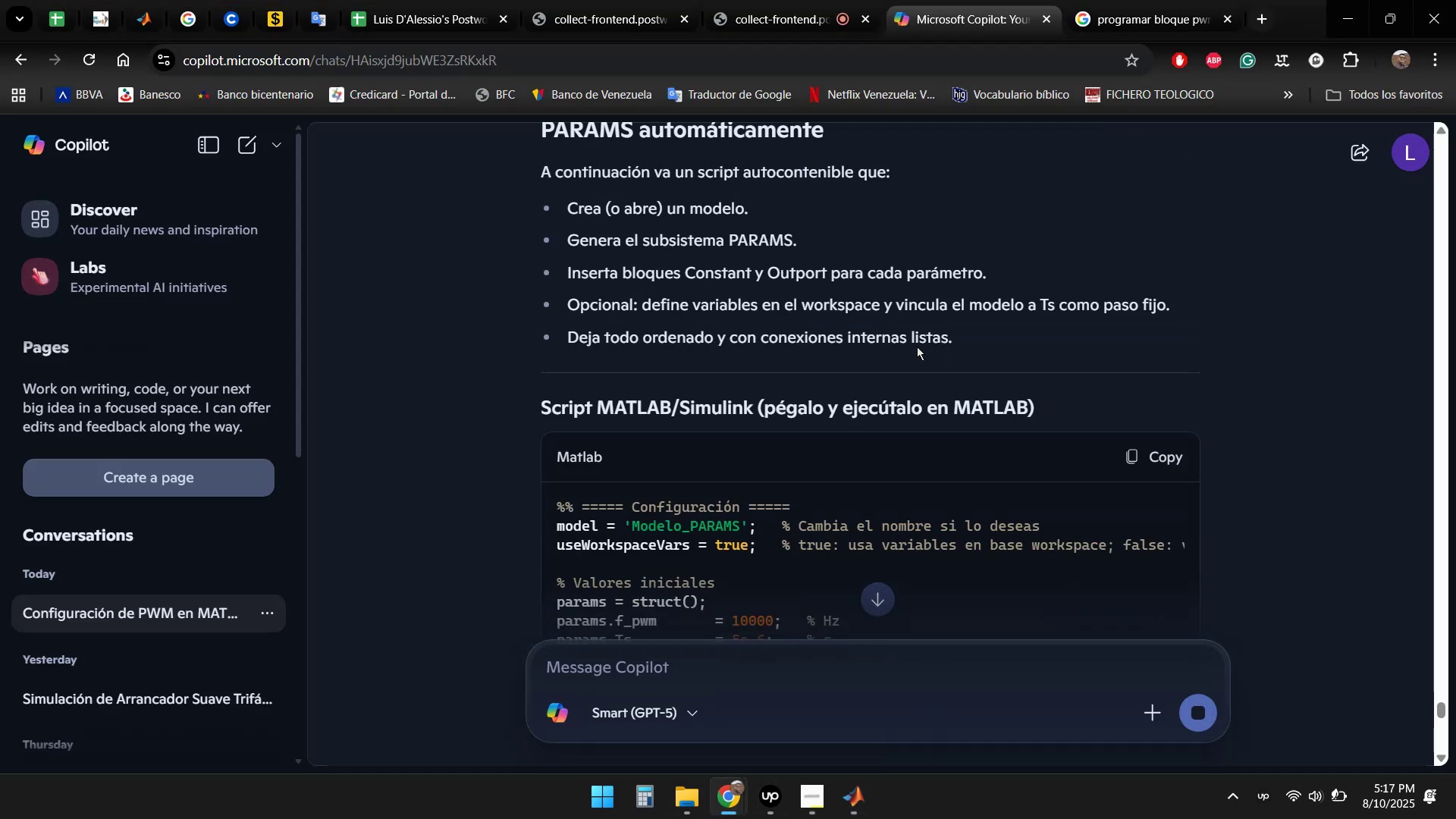 
scroll: coordinate [999, 375], scroll_direction: up, amount: 1.0
 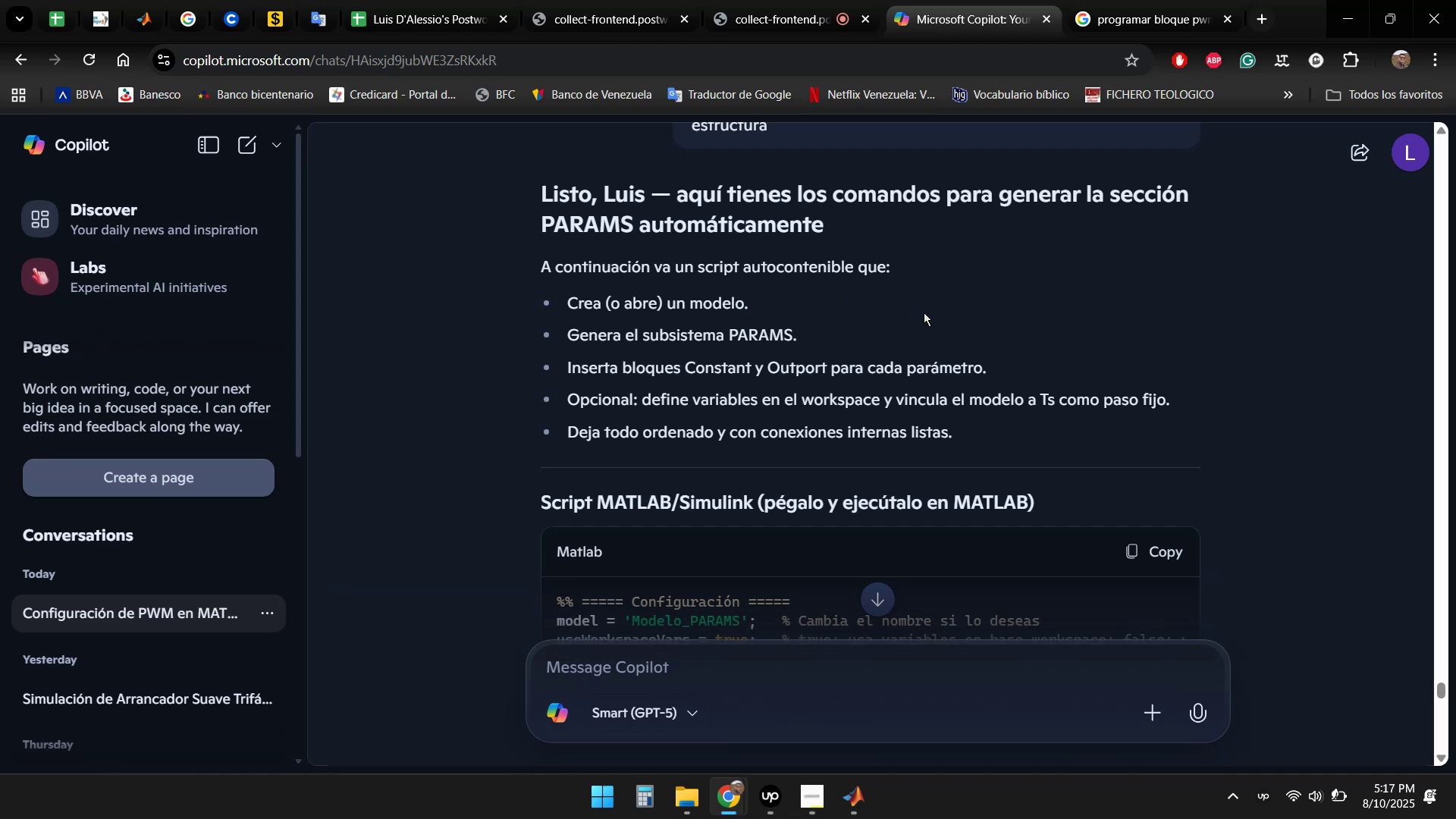 
wait(10.13)
 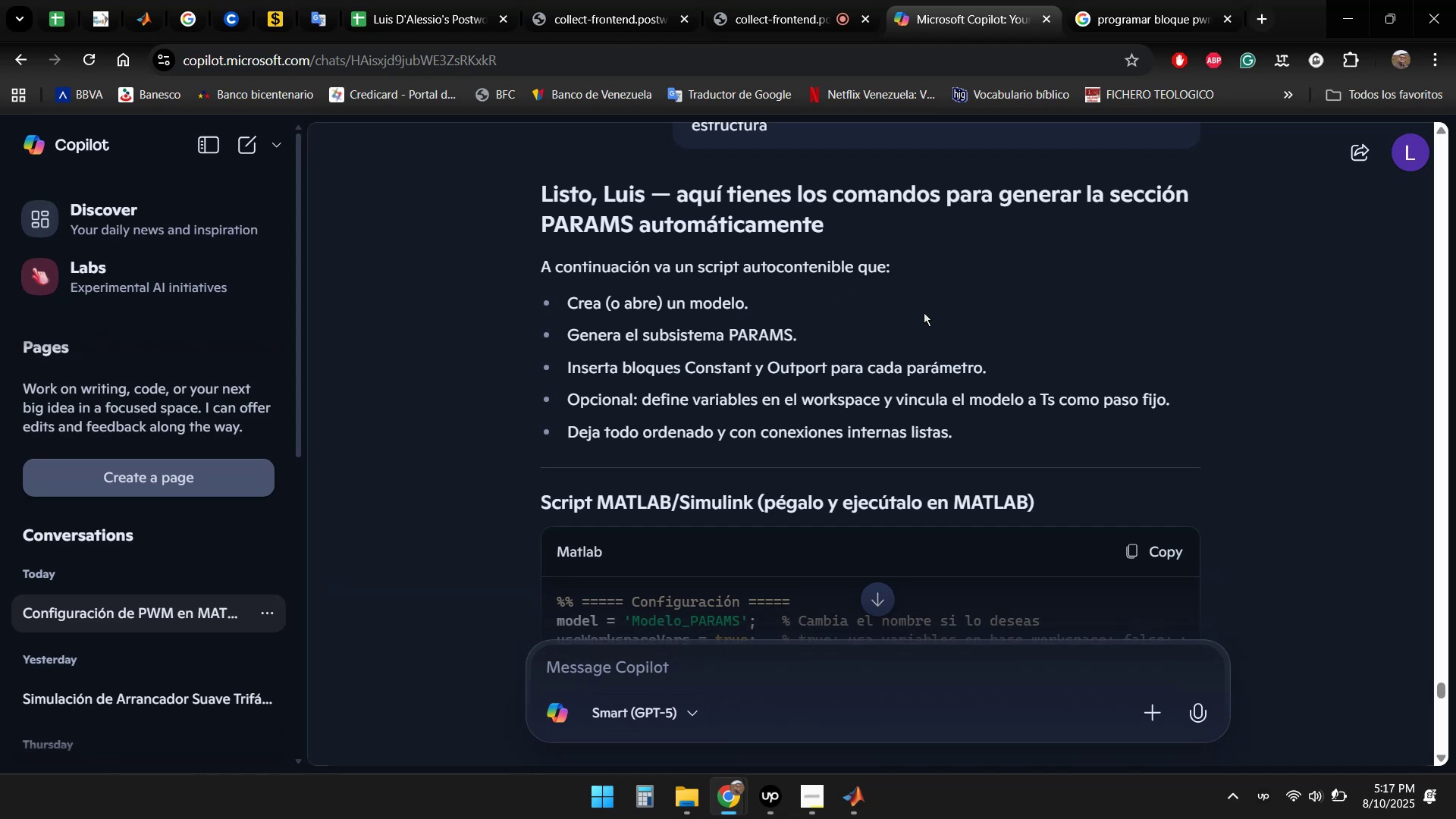 
scroll: coordinate [856, 310], scroll_direction: down, amount: 1.0
 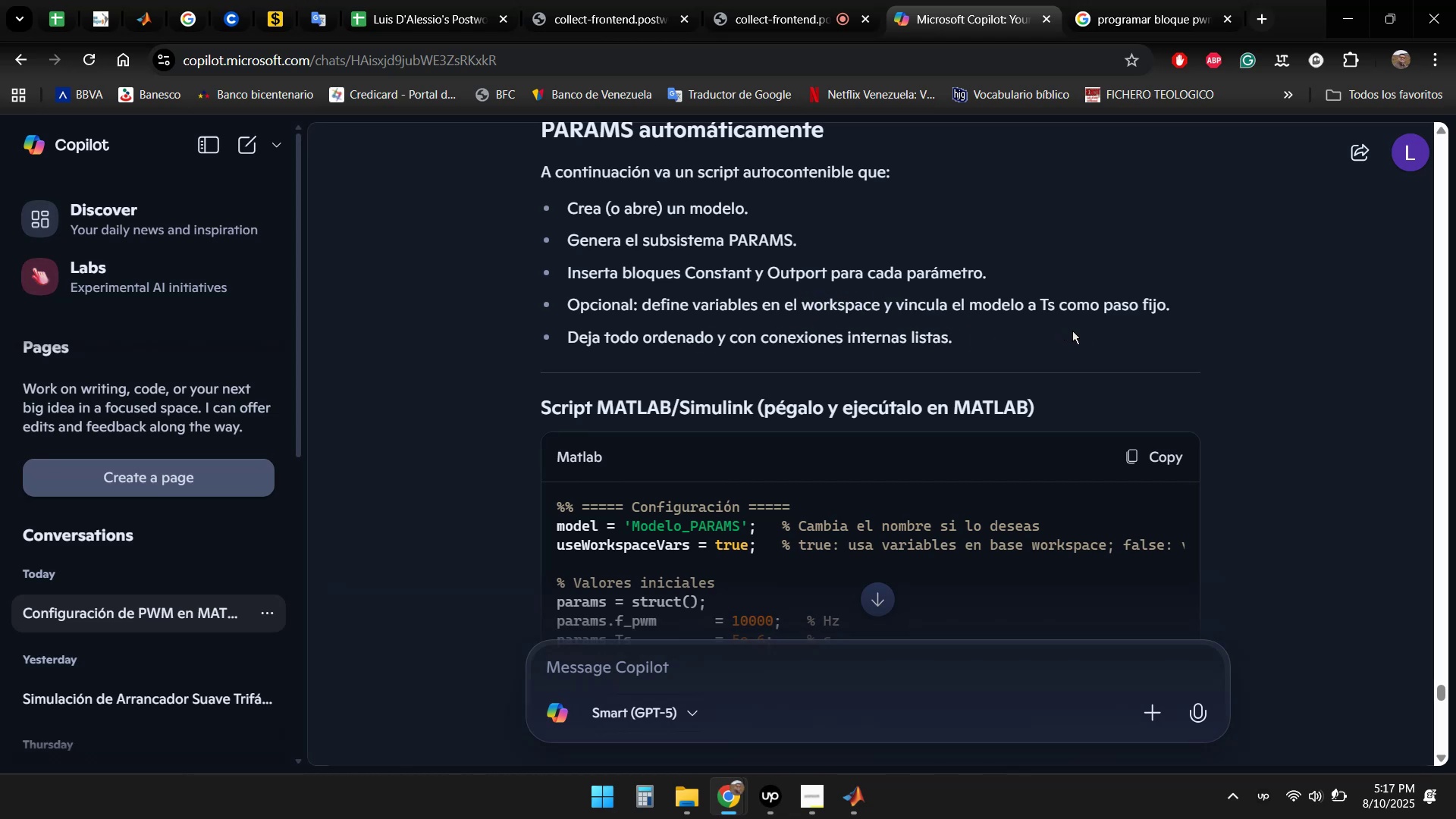 
wait(13.95)
 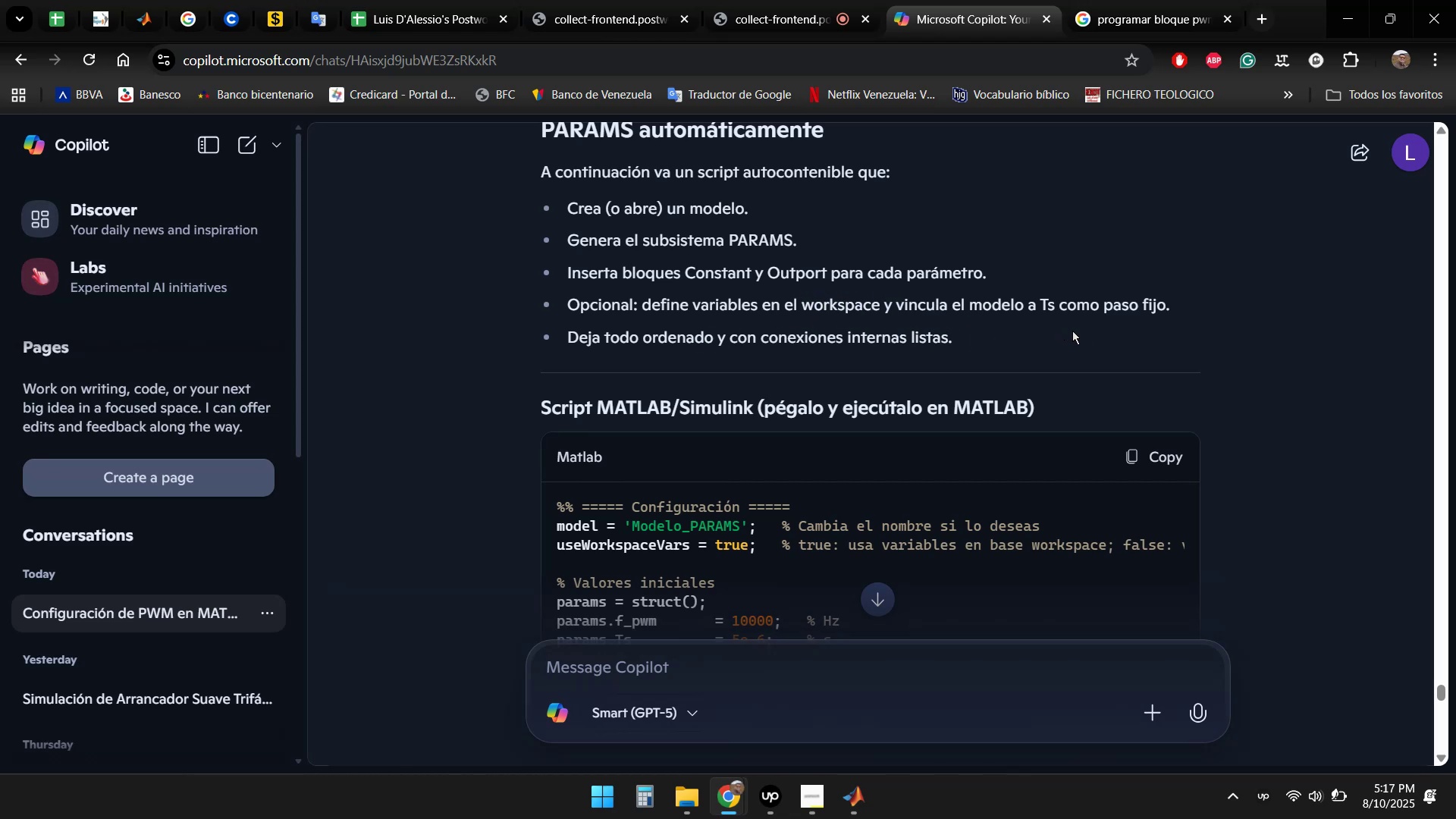 
scroll: coordinate [1236, 297], scroll_direction: down, amount: 2.0
 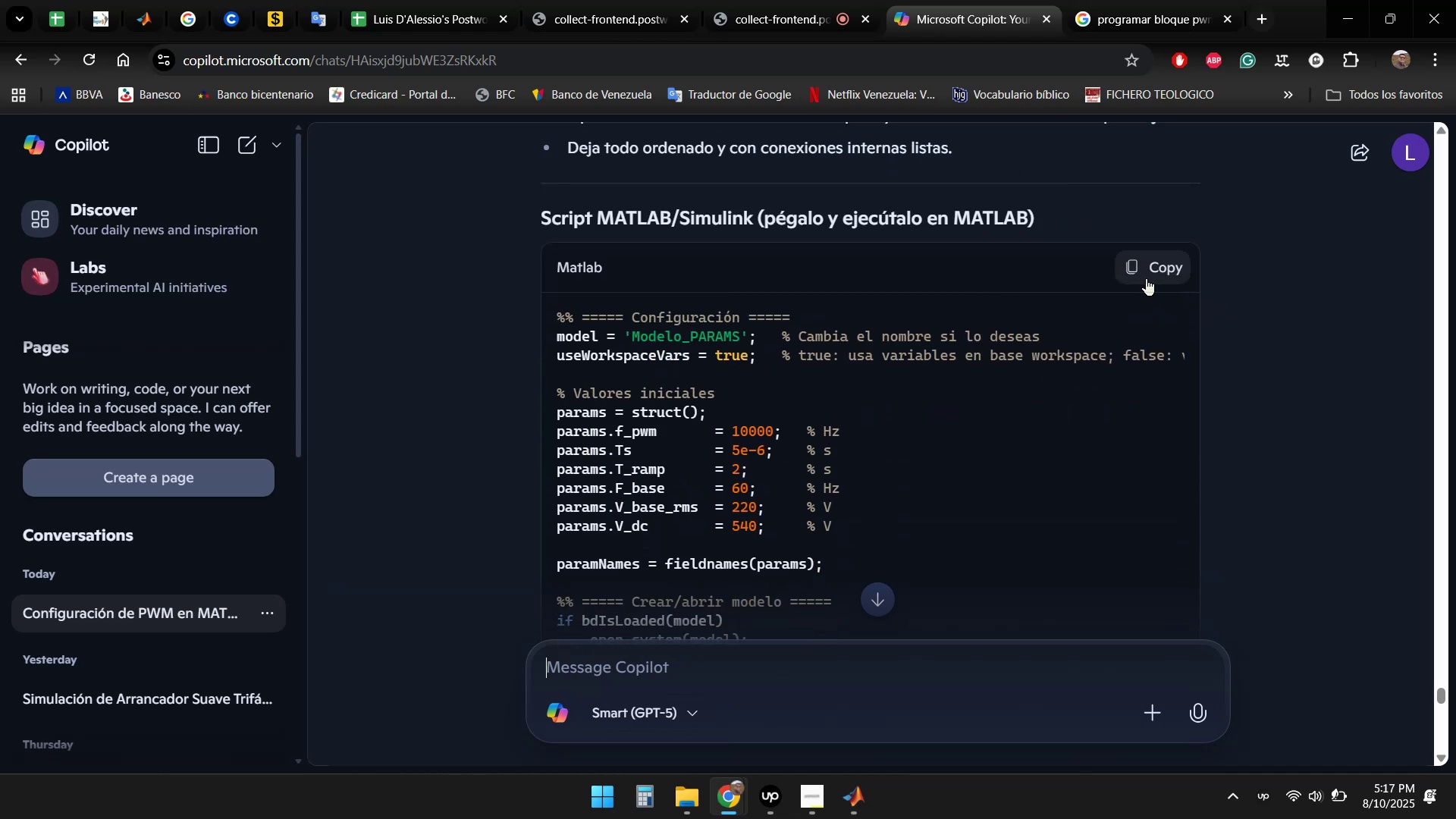 
left_click([1134, 265])
 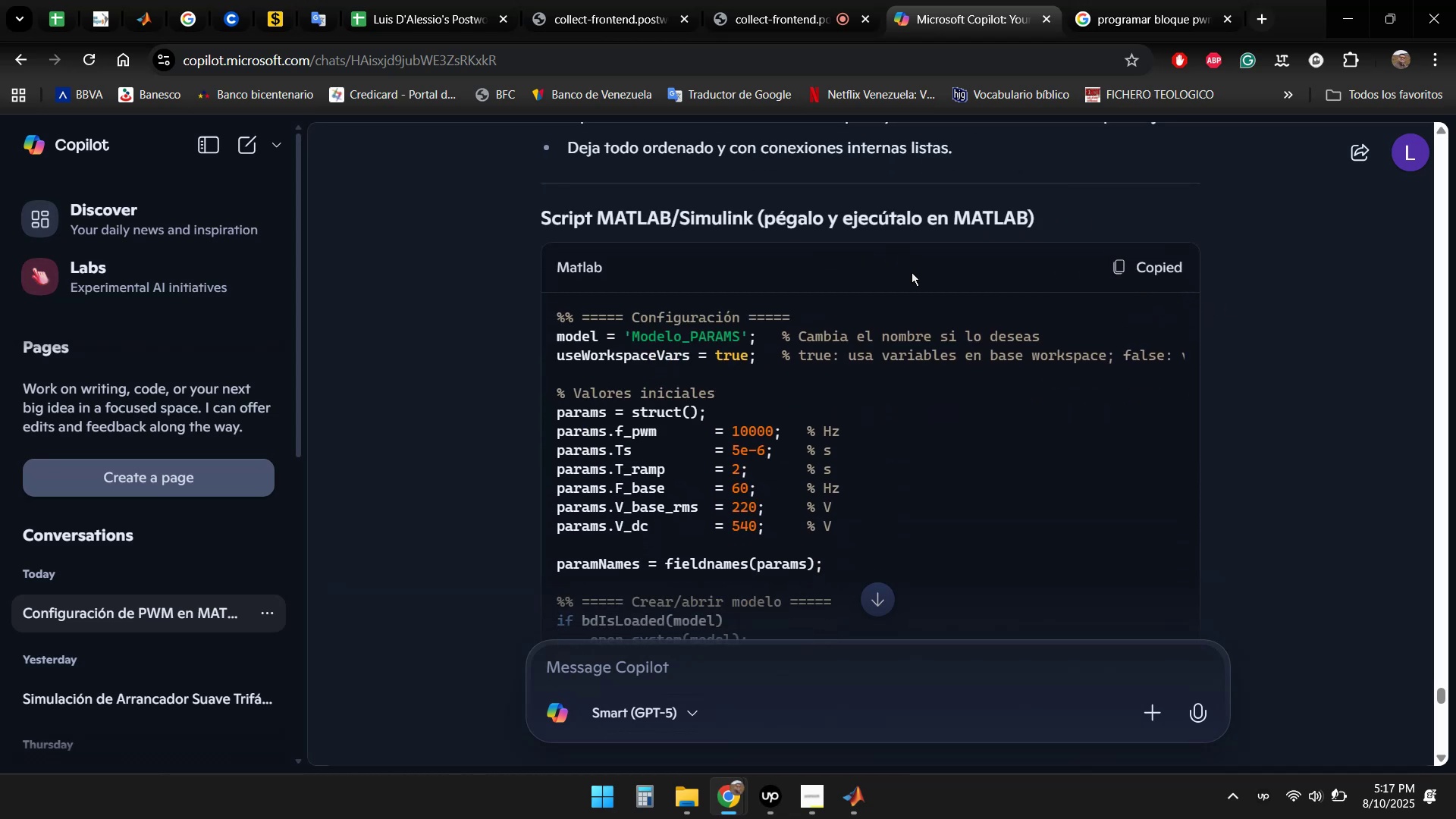 
scroll: coordinate [867, 427], scroll_direction: down, amount: 28.0
 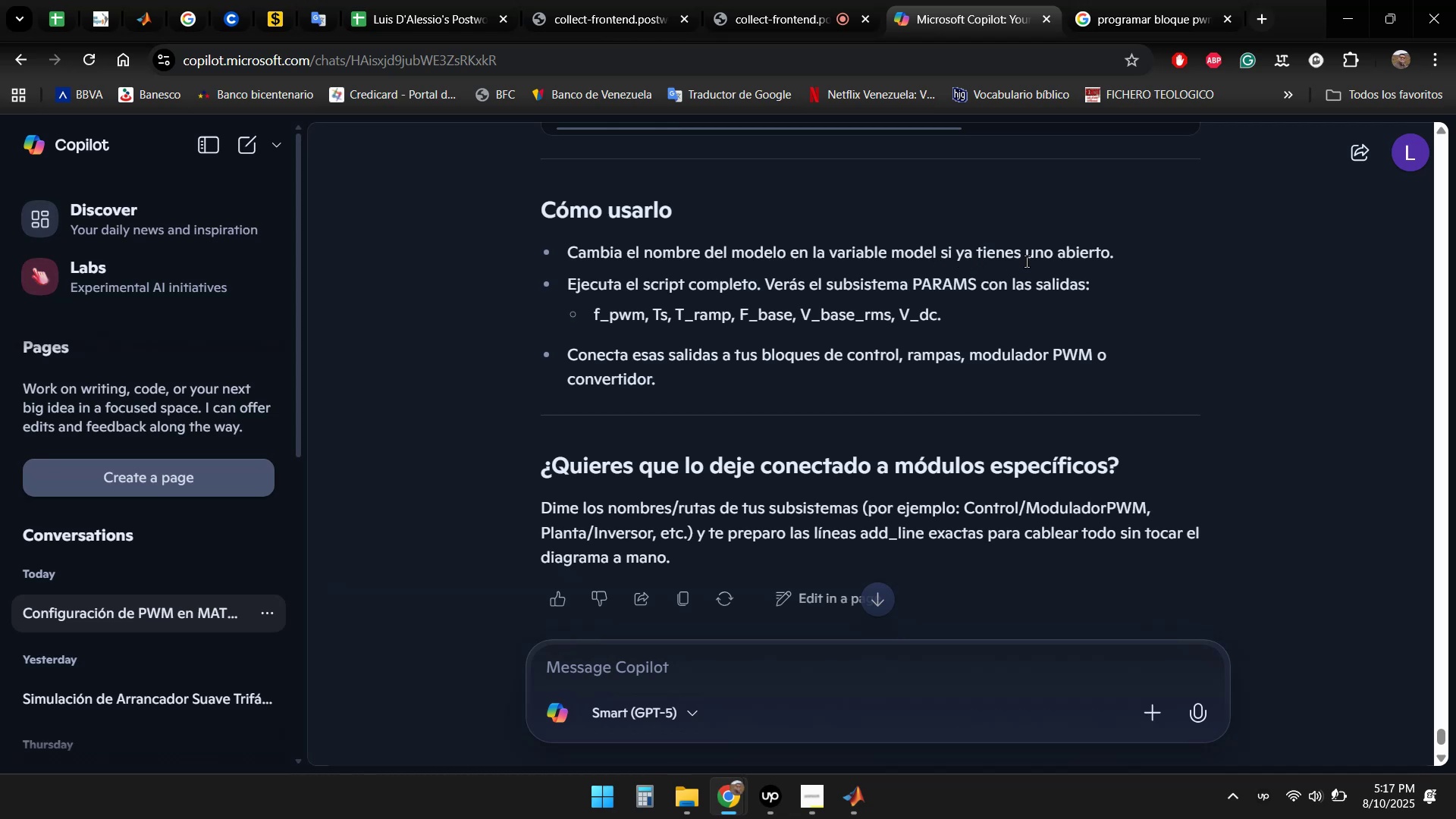 
wait(13.31)
 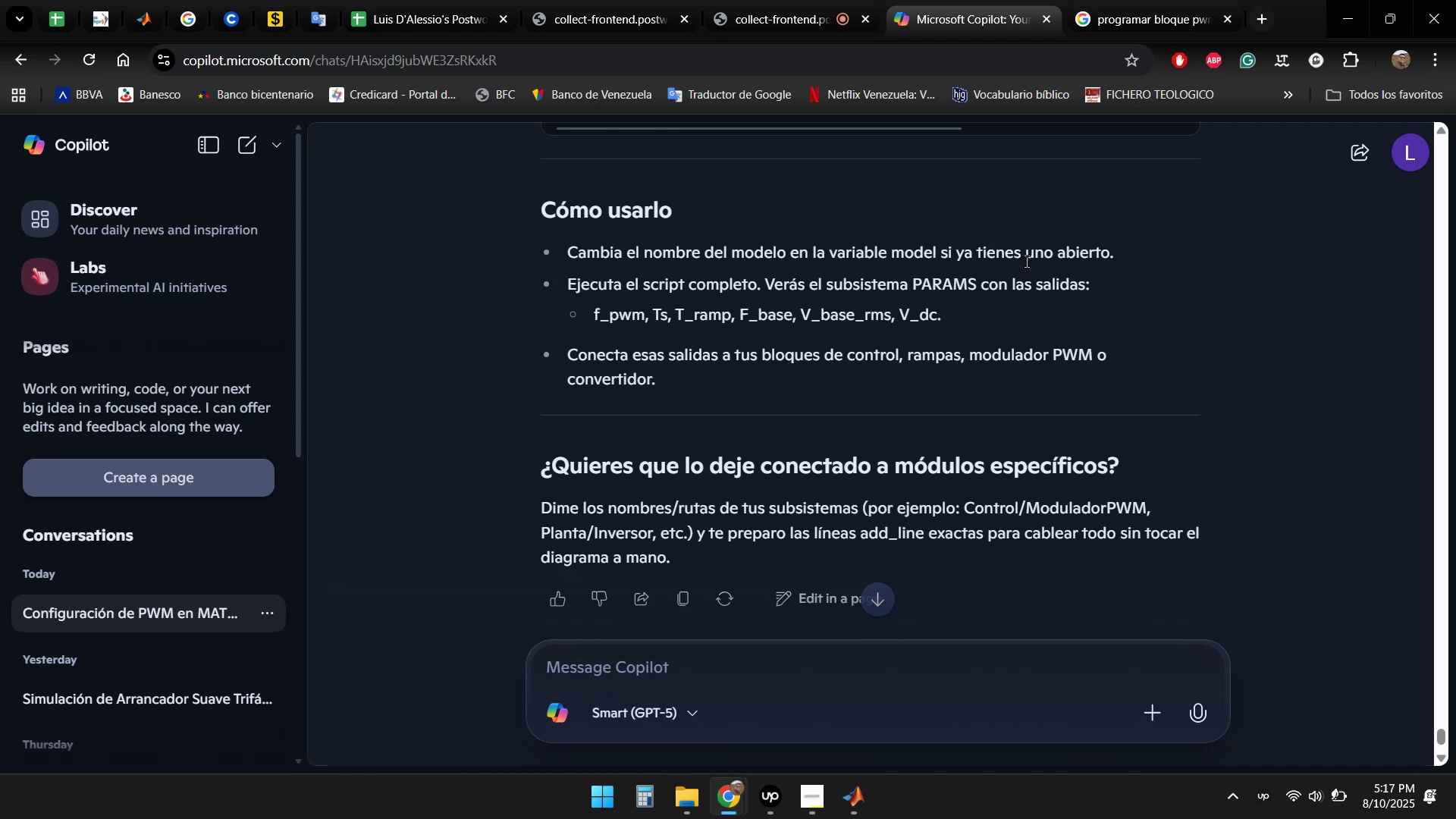 
left_click([852, 809])
 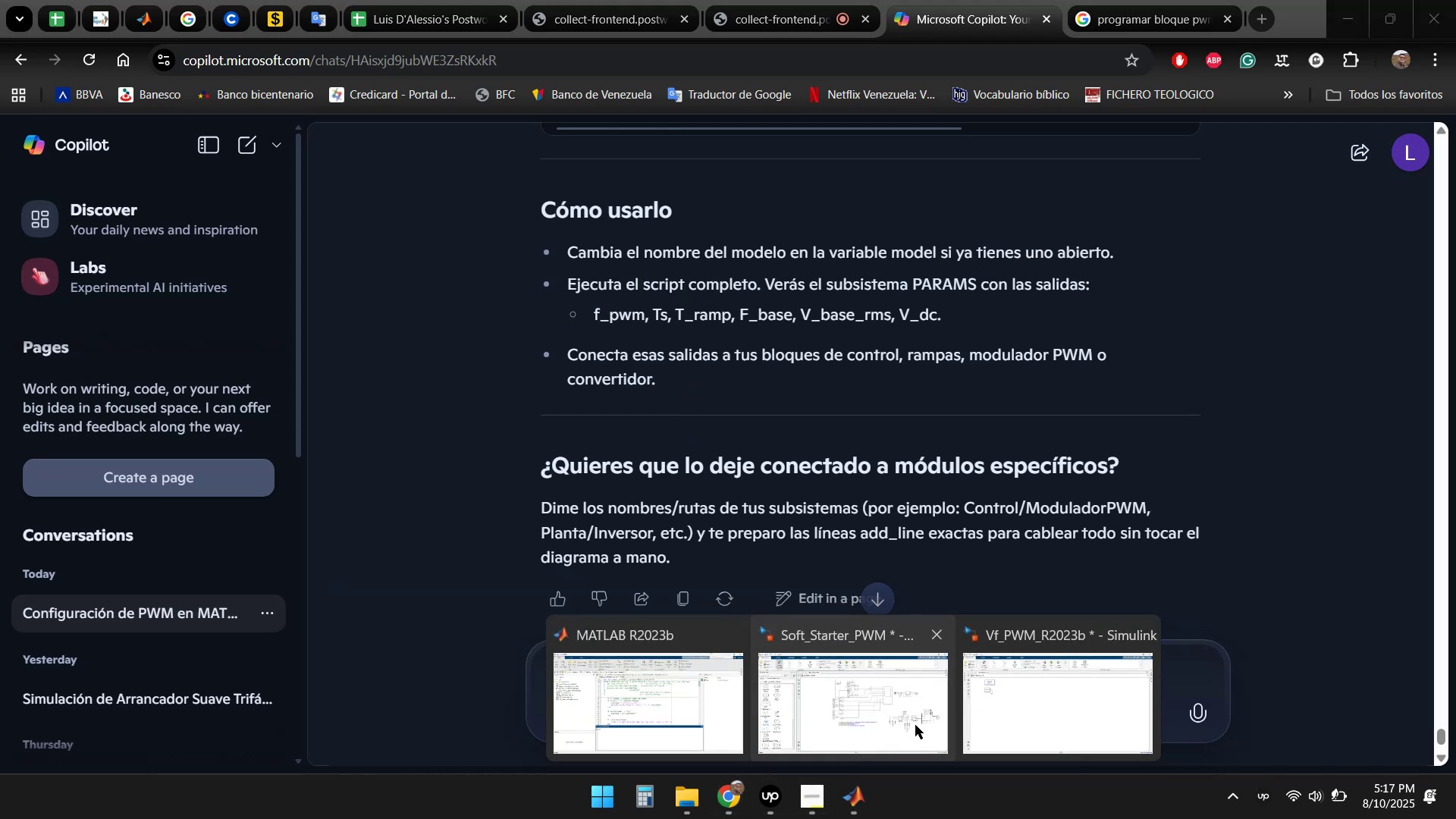 
left_click([1036, 689])
 